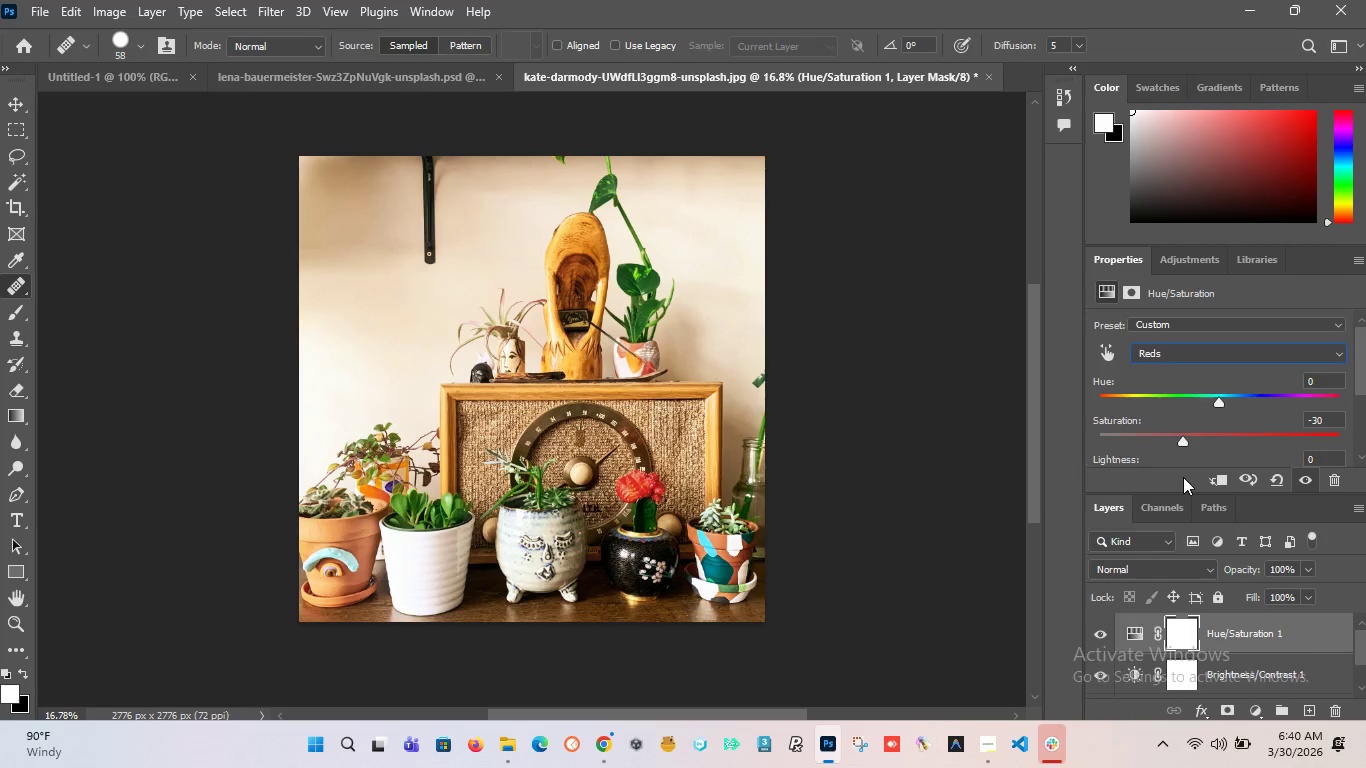 
key(Control+Z)
 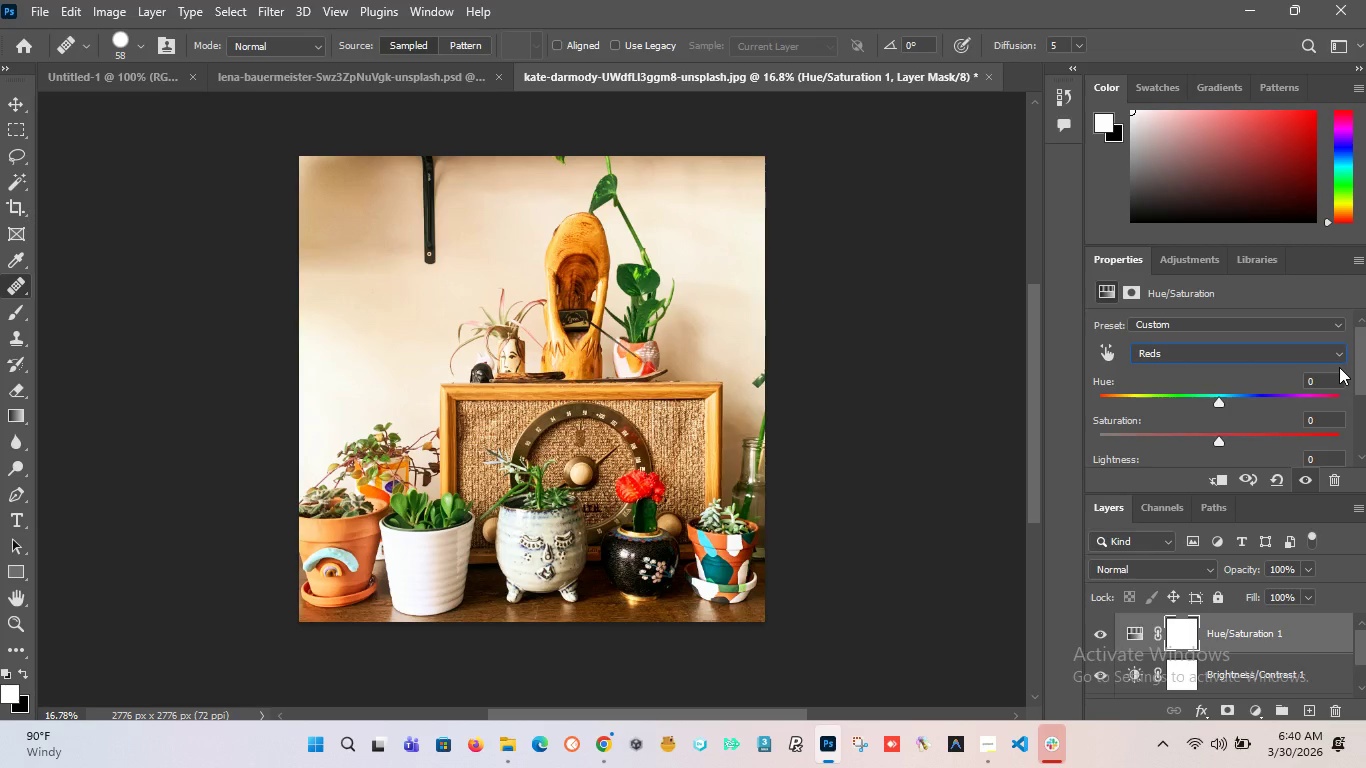 
wait(6.38)
 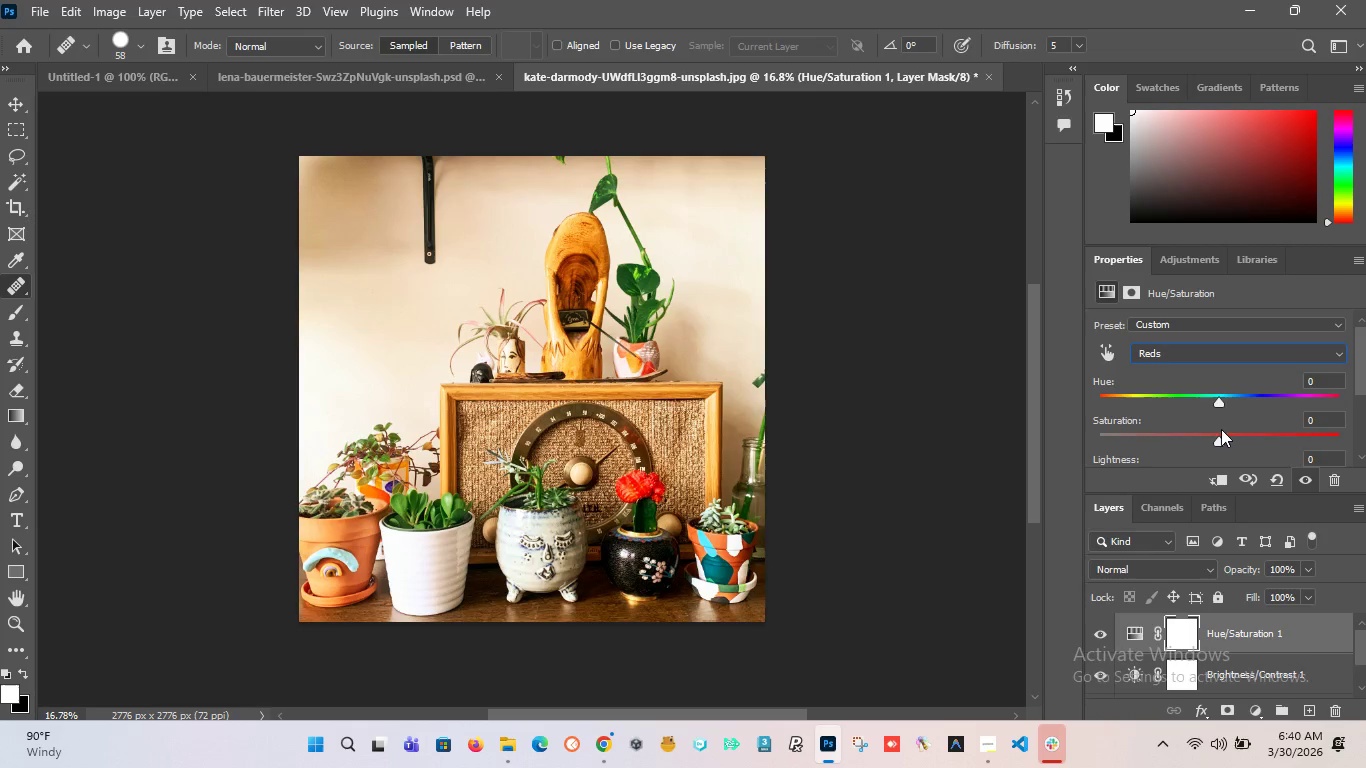 
left_click([1260, 359])
 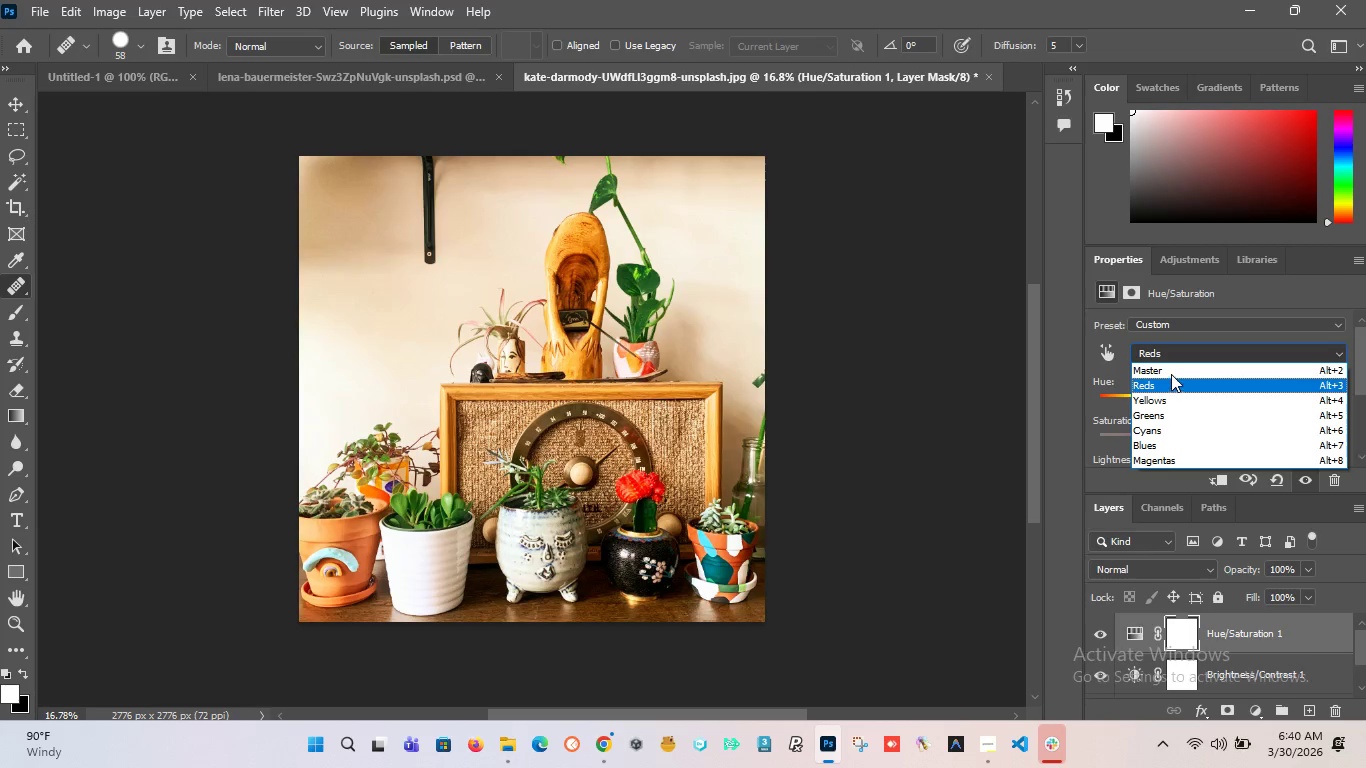 
left_click([1169, 370])
 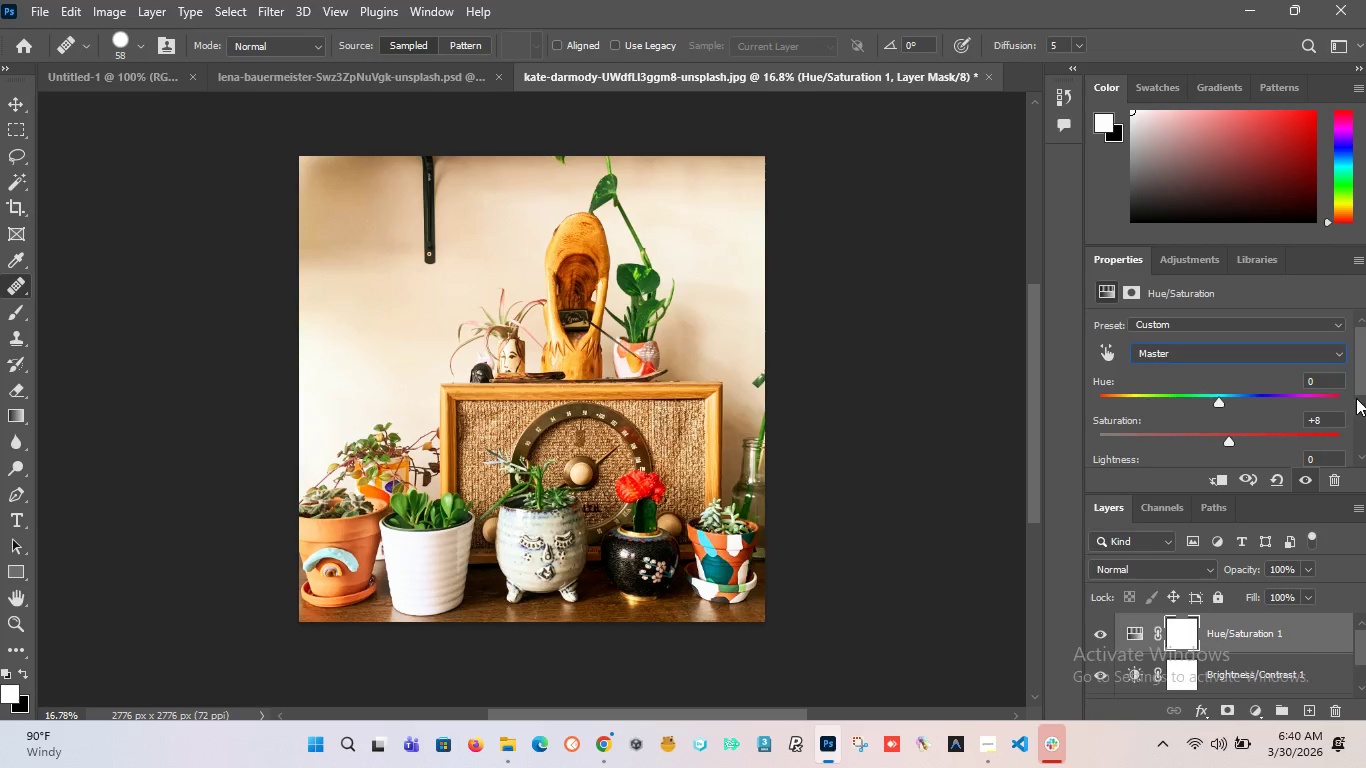 
left_click_drag(start_coordinate=[1358, 379], to_coordinate=[1346, 435])
 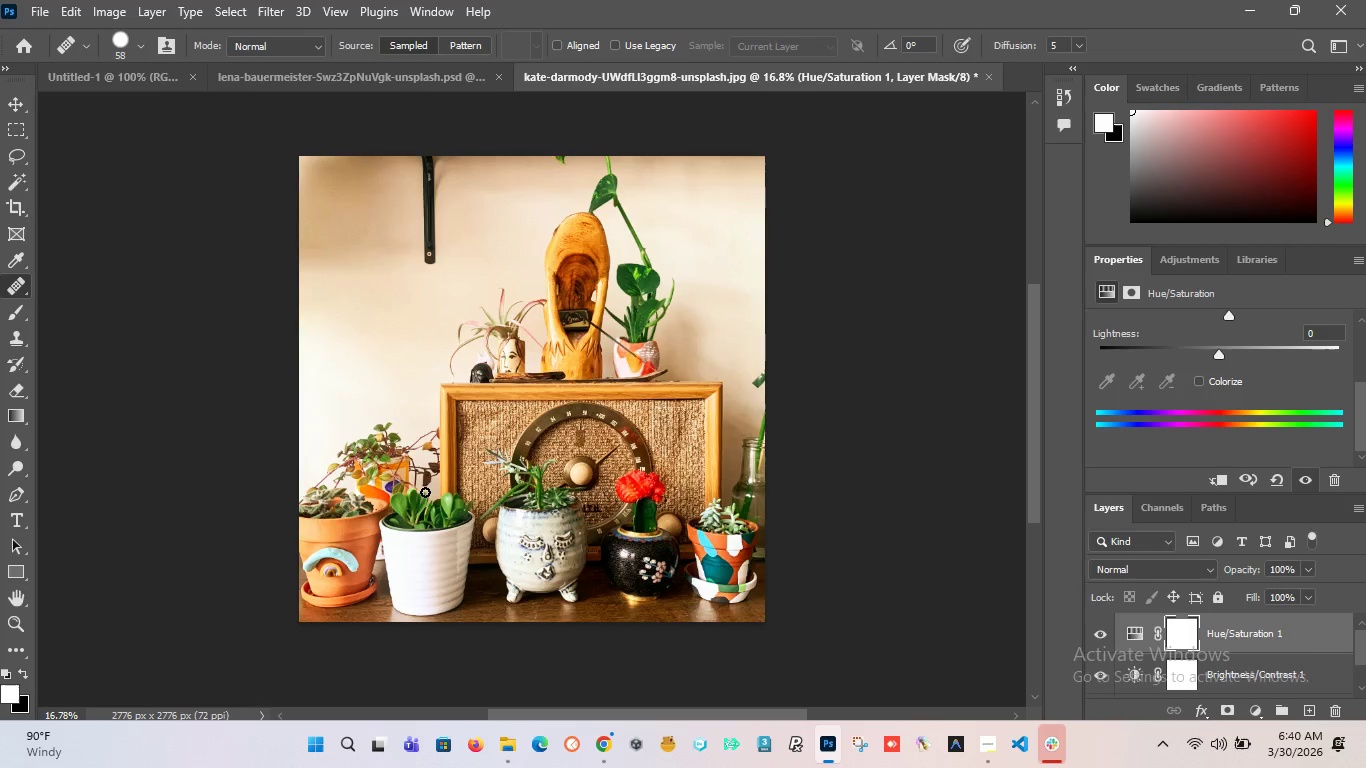 
hold_key(key=AltLeft, duration=1.52)
scroll: coordinate [378, 541], scroll_direction: up, amount: 15.0
 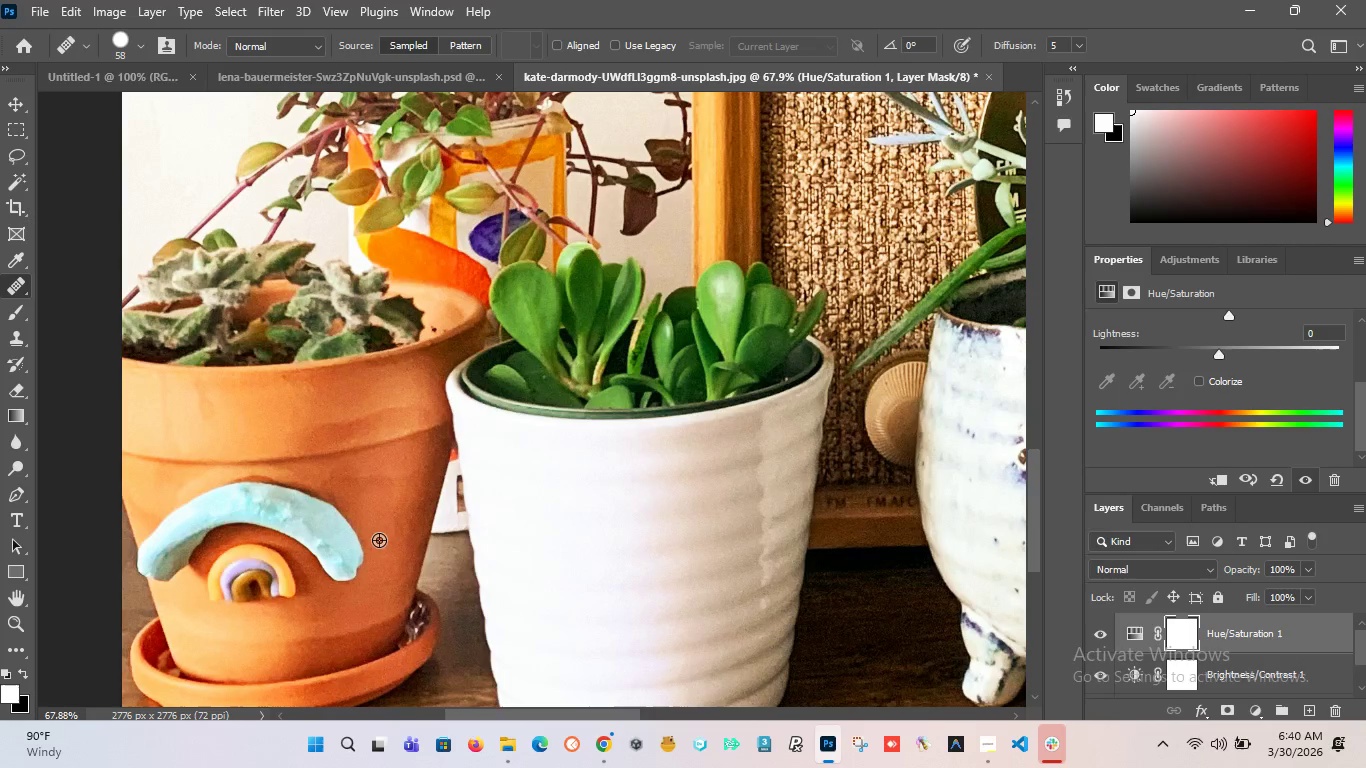 
hold_key(key=AltLeft, duration=1.5)
hold_key(key=AltLeft, duration=1.53)
hold_key(key=AltLeft, duration=1.53)
scroll: coordinate [398, 241], scroll_direction: up, amount: 1.0
 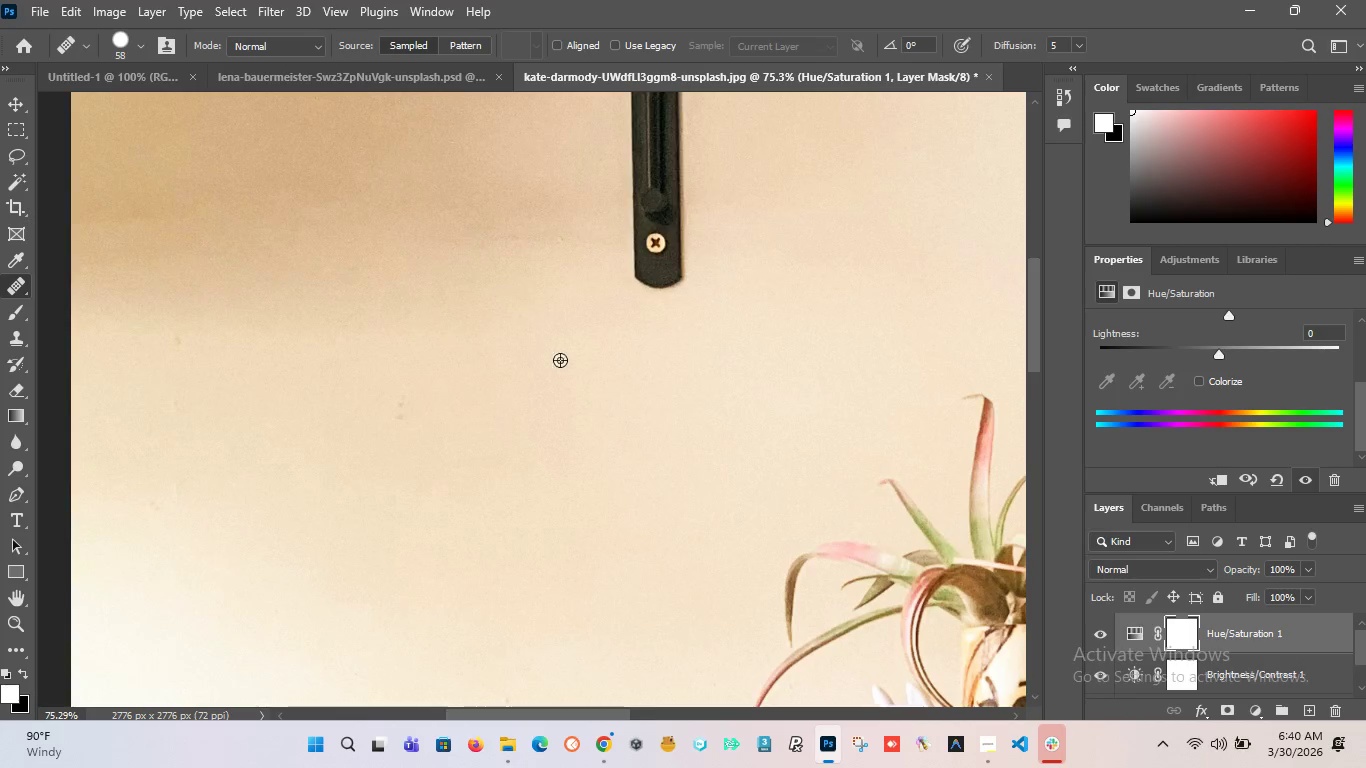 
hold_key(key=AltLeft, duration=1.52)
 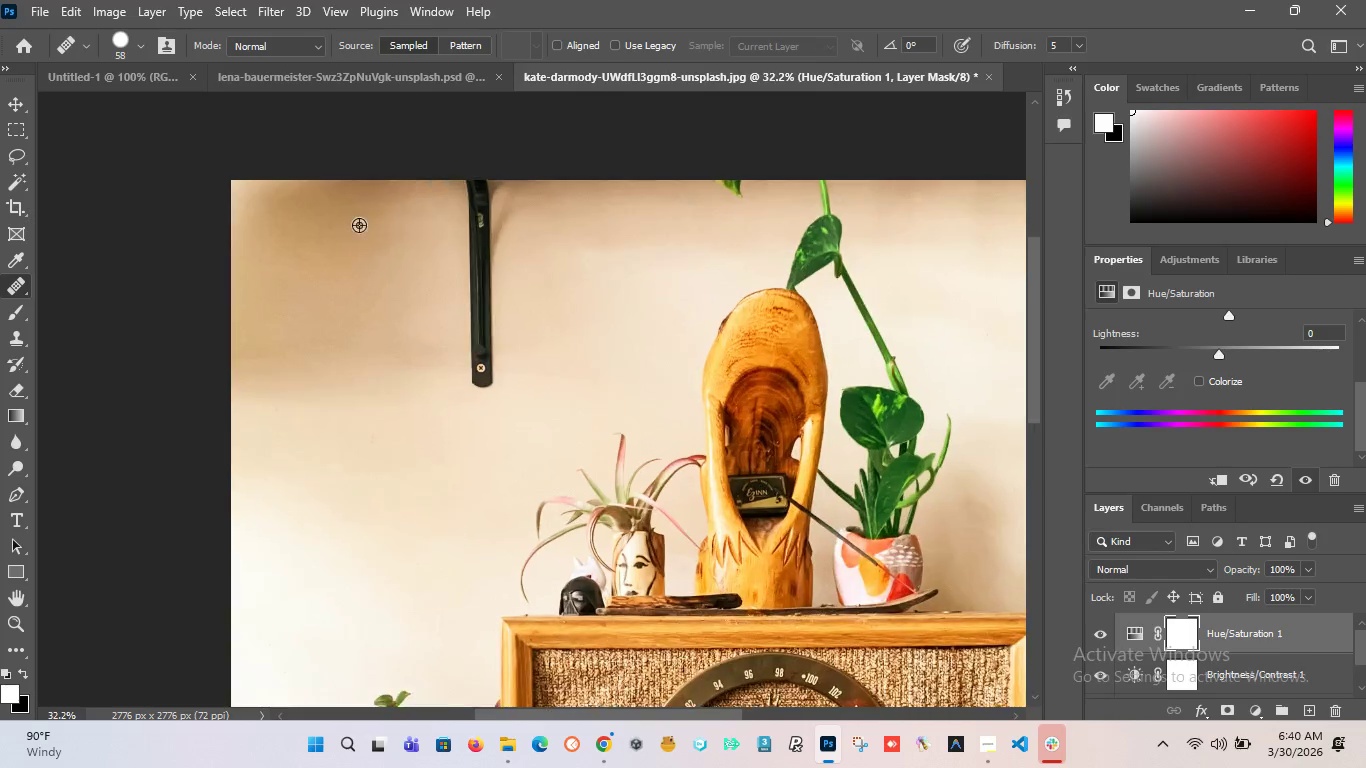 
hold_key(key=AltLeft, duration=1.5)
 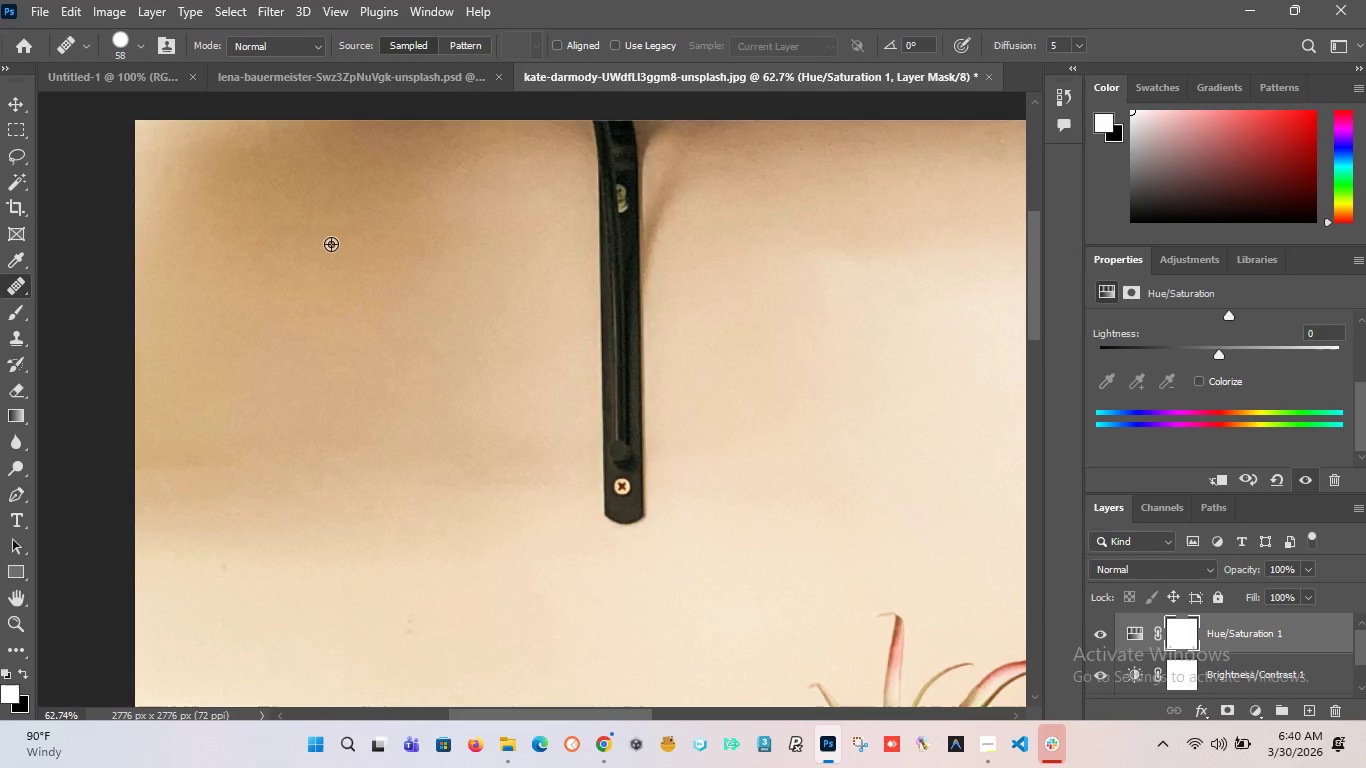 
hold_key(key=AltLeft, duration=1.5)
 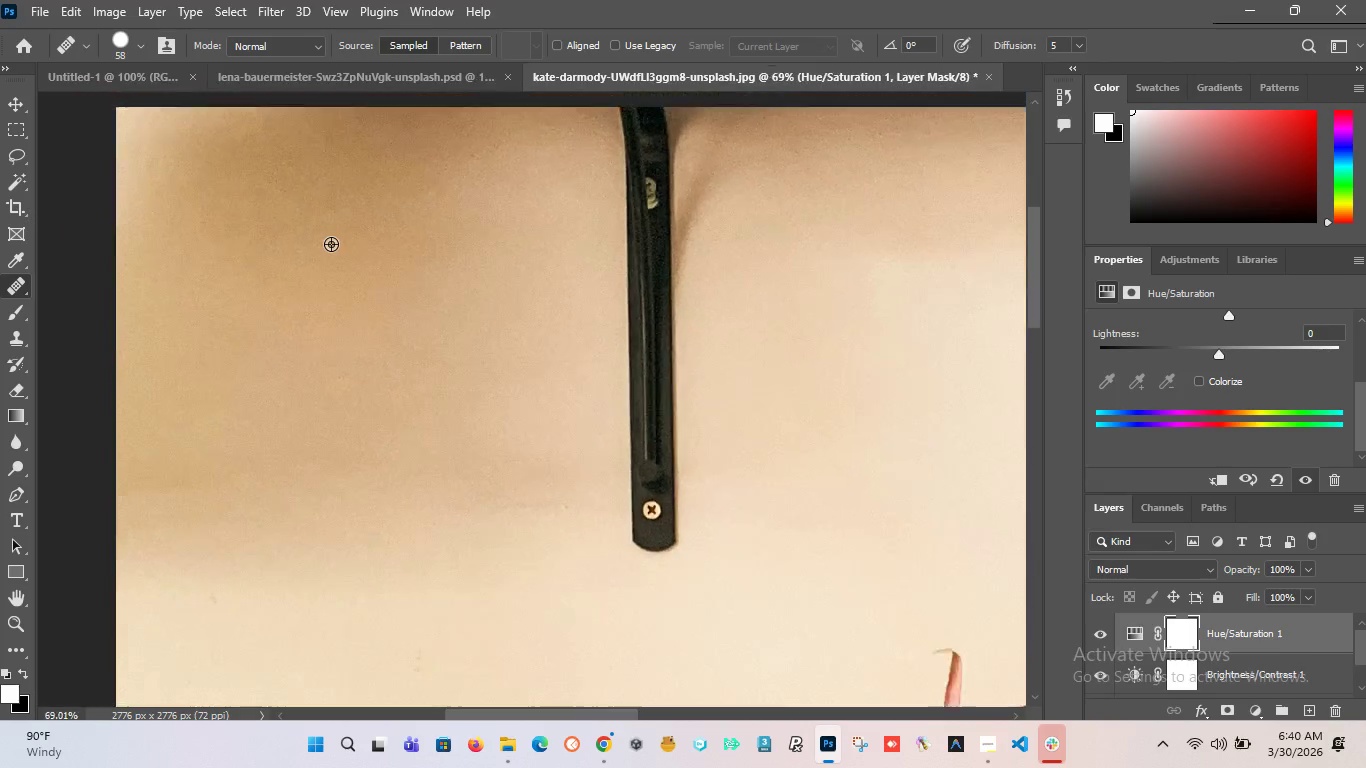 
scroll: coordinate [331, 244], scroll_direction: down, amount: 2.0
 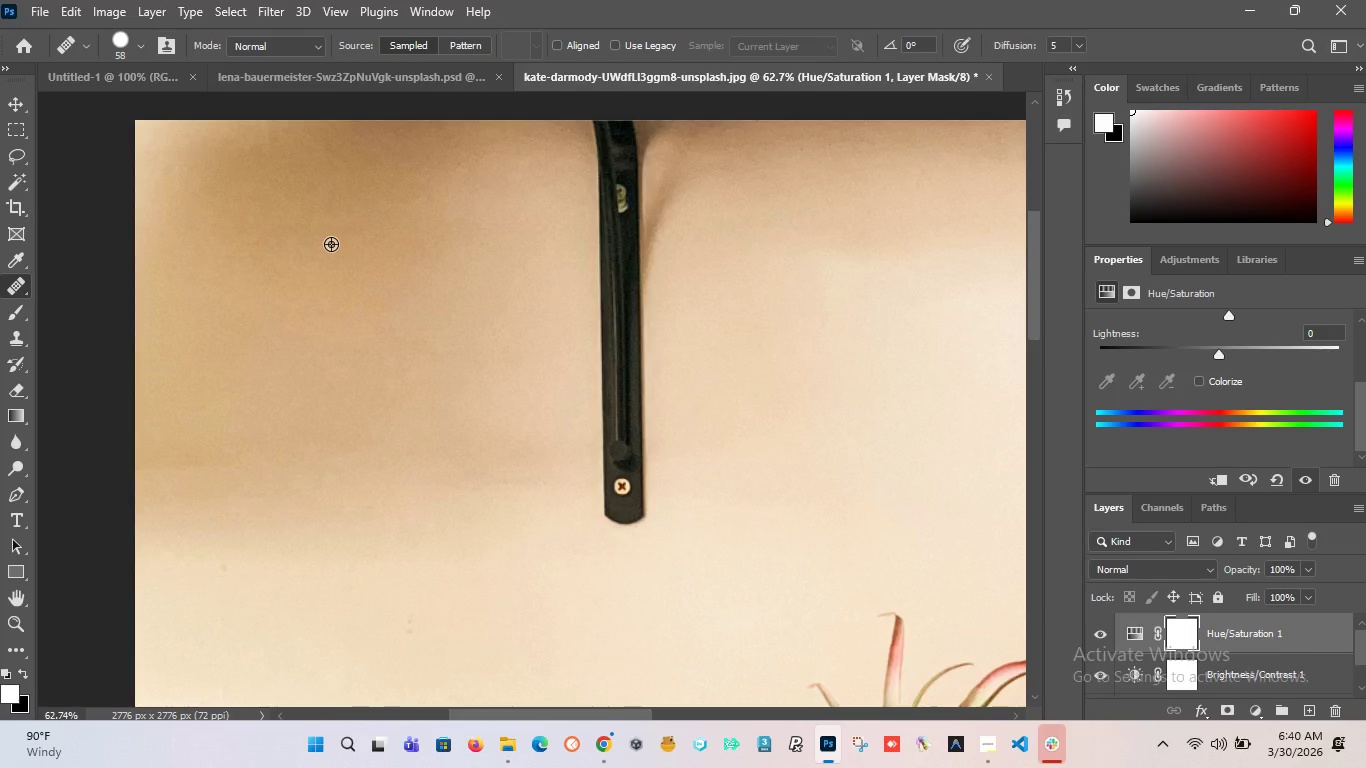 
hold_key(key=AltLeft, duration=1.5)
 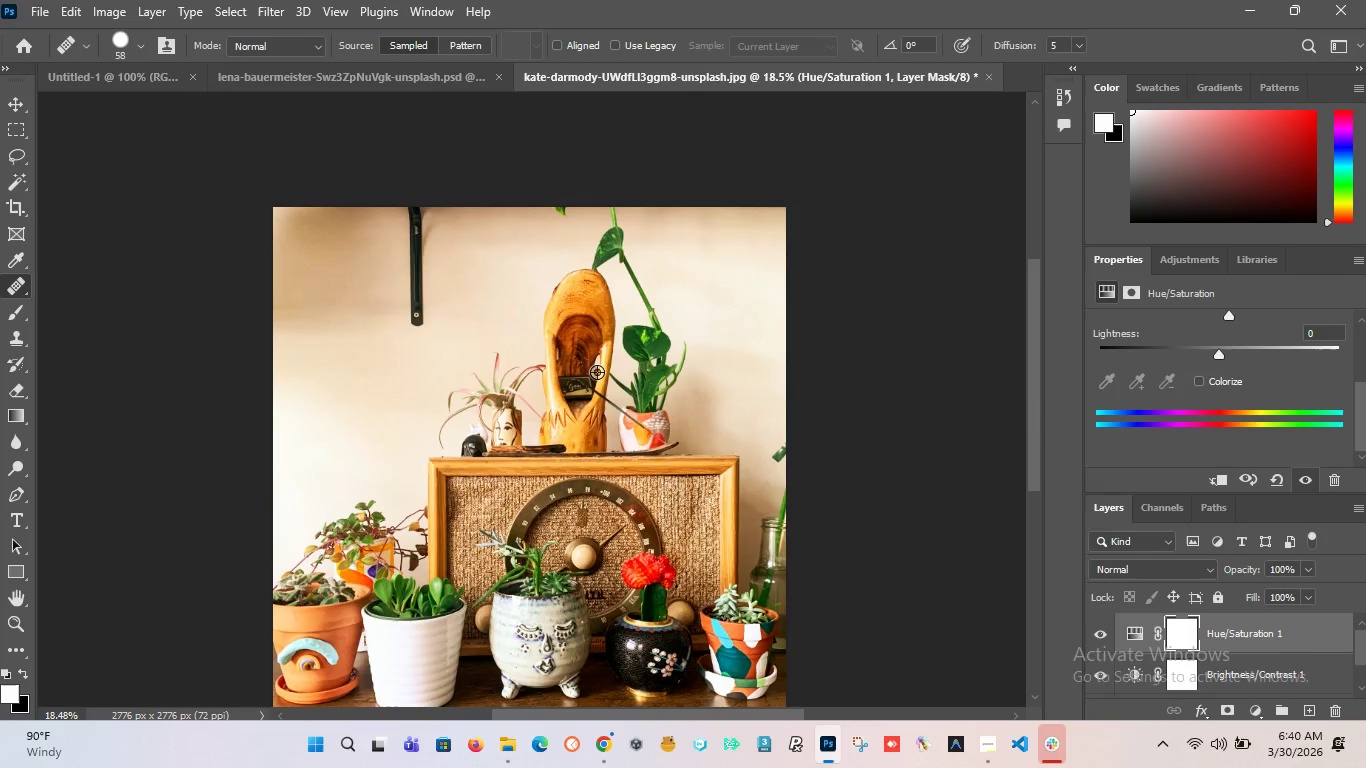 
hold_key(key=AltLeft, duration=1.5)
 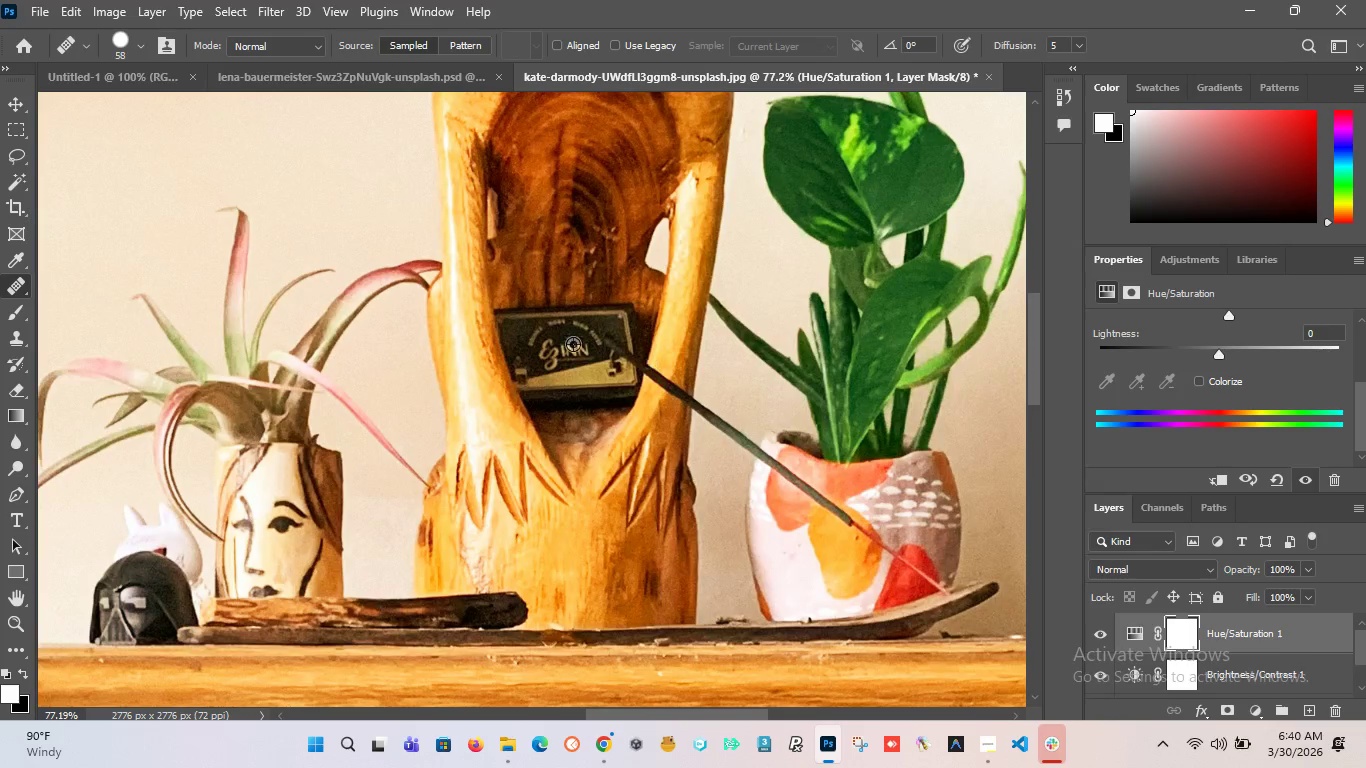 
scroll: coordinate [331, 244], scroll_direction: down, amount: 13.0
 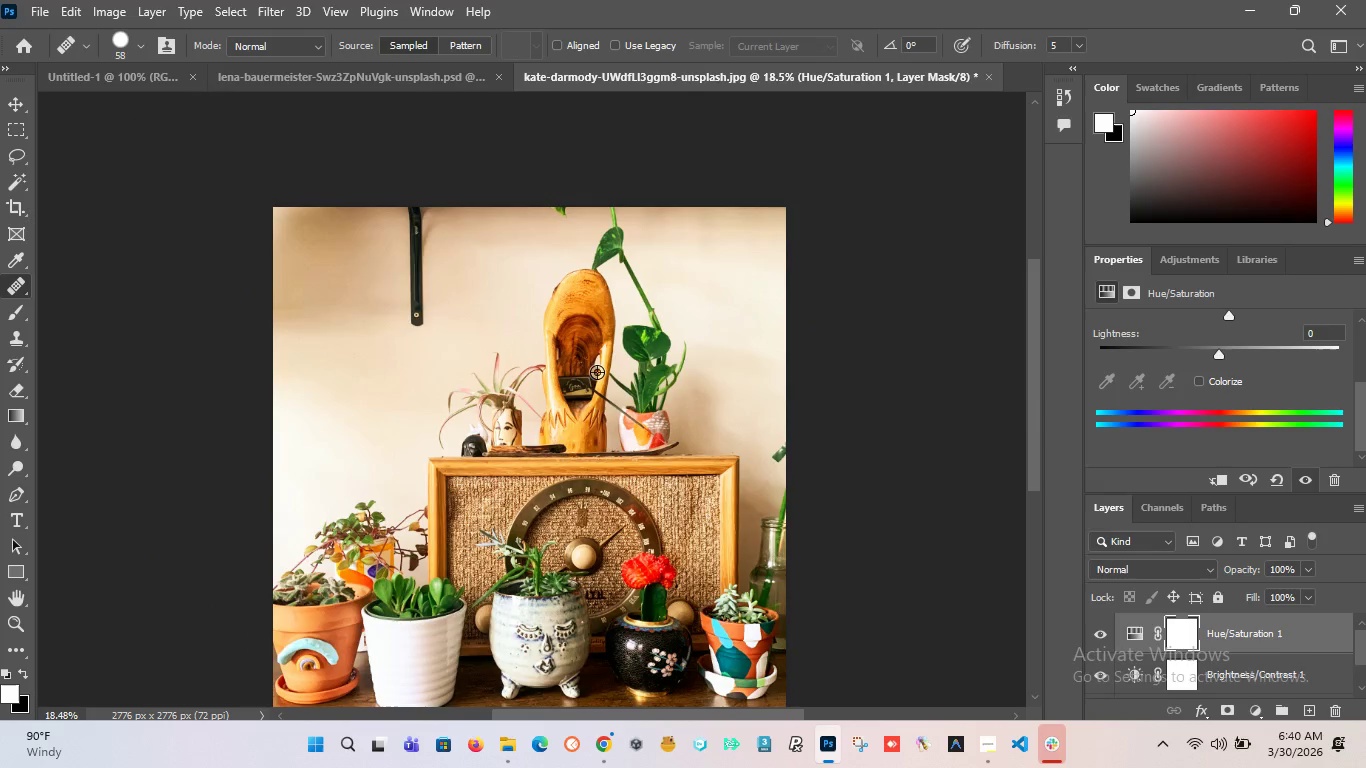 
hold_key(key=AltLeft, duration=1.5)
scroll: coordinate [540, 347], scroll_direction: up, amount: 9.0
 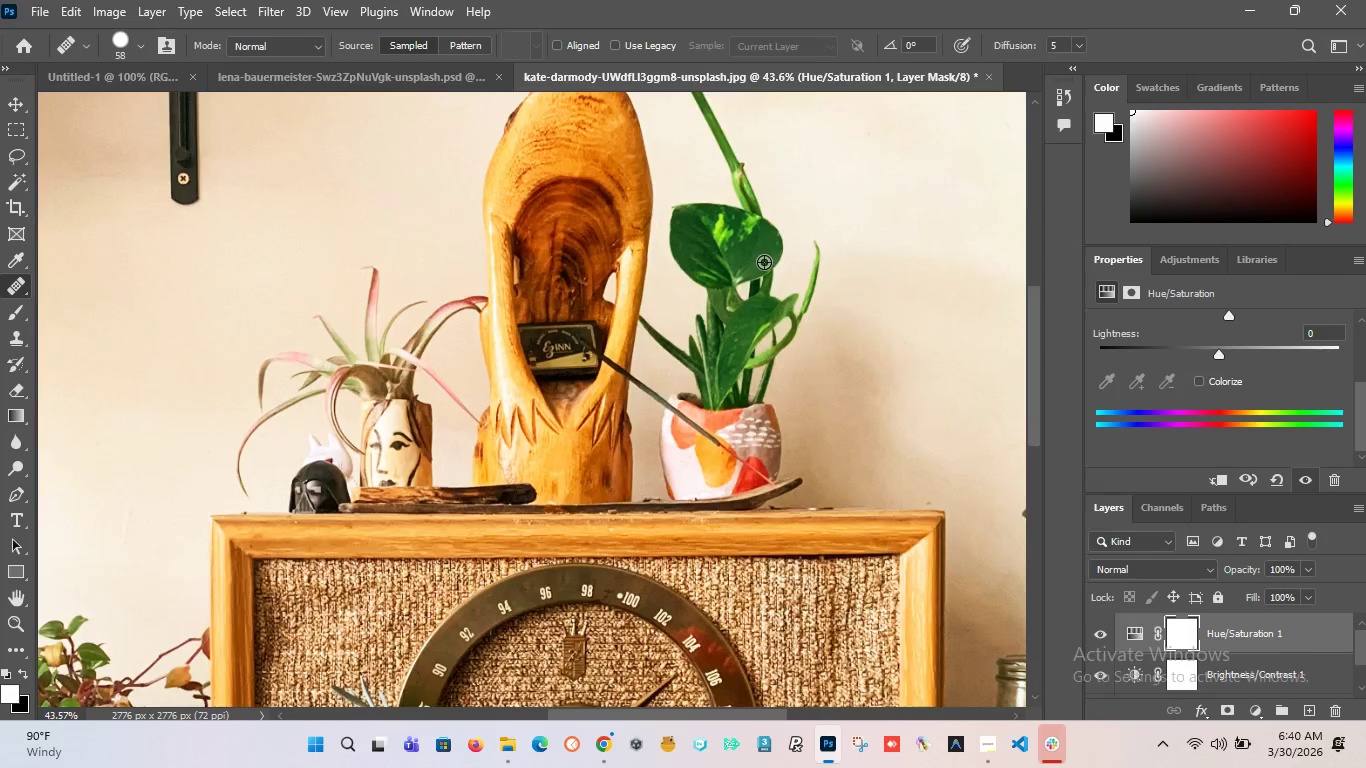 
hold_key(key=AltLeft, duration=1.5)
scroll: coordinate [764, 262], scroll_direction: up, amount: 8.0
 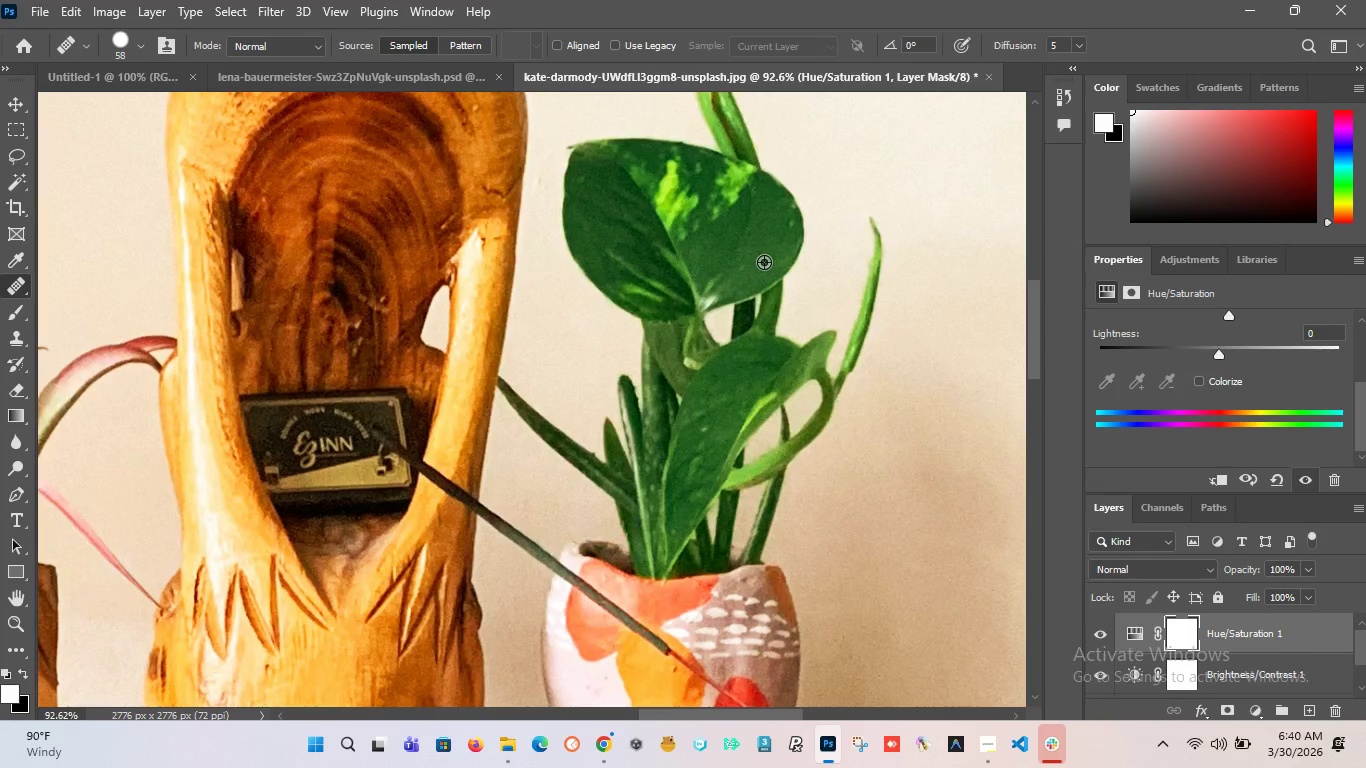 
hold_key(key=AltLeft, duration=1.53)
hold_key(key=AltLeft, duration=1.53)
hold_key(key=AltLeft, duration=1.14)
scroll: coordinate [723, 457], scroll_direction: down, amount: 20.0
 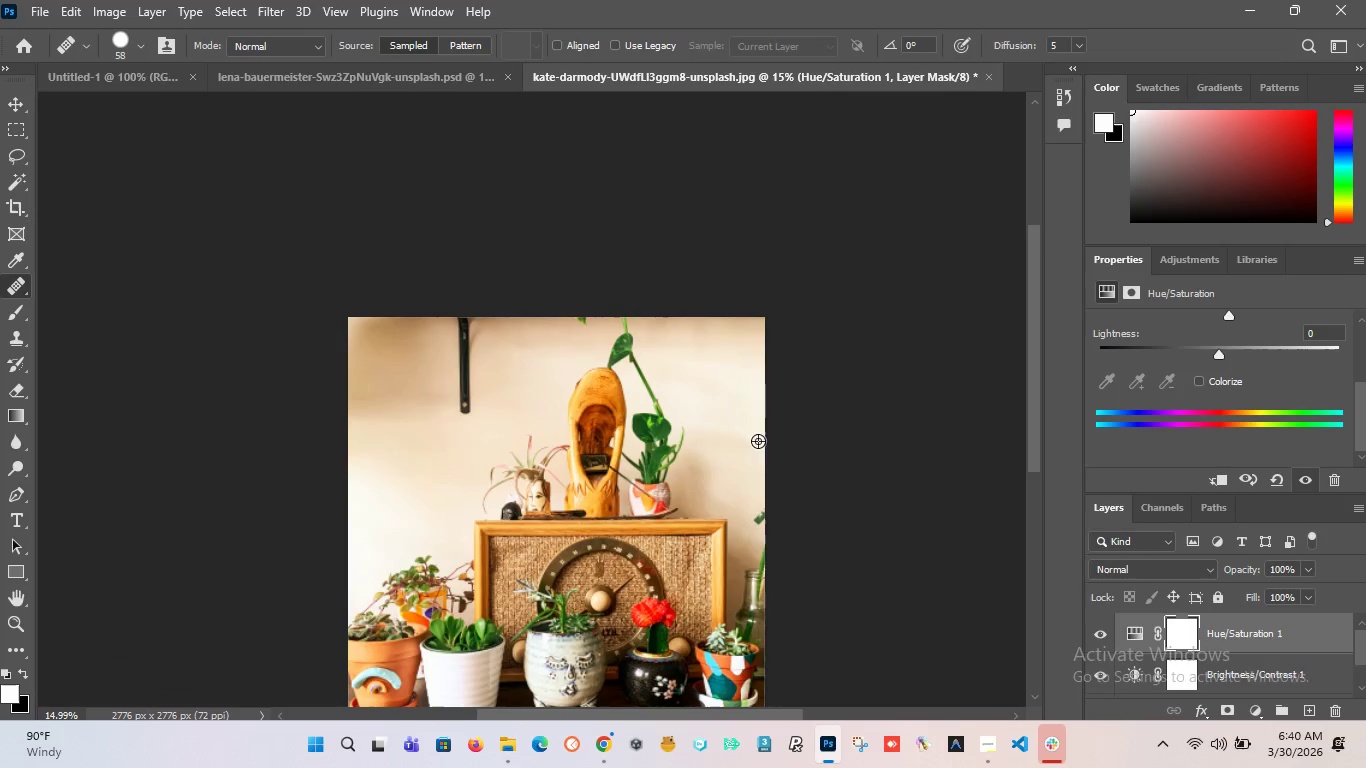 
hold_key(key=AltLeft, duration=1.53)
scroll: coordinate [701, 456], scroll_direction: up, amount: 5.0
 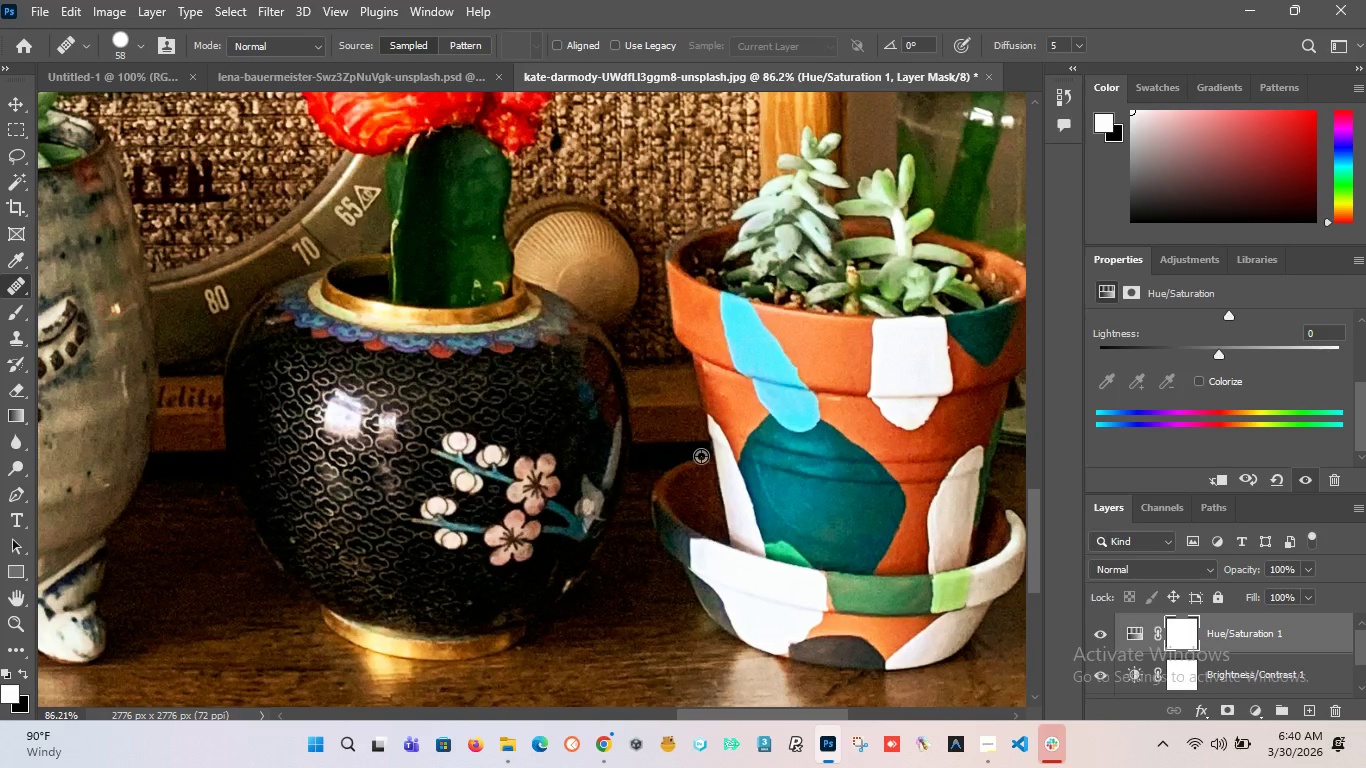 
hold_key(key=AltLeft, duration=1.53)
 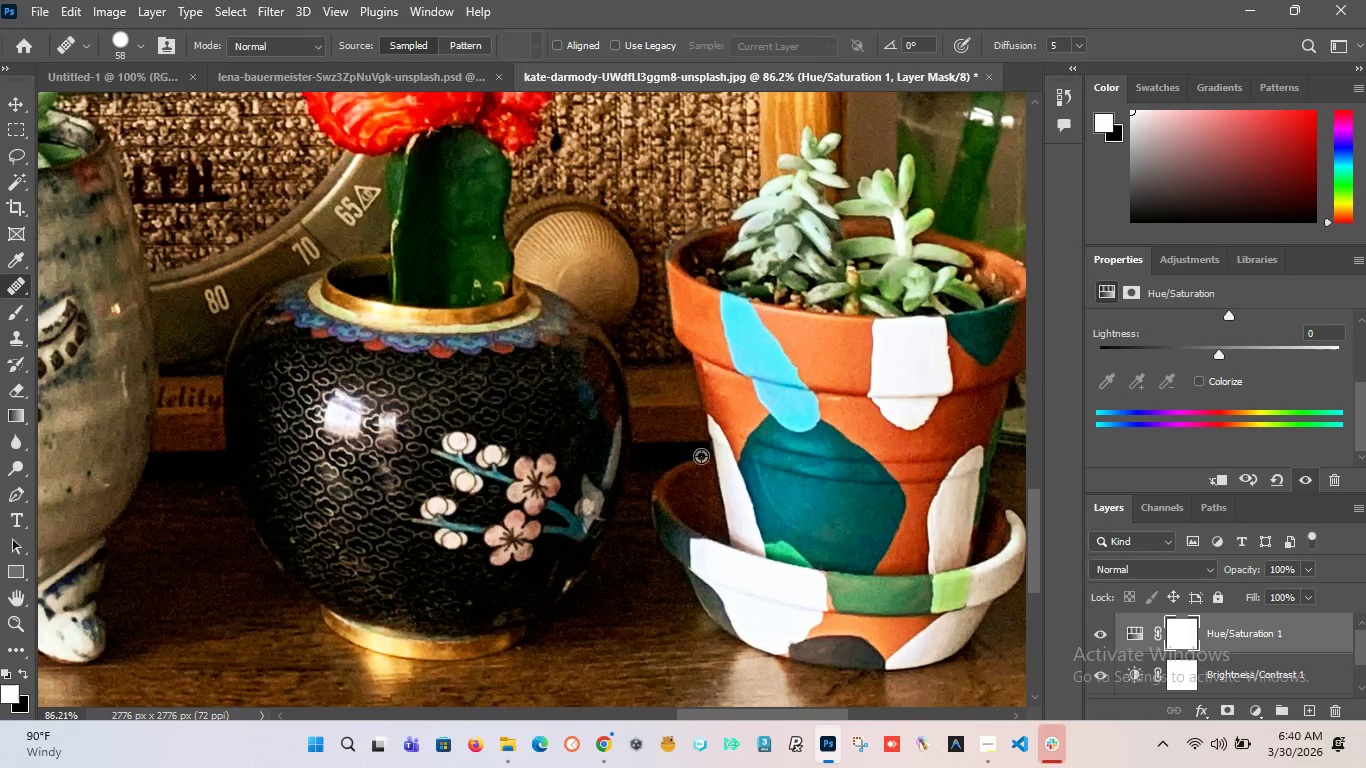 
hold_key(key=AltLeft, duration=1.52)
hold_key(key=AltLeft, duration=1.02)
scroll: coordinate [702, 456], scroll_direction: down, amount: 15.0
 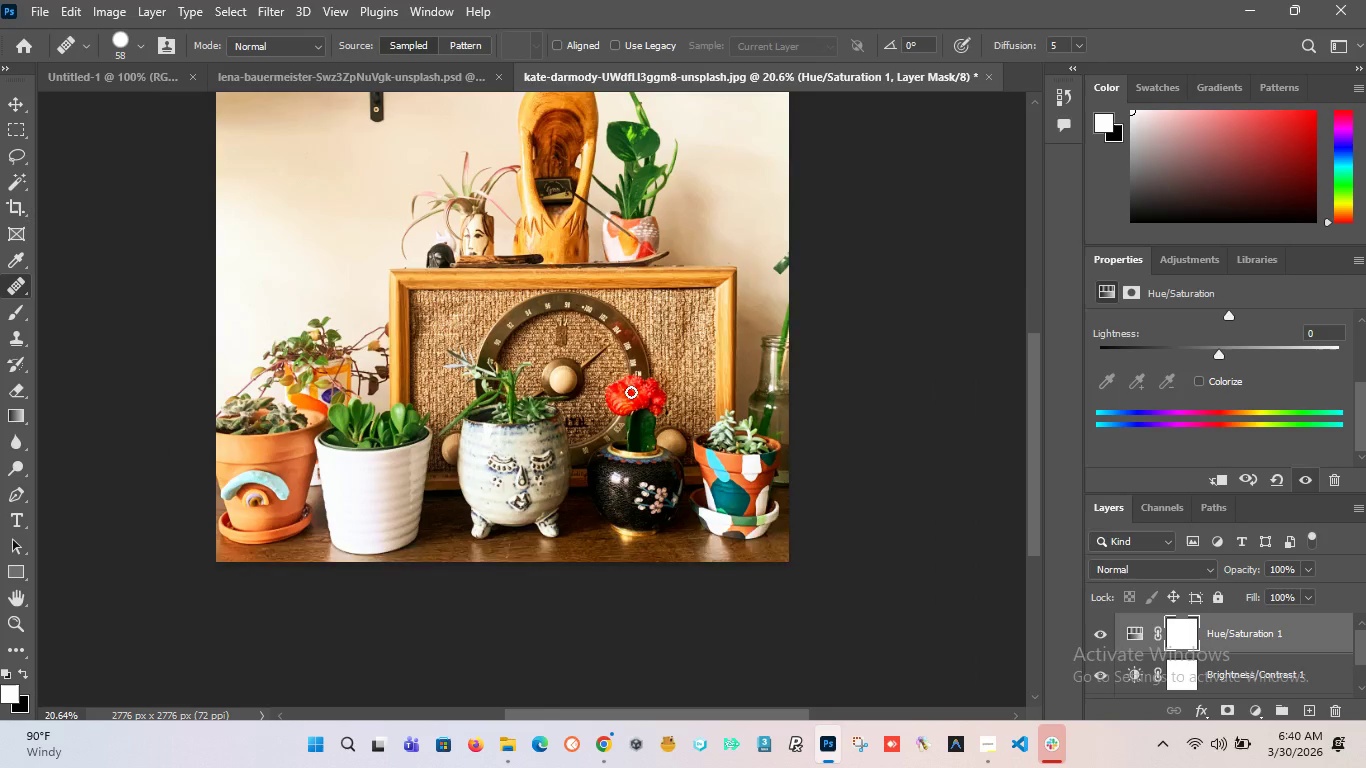 
hold_key(key=AltLeft, duration=1.52)
 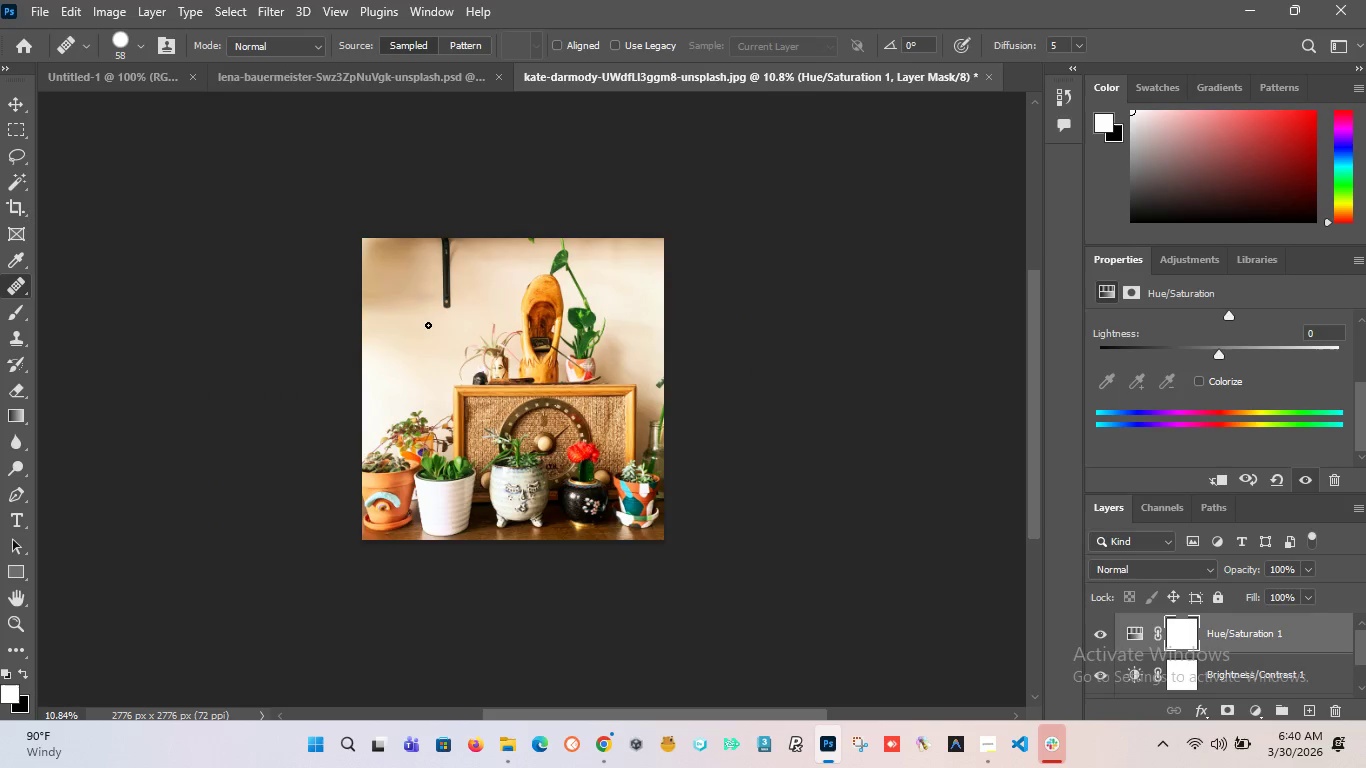 
scroll: coordinate [631, 392], scroll_direction: up, amount: 4.0
 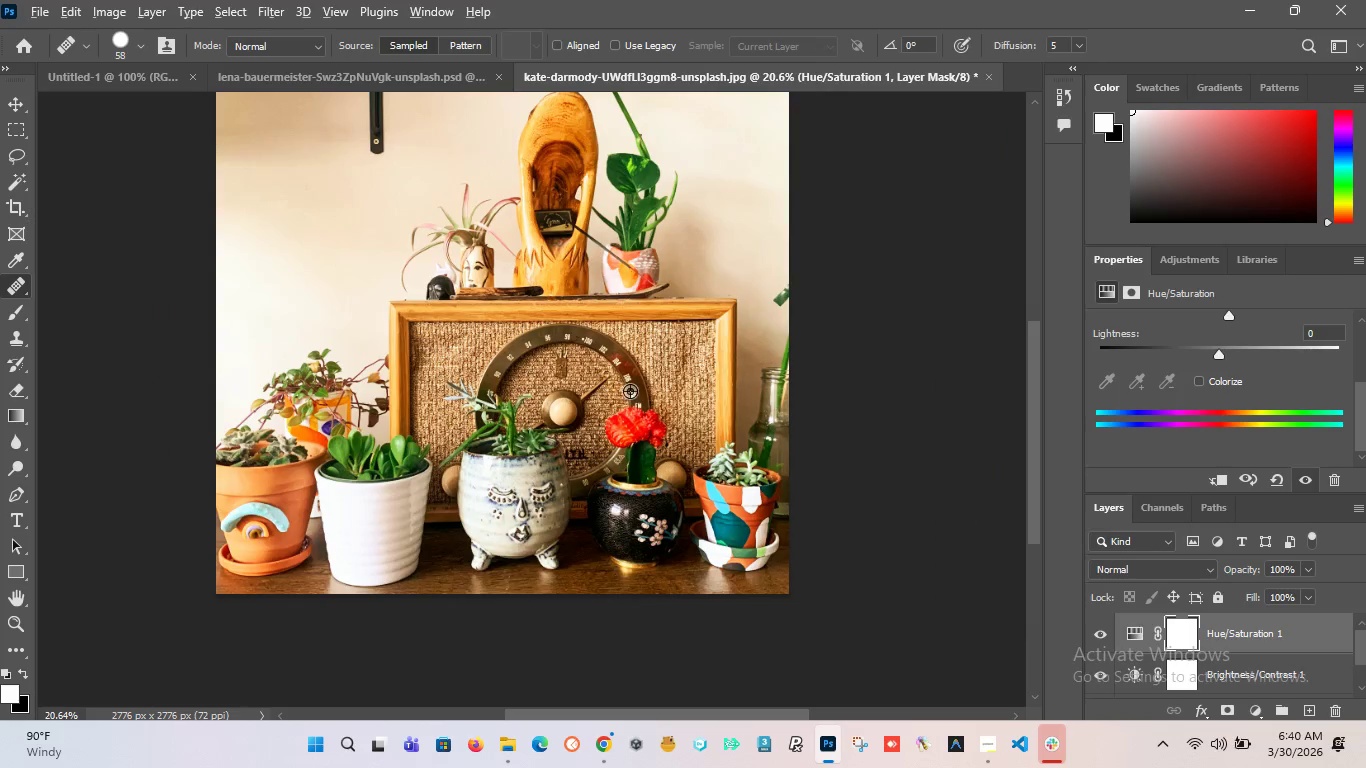 
scroll: coordinate [208, 278], scroll_direction: down, amount: 3.0
 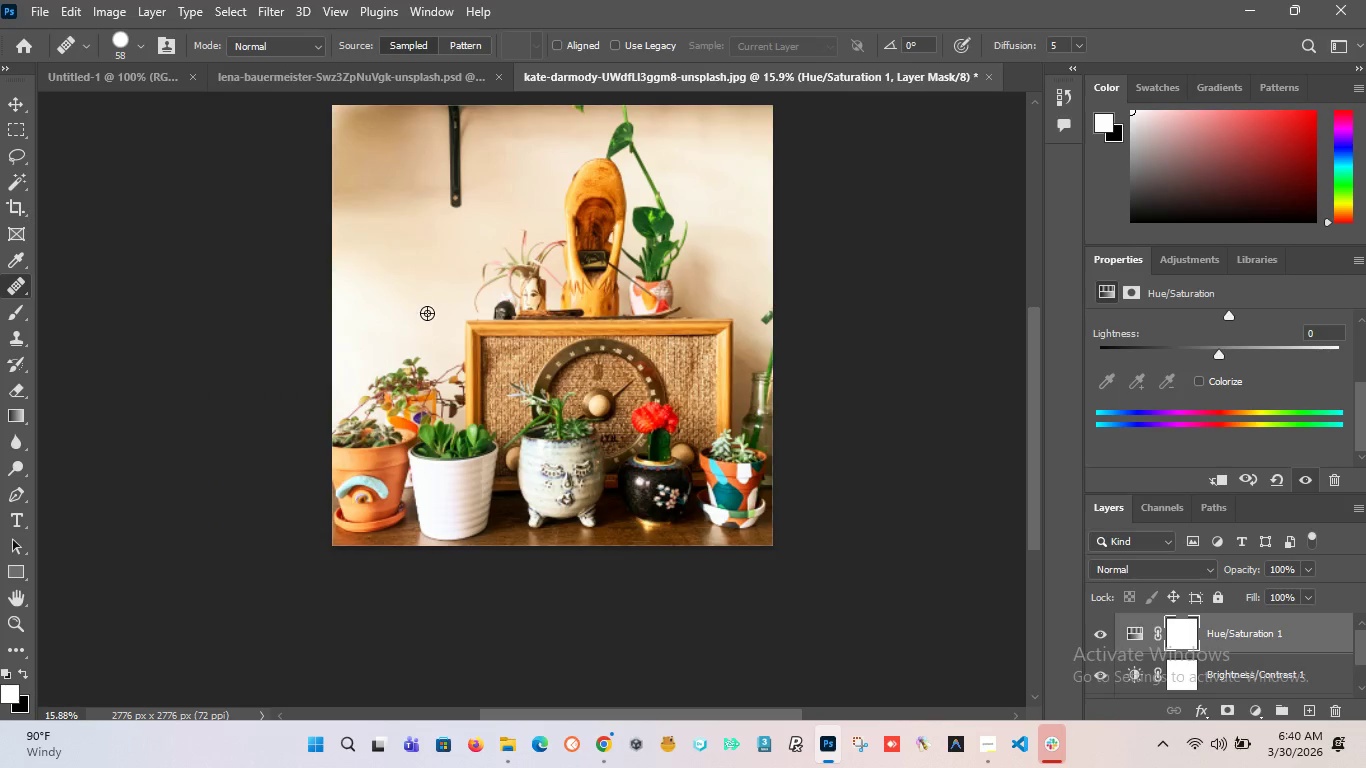 
hold_key(key=AltLeft, duration=0.31)
 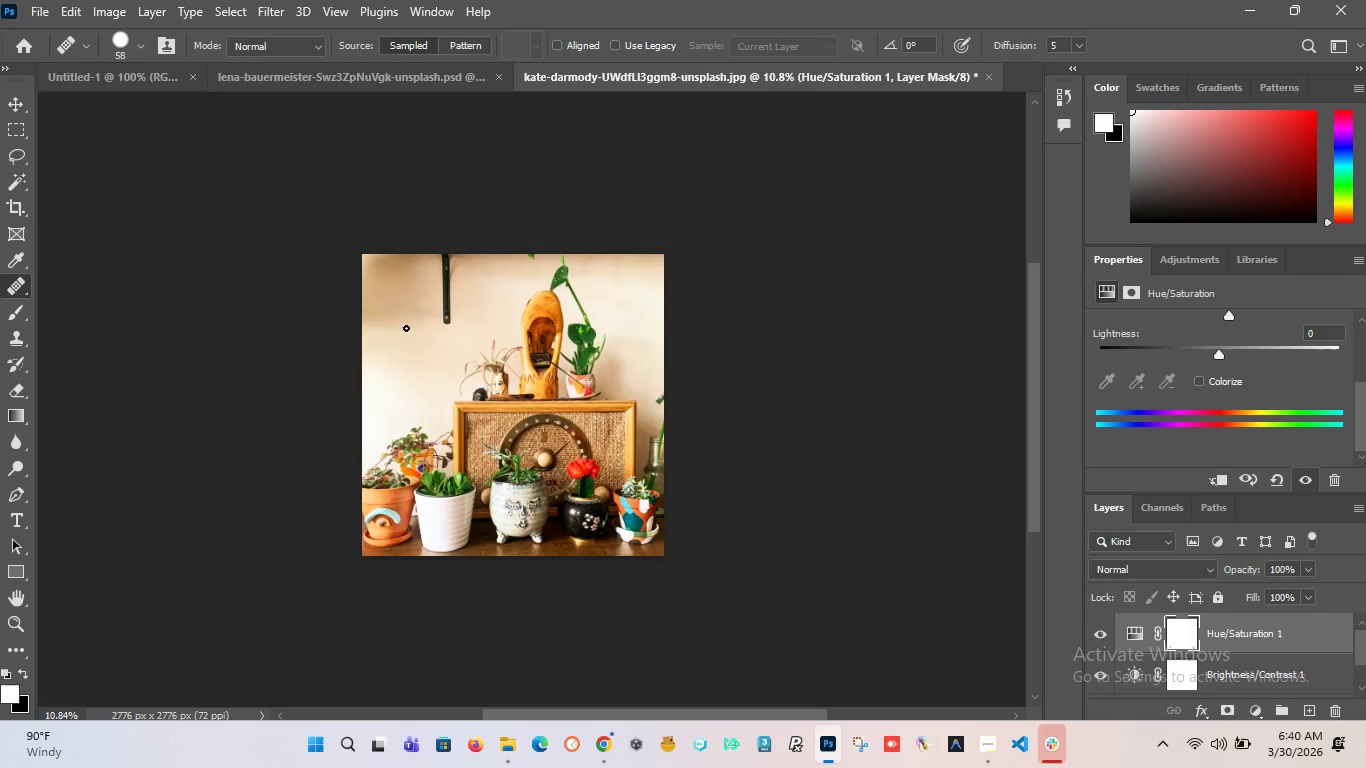 
hold_key(key=AltLeft, duration=1.5)
 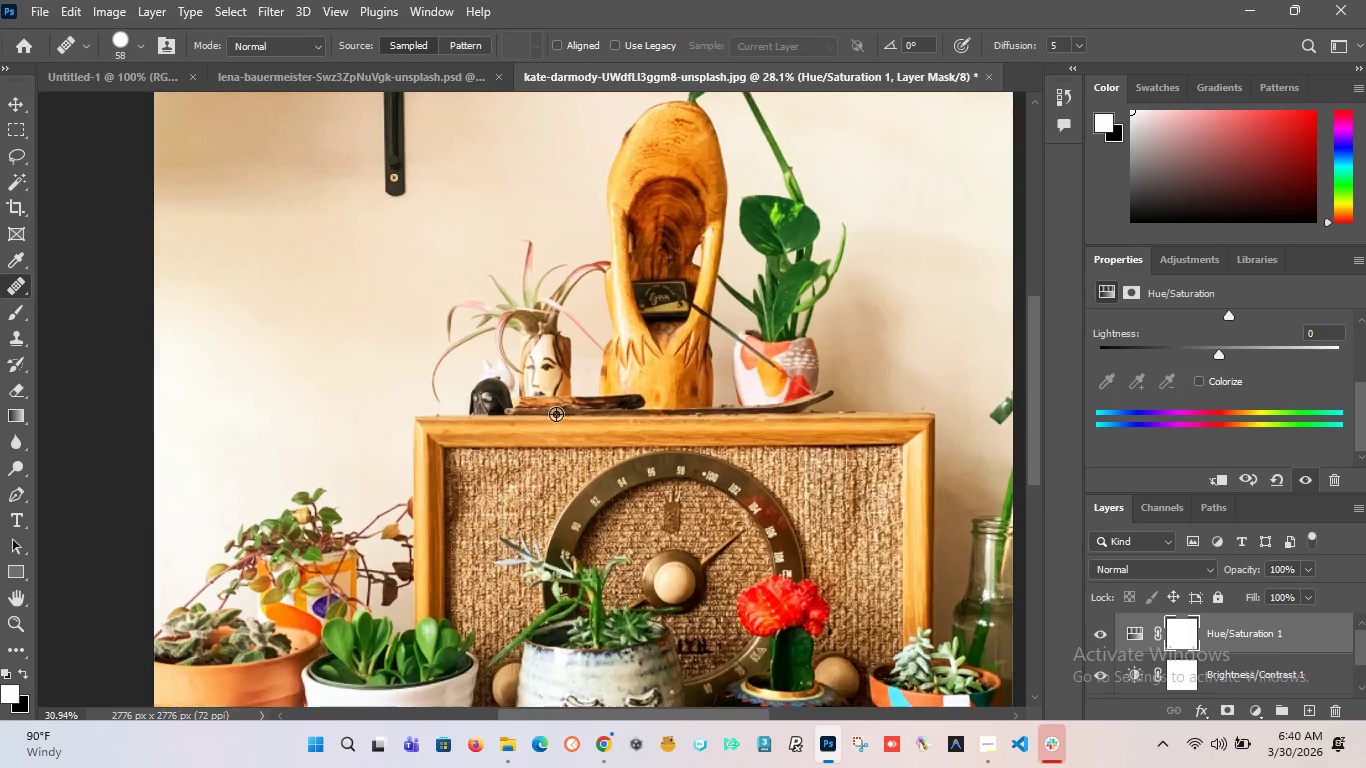 
scroll: coordinate [428, 325], scroll_direction: up, amount: 1.0
 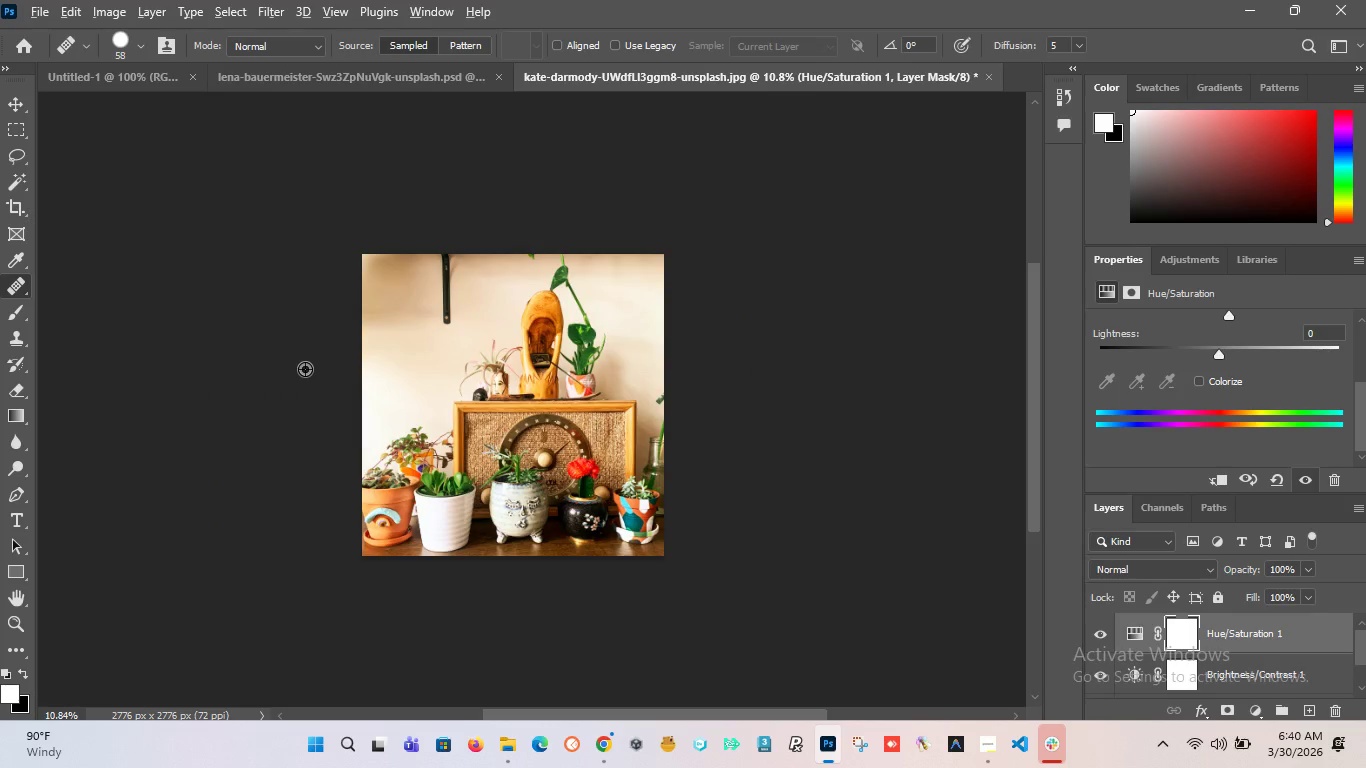 
hold_key(key=AltLeft, duration=1.53)
 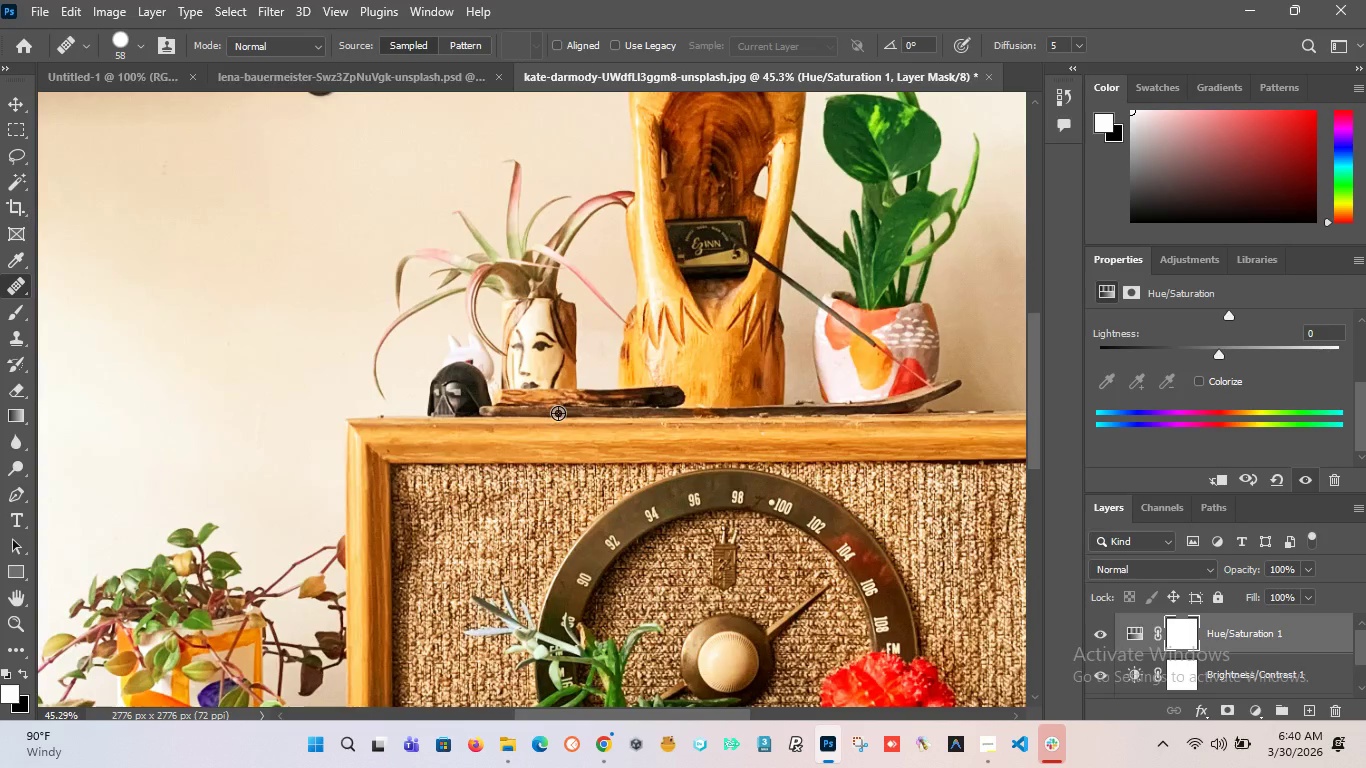 
scroll: coordinate [556, 414], scroll_direction: up, amount: 12.0
 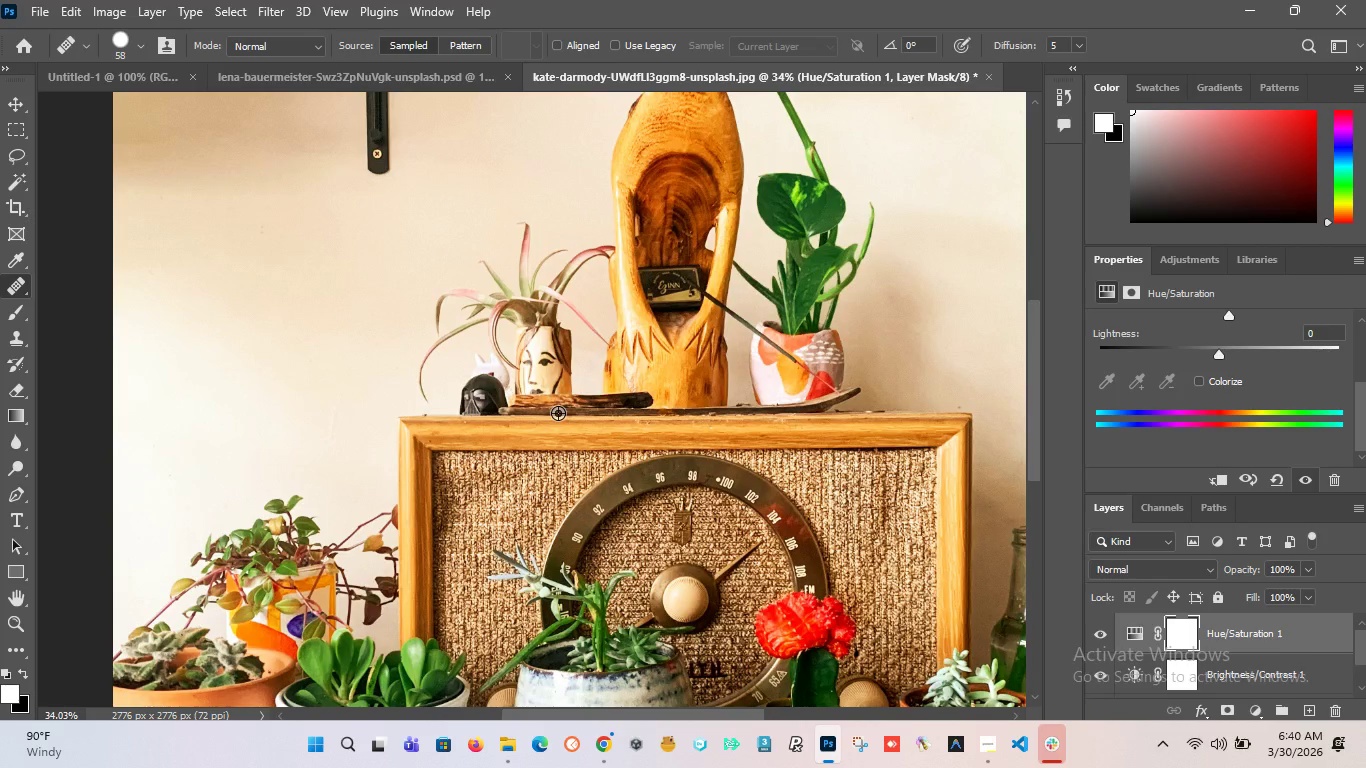 
hold_key(key=AltLeft, duration=1.53)
scroll: coordinate [558, 413], scroll_direction: up, amount: 5.0
 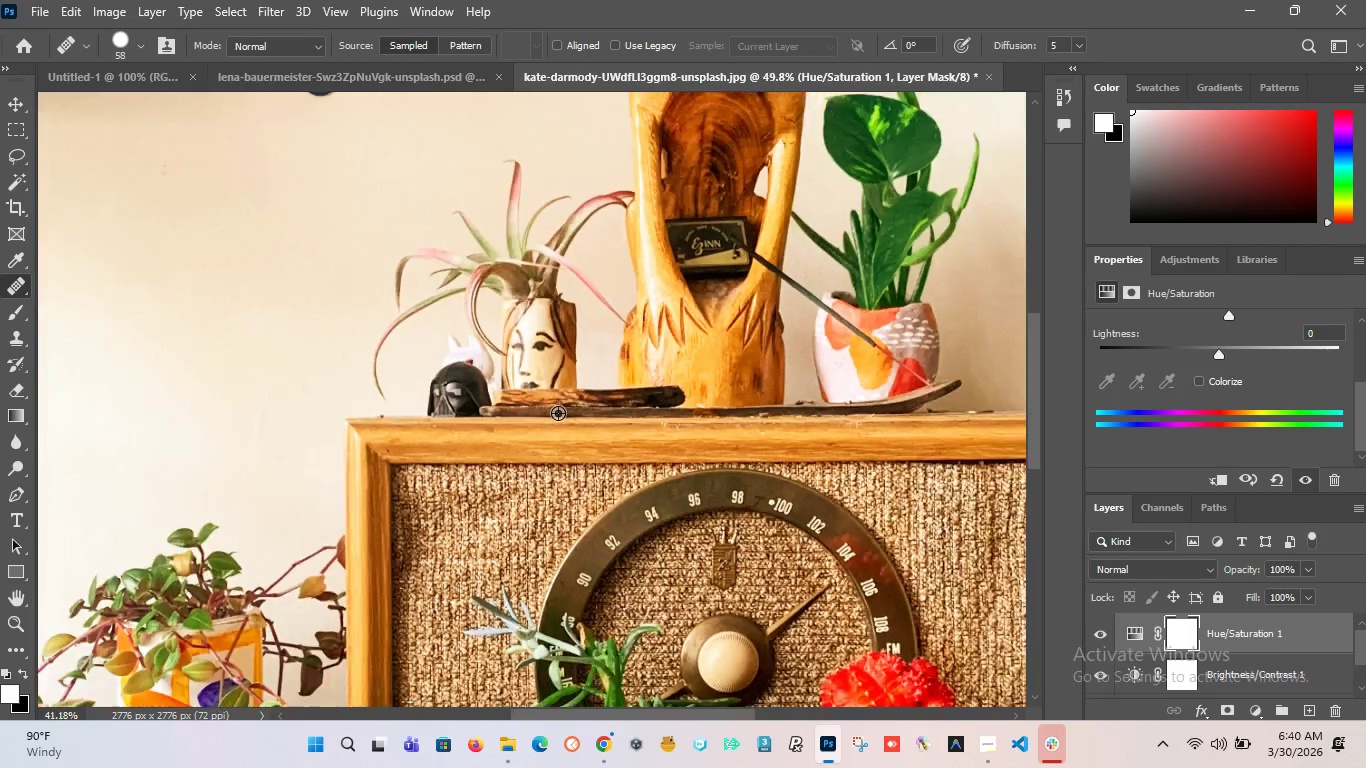 
hold_key(key=AltLeft, duration=0.81)
scroll: coordinate [554, 408], scroll_direction: down, amount: 18.0
 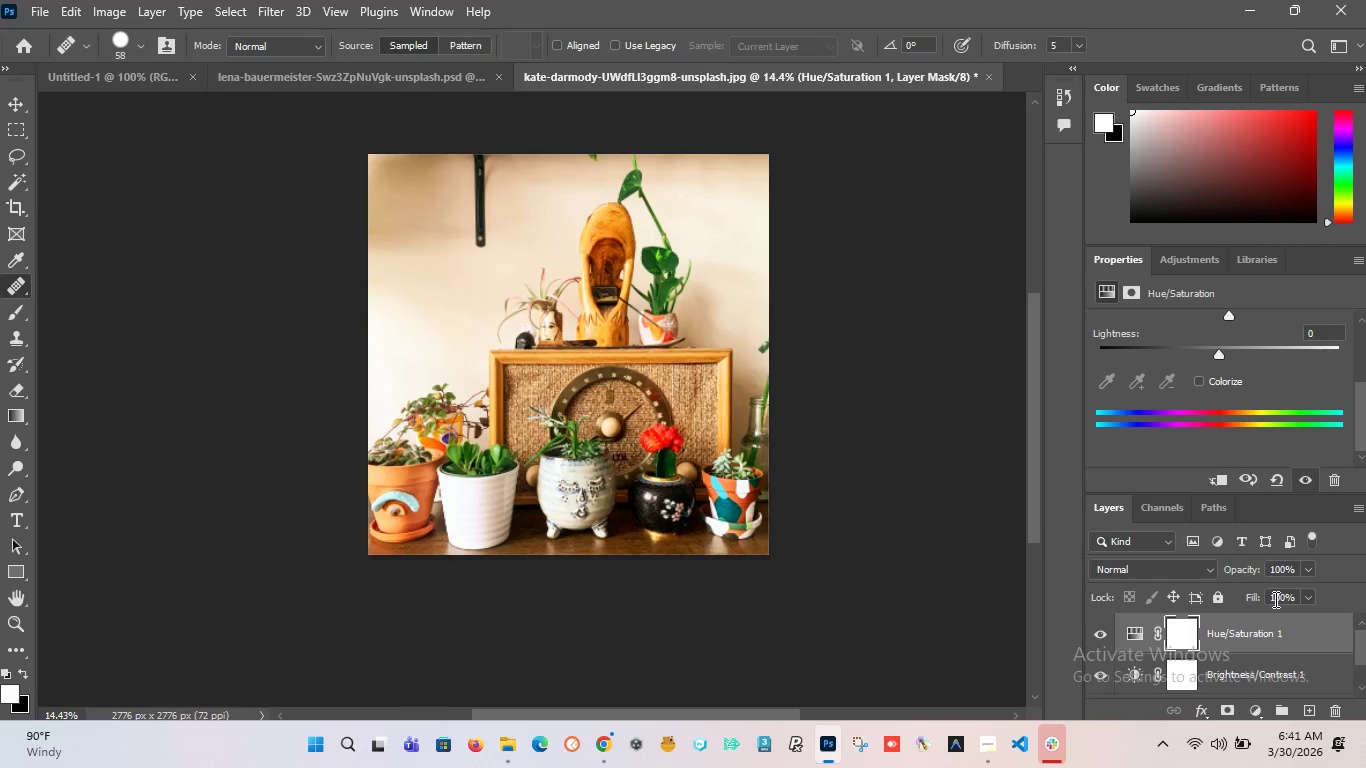 
left_click([62, 15])
 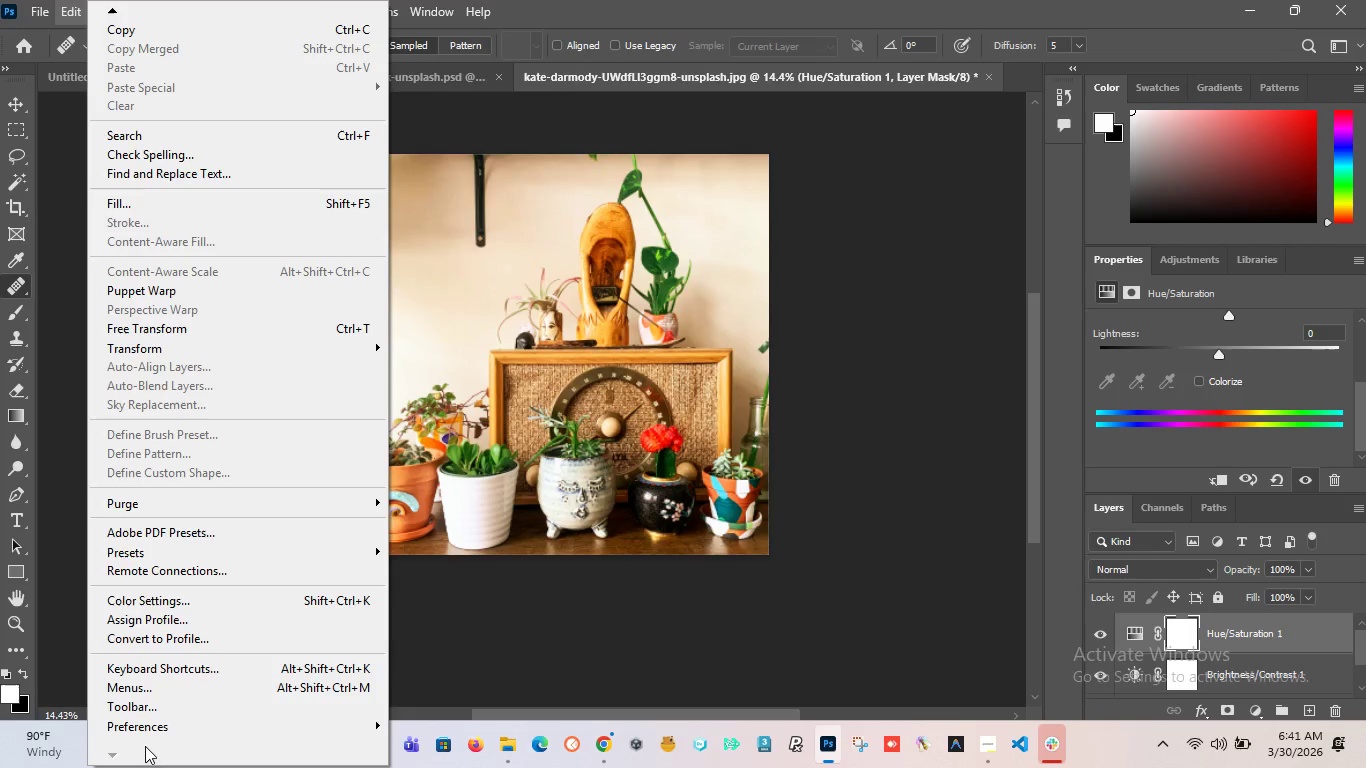 
scroll: coordinate [217, 718], scroll_direction: down, amount: 5.0
 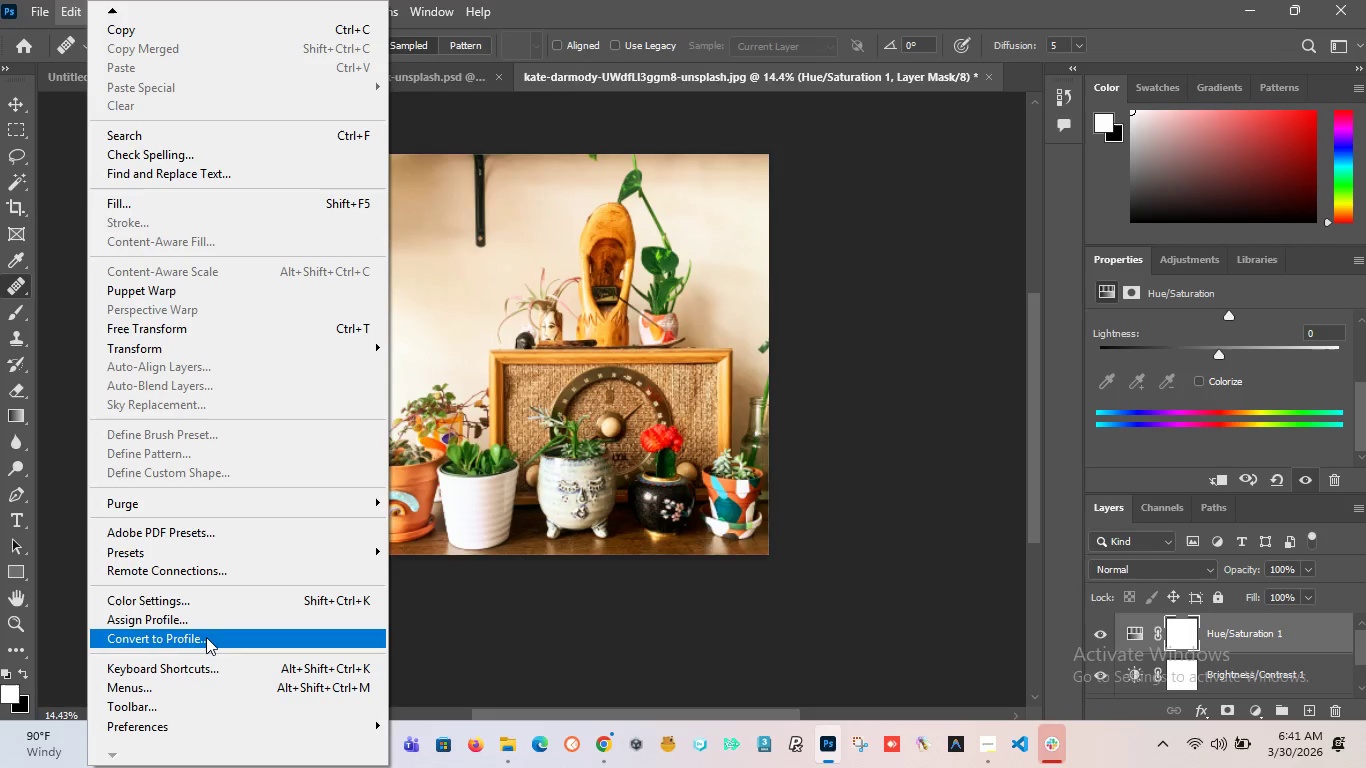 
left_click([206, 637])
 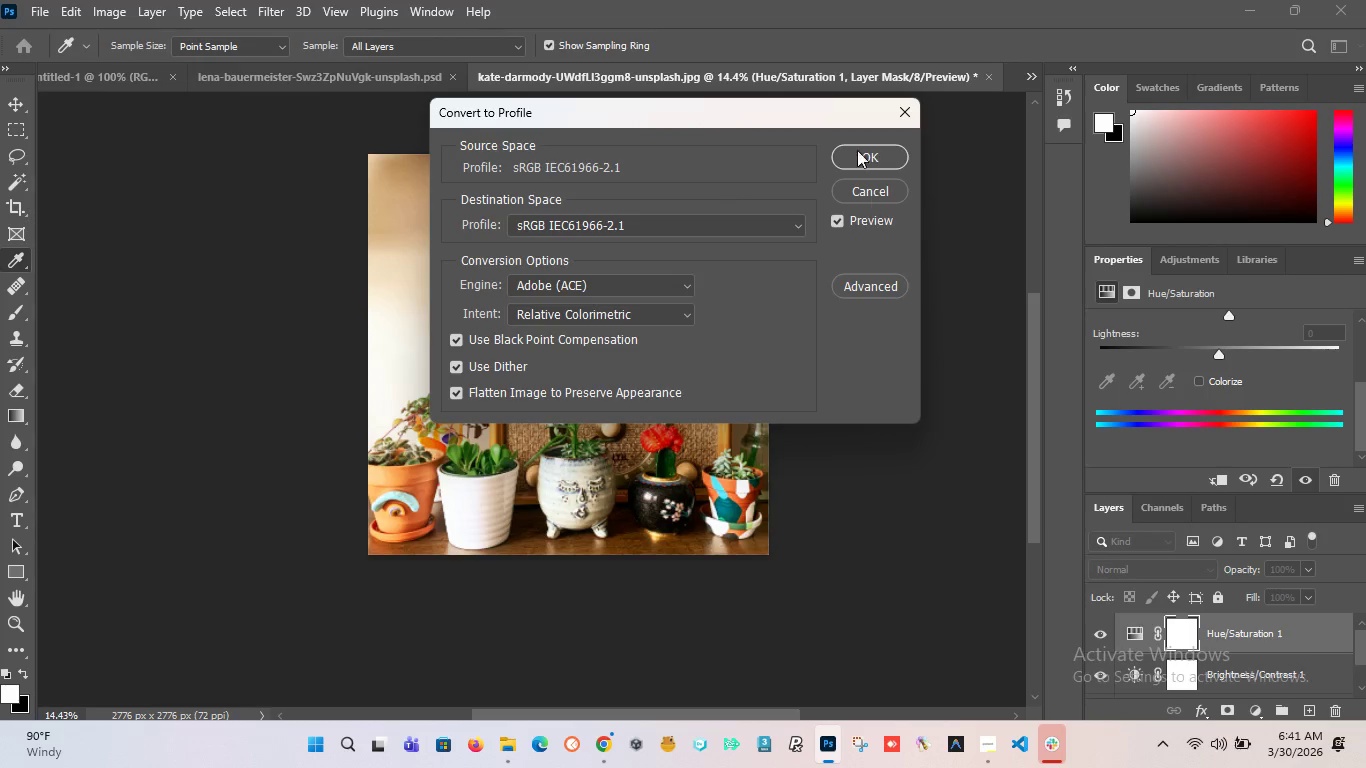 
left_click([859, 162])
 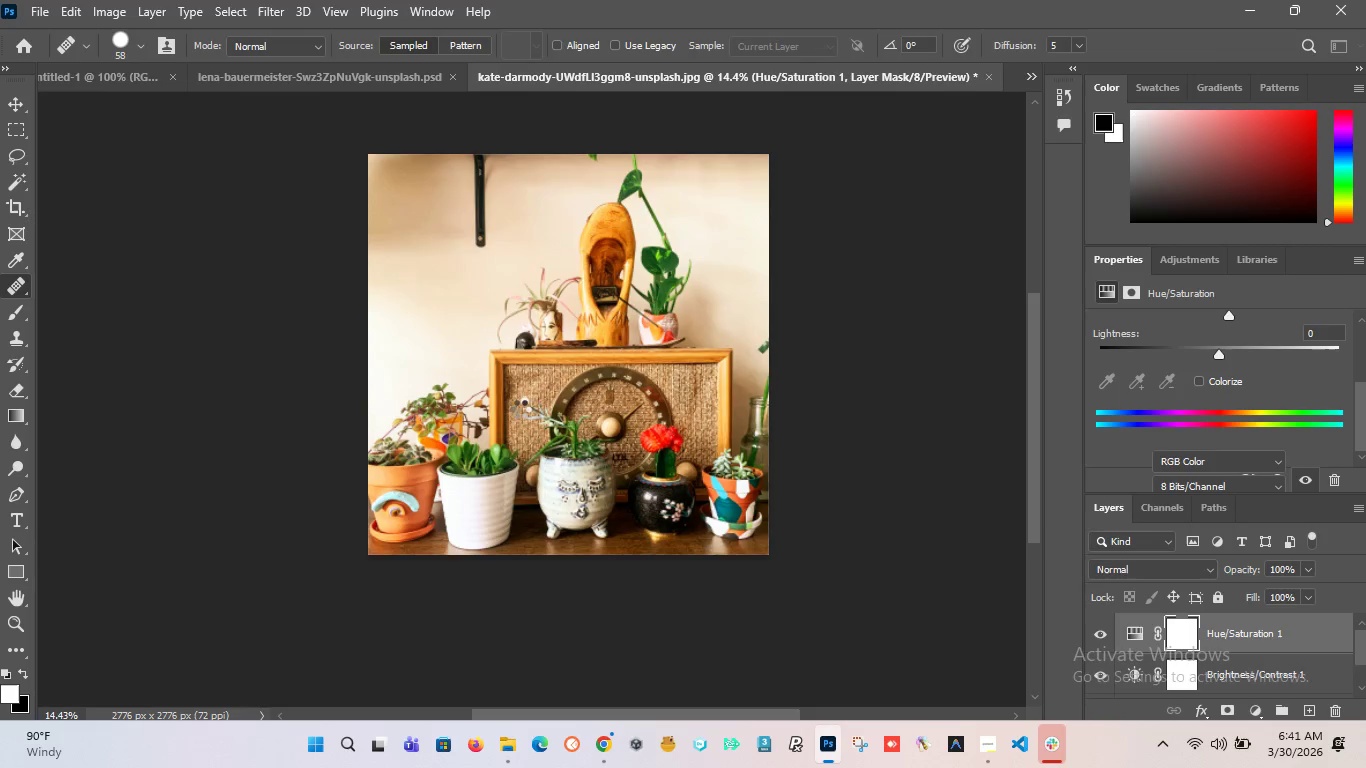 
hold_key(key=AltLeft, duration=1.09)
scroll: coordinate [585, 446], scroll_direction: up, amount: 8.0
 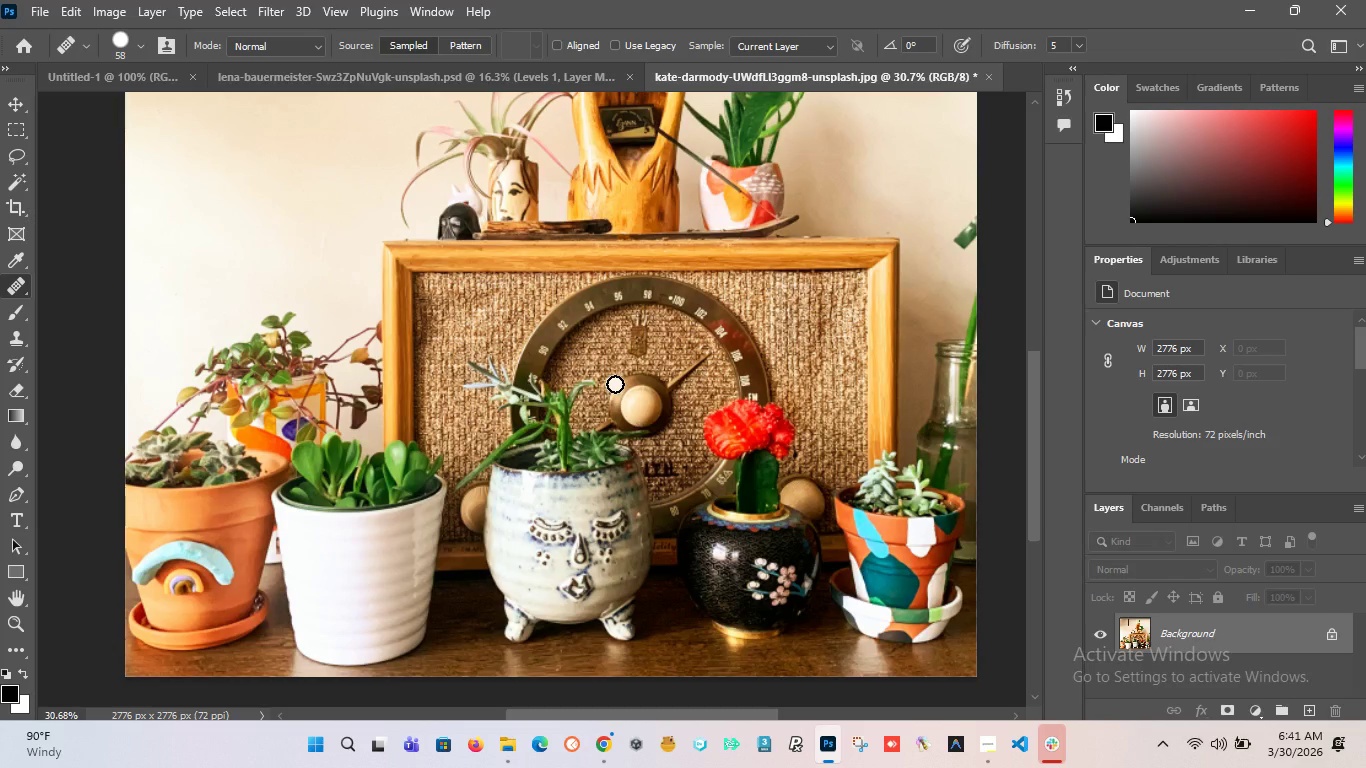 
wait(19.35)
 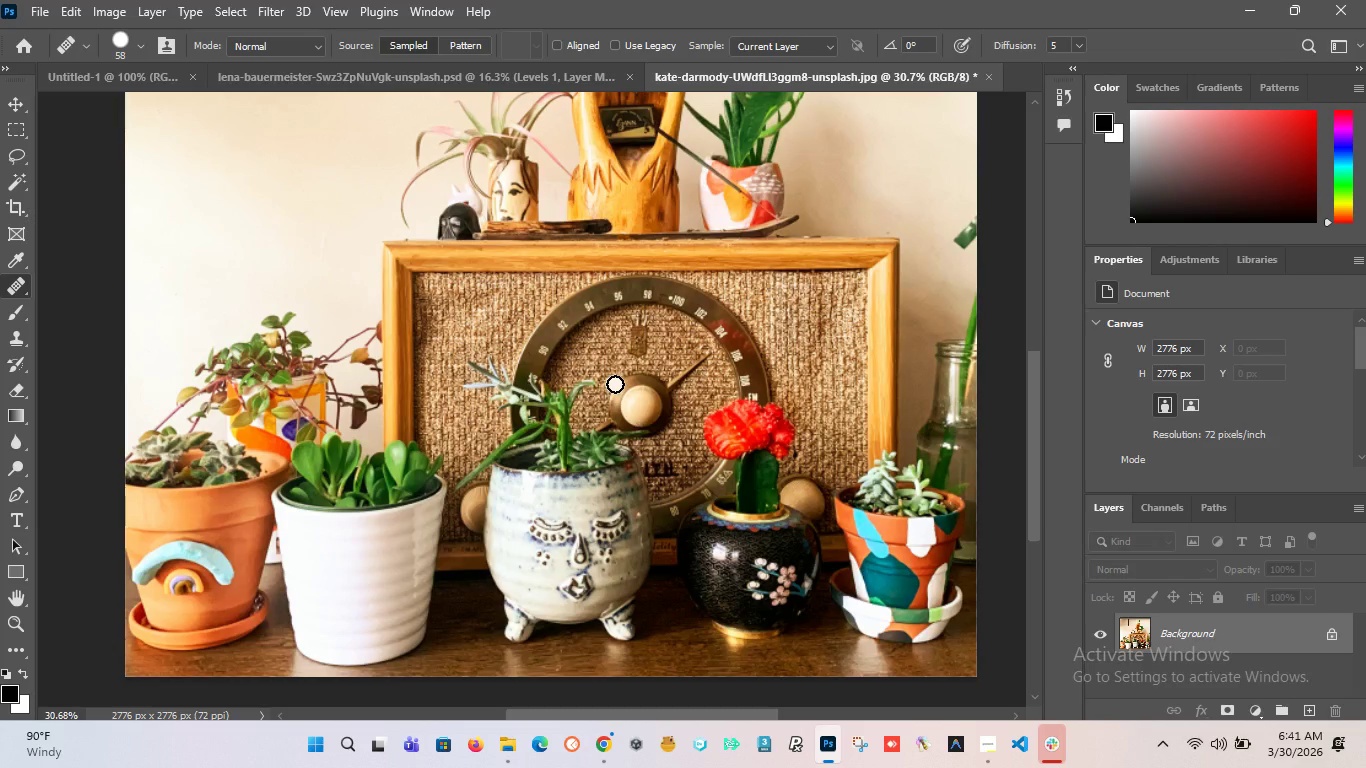 
scroll: coordinate [616, 384], scroll_direction: up, amount: 24.0
 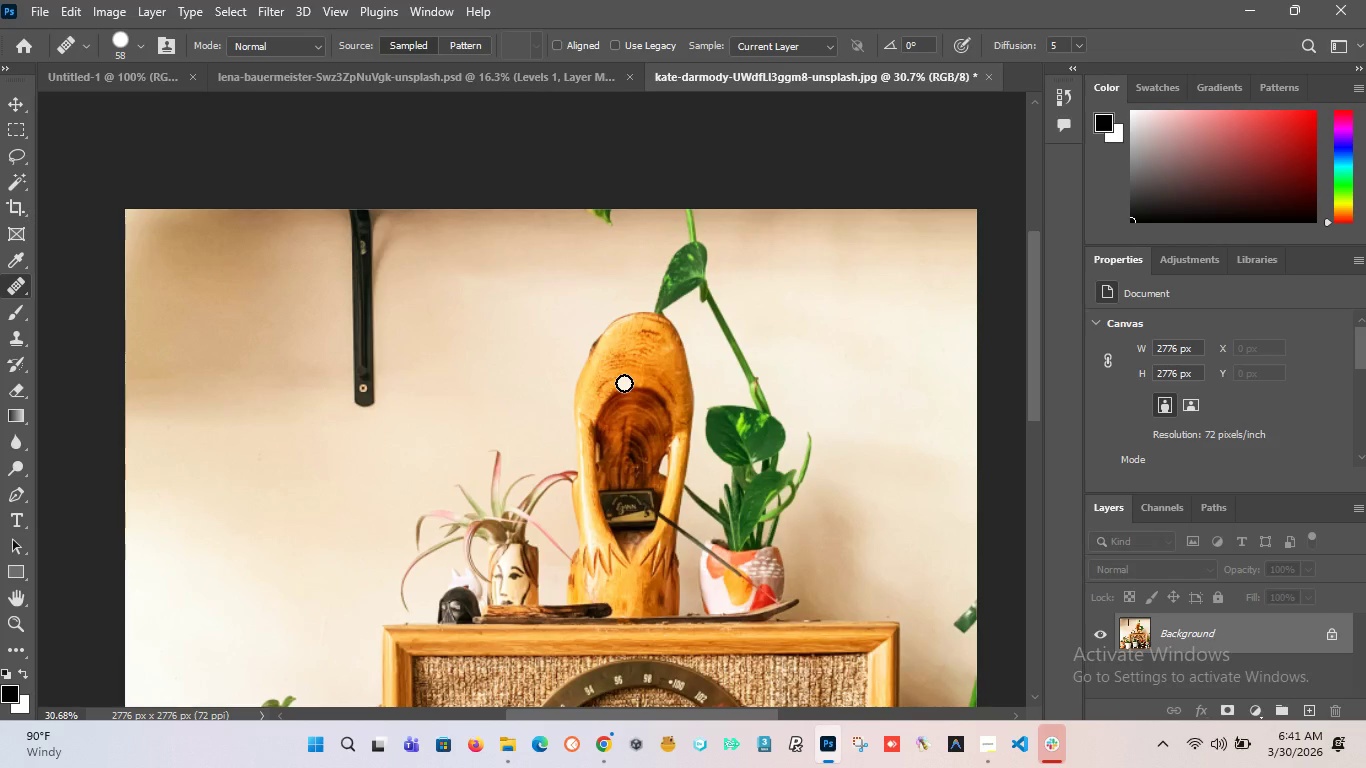 
wait(11.93)
 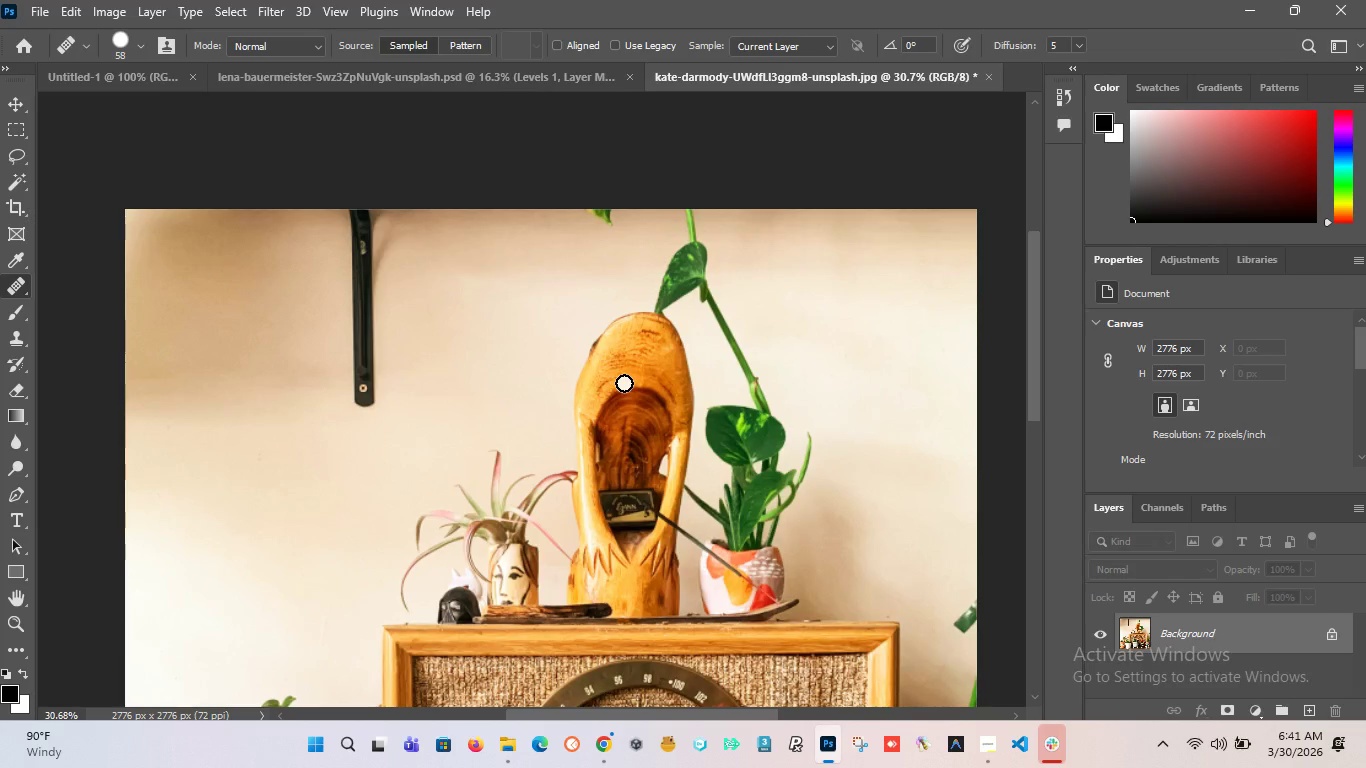 
scroll: coordinate [618, 371], scroll_direction: down, amount: 5.0
 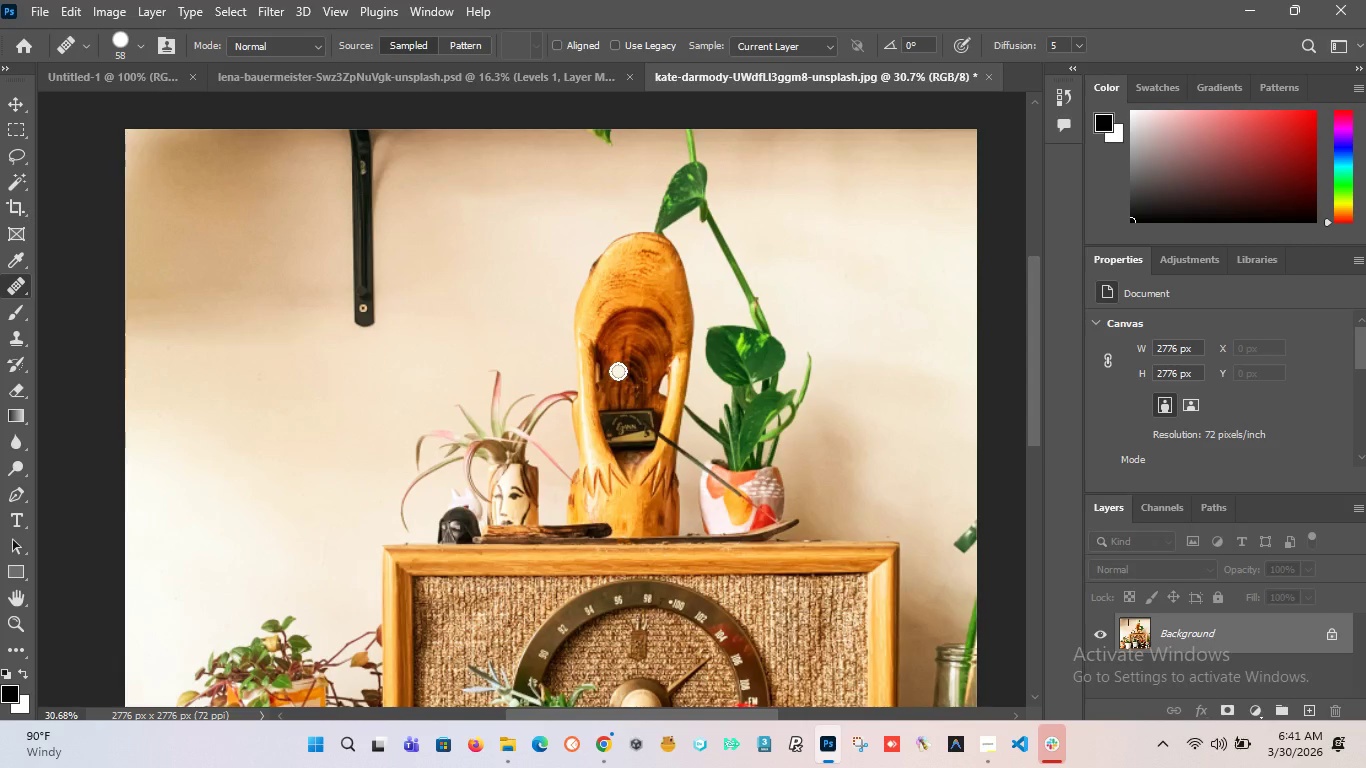 
hold_key(key=AltLeft, duration=1.0)
 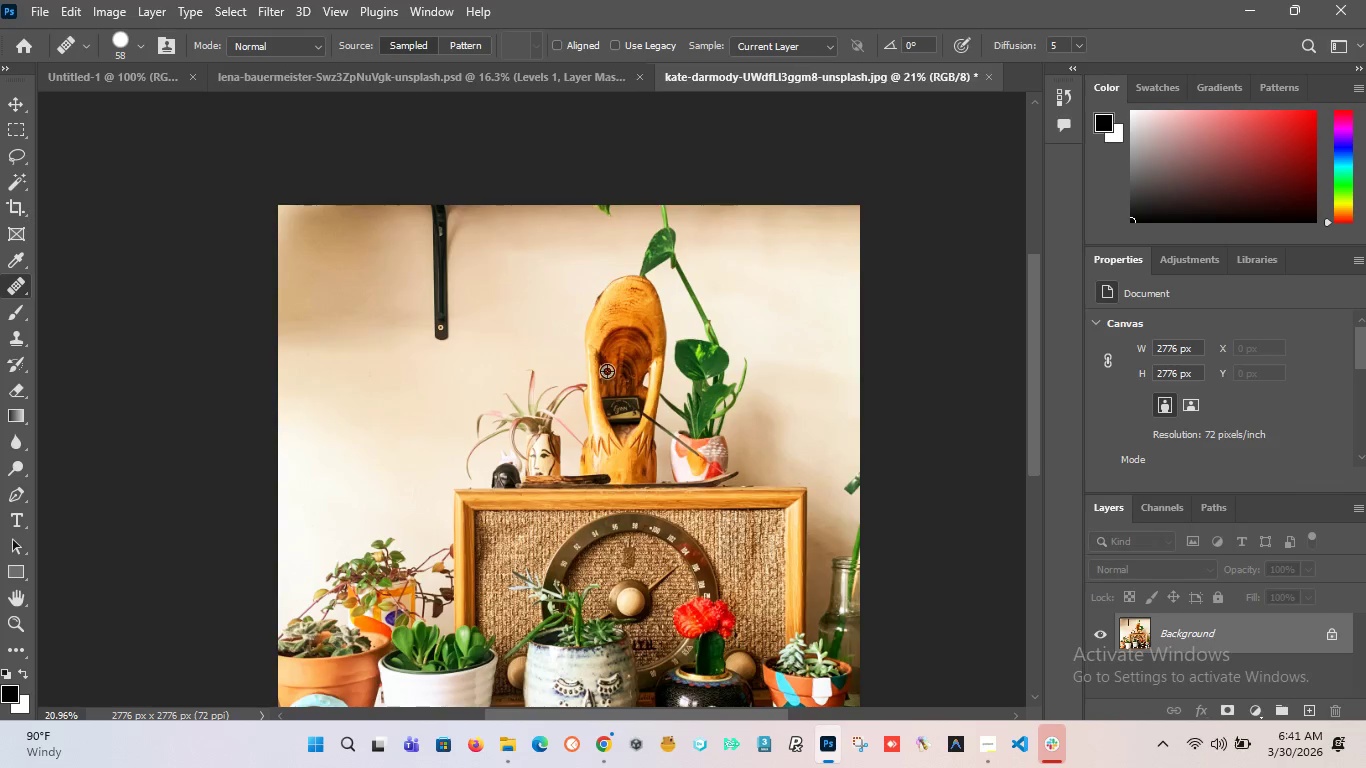 
hold_key(key=AltLeft, duration=0.59)
 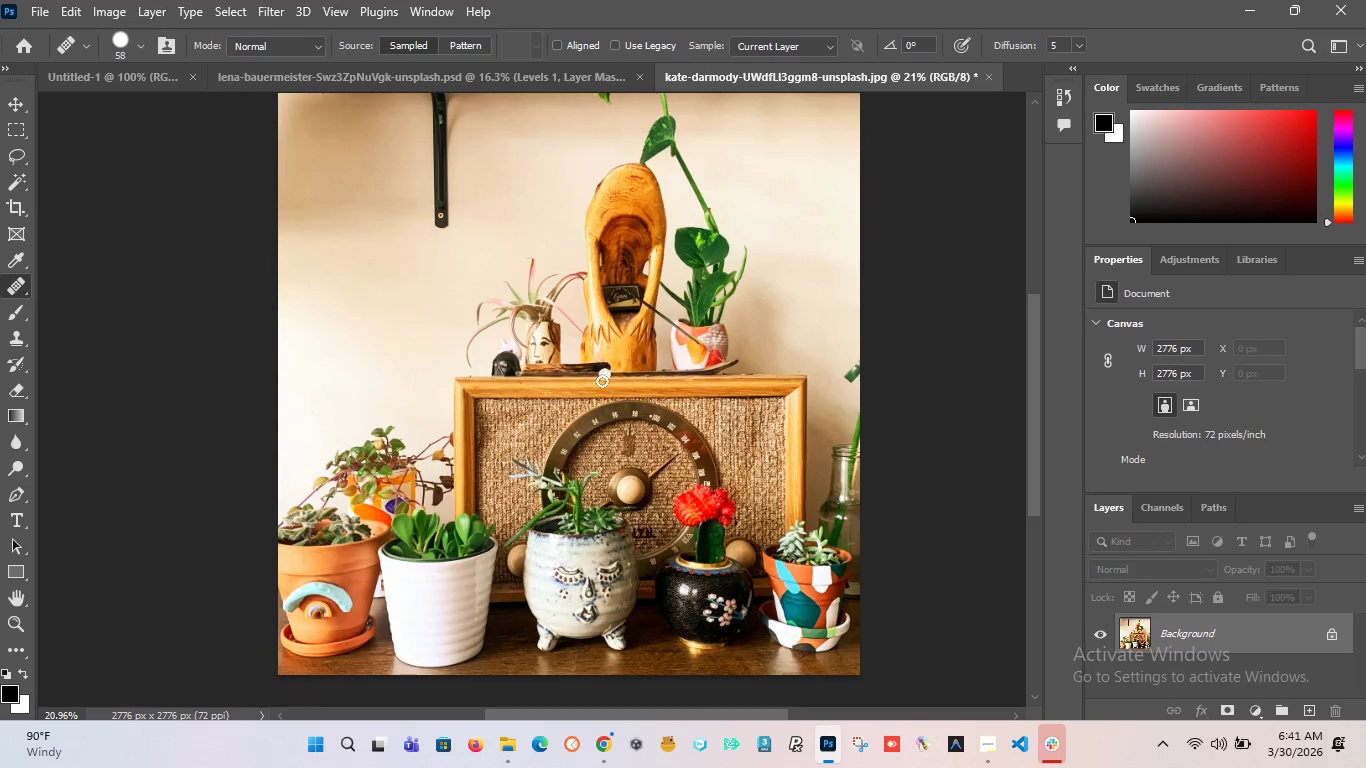 
hold_key(key=AltLeft, duration=1.5)
 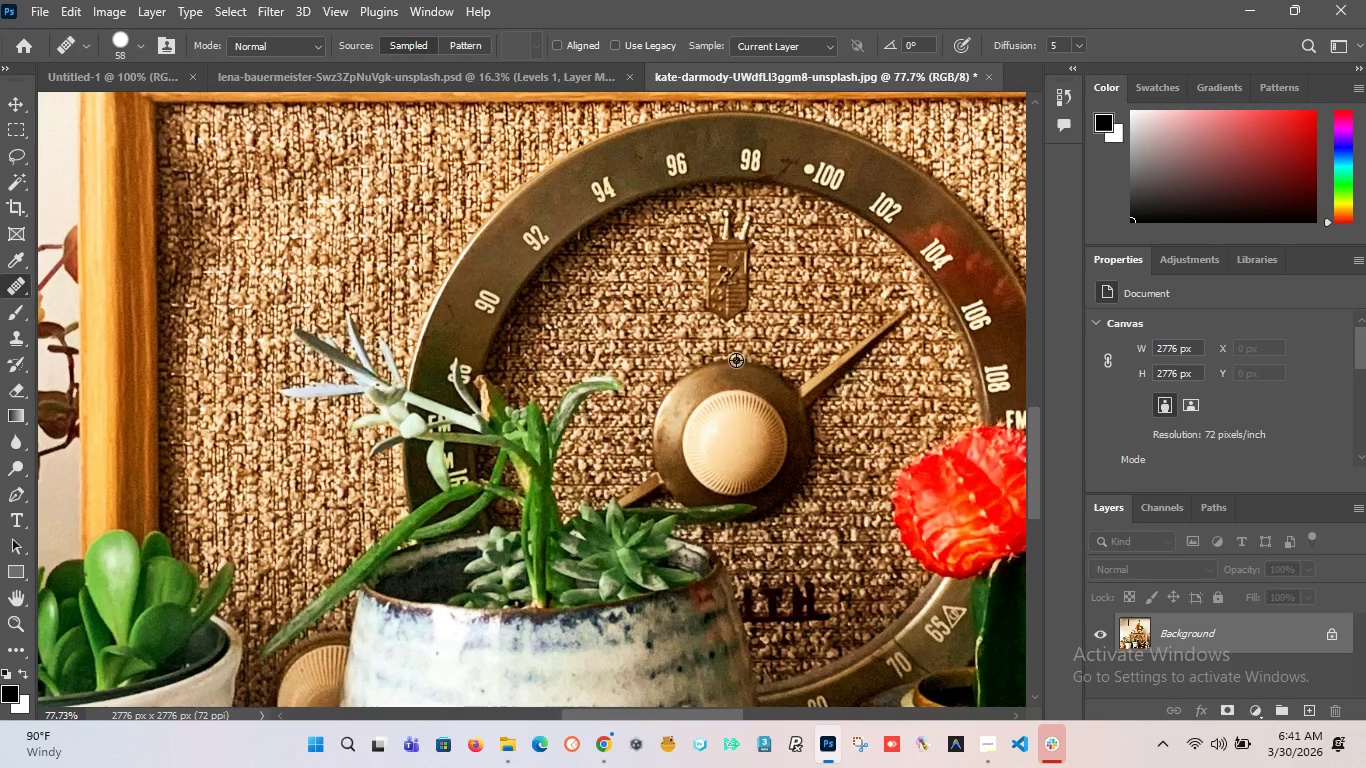 
scroll: coordinate [607, 371], scroll_direction: down, amount: 11.0
 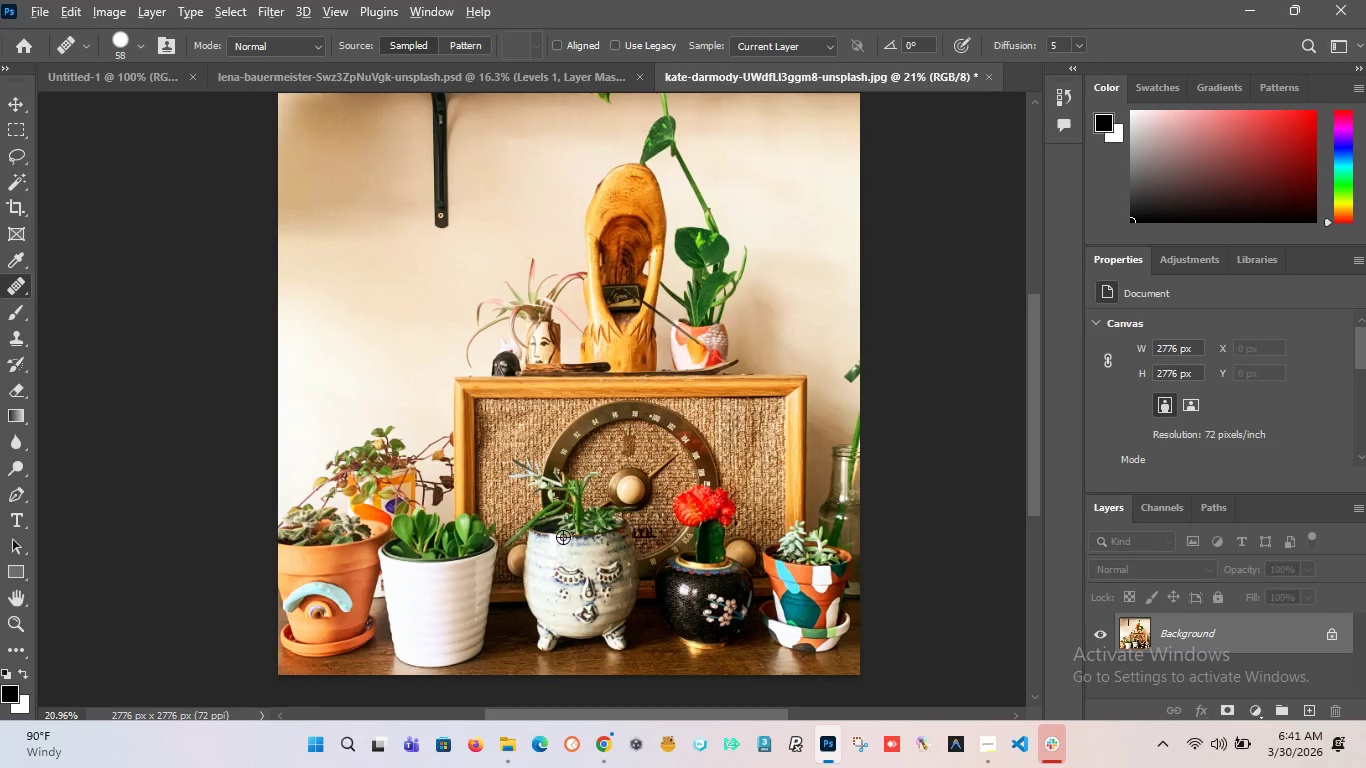 
scroll: coordinate [563, 537], scroll_direction: up, amount: 10.0
 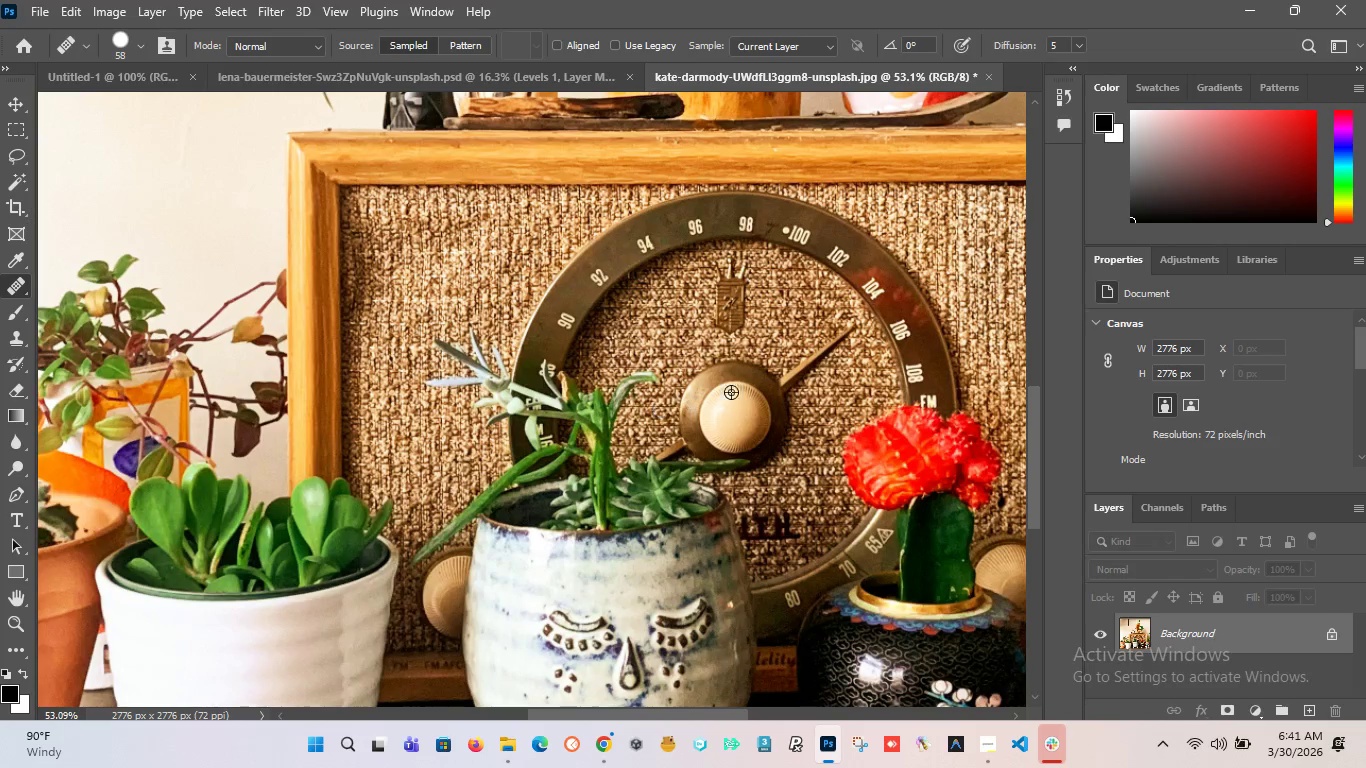 
hold_key(key=AltLeft, duration=1.52)
scroll: coordinate [736, 362], scroll_direction: up, amount: 4.0
 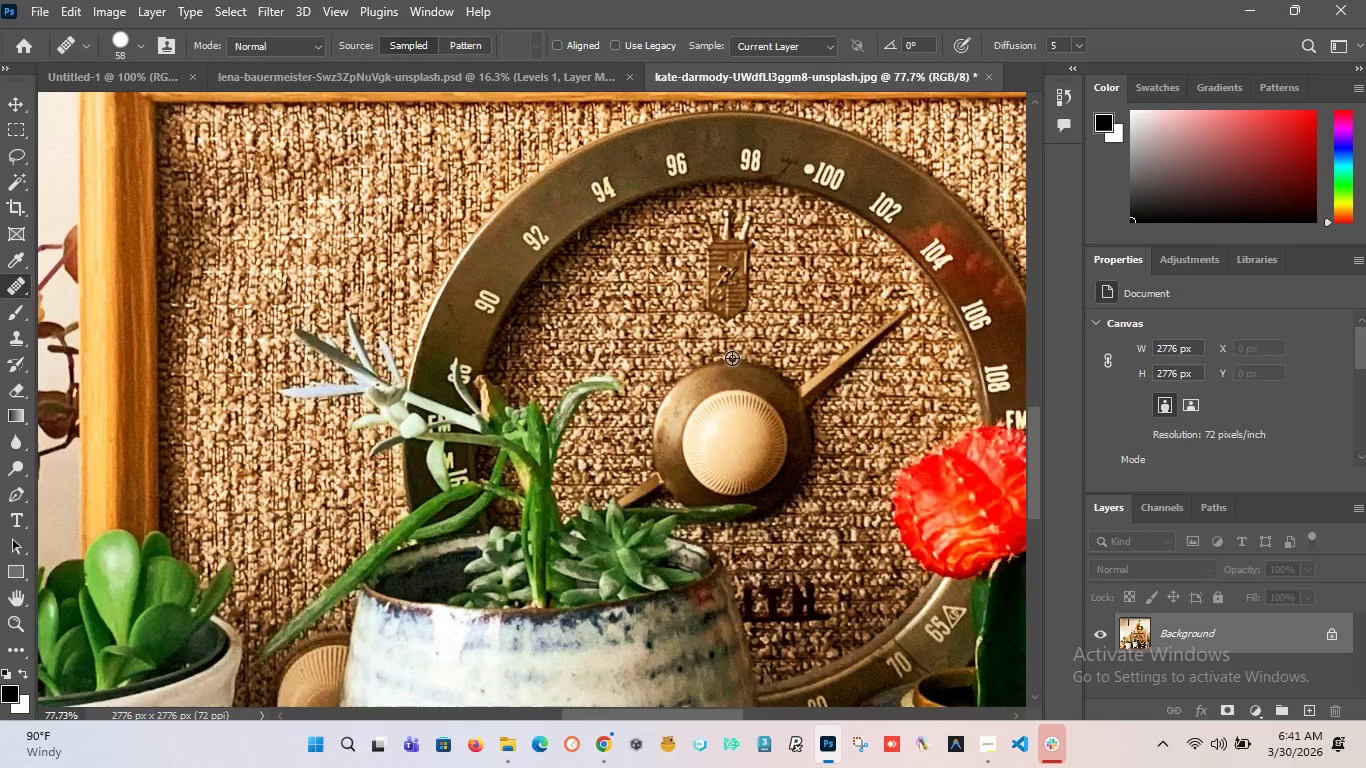 
hold_key(key=AltLeft, duration=0.62)
scroll: coordinate [571, 327], scroll_direction: down, amount: 10.0
 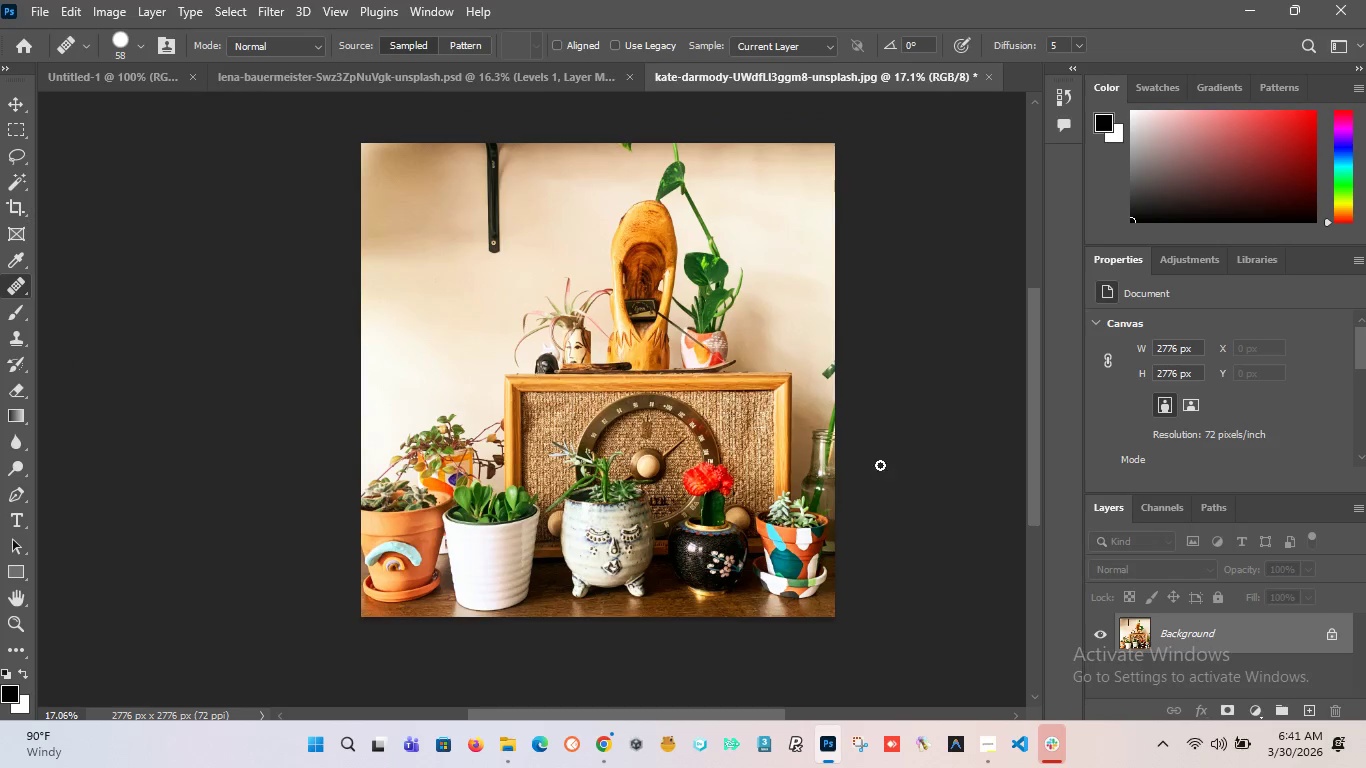 
scroll: coordinate [1213, 646], scroll_direction: up, amount: 8.0
 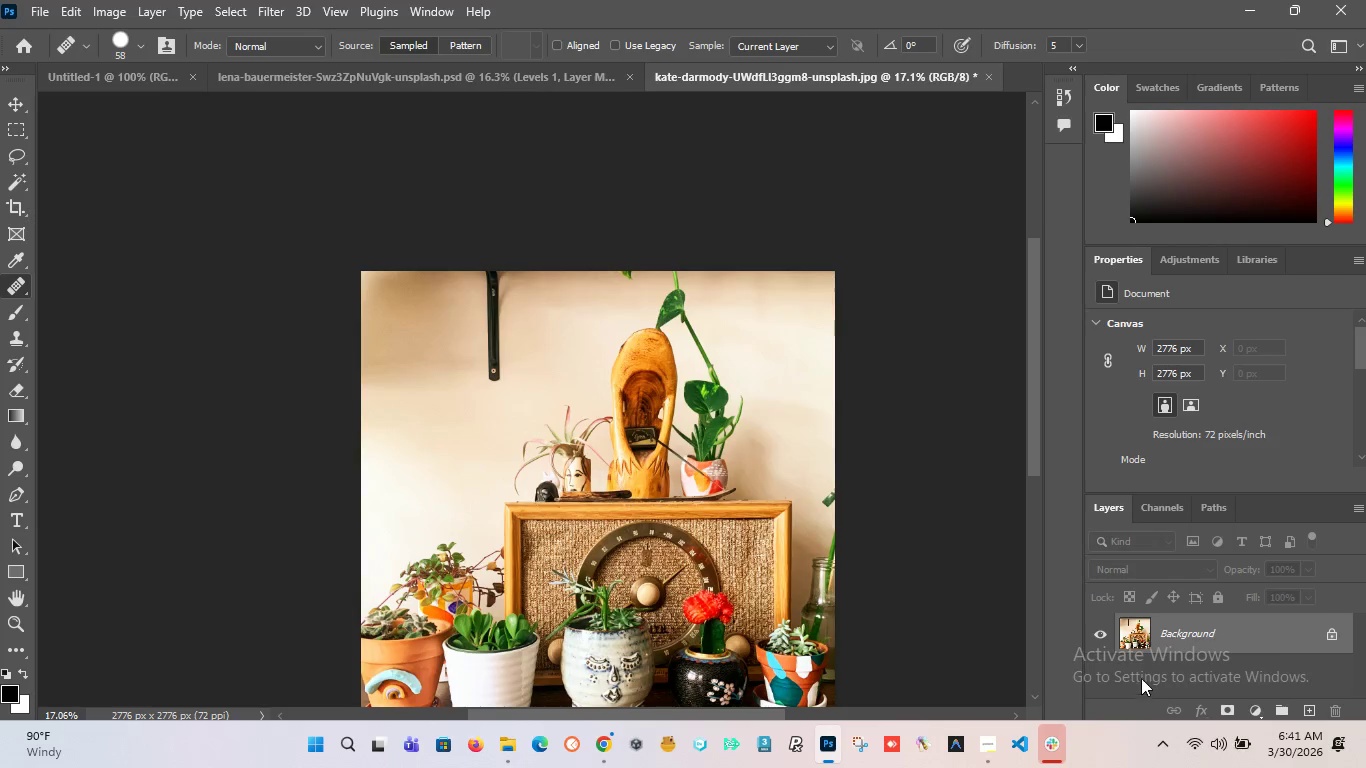 
left_click([1138, 673])
 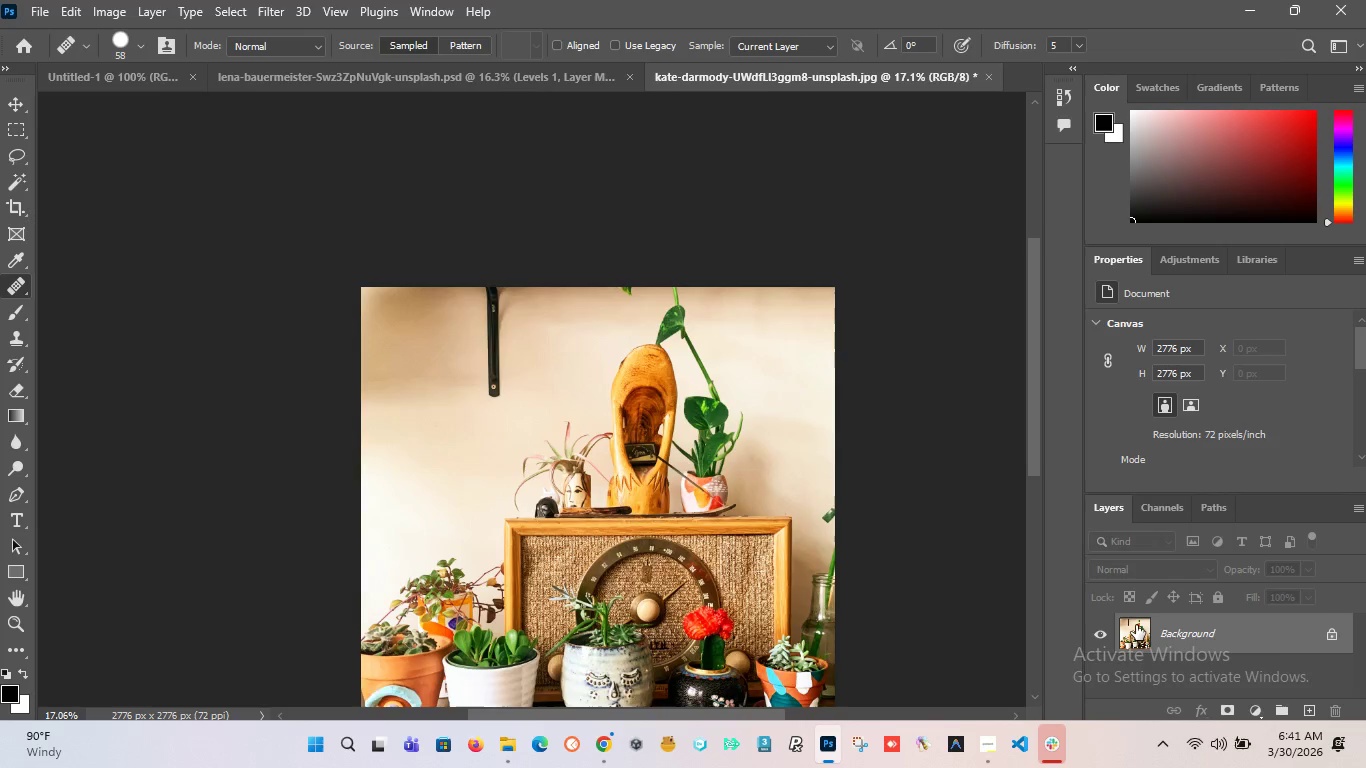 
scroll: coordinate [1136, 625], scroll_direction: none, amount: 0.0
 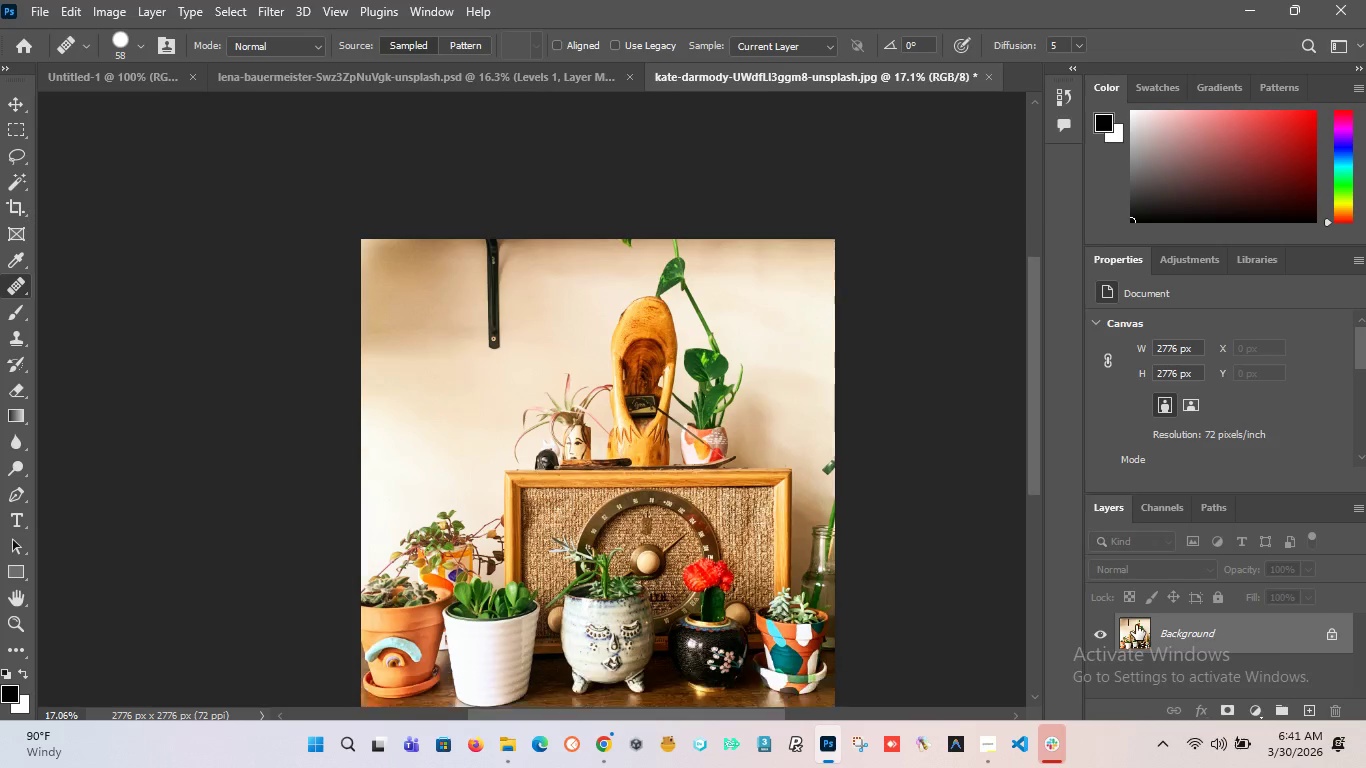 
scroll: coordinate [1136, 625], scroll_direction: down, amount: 4.0
 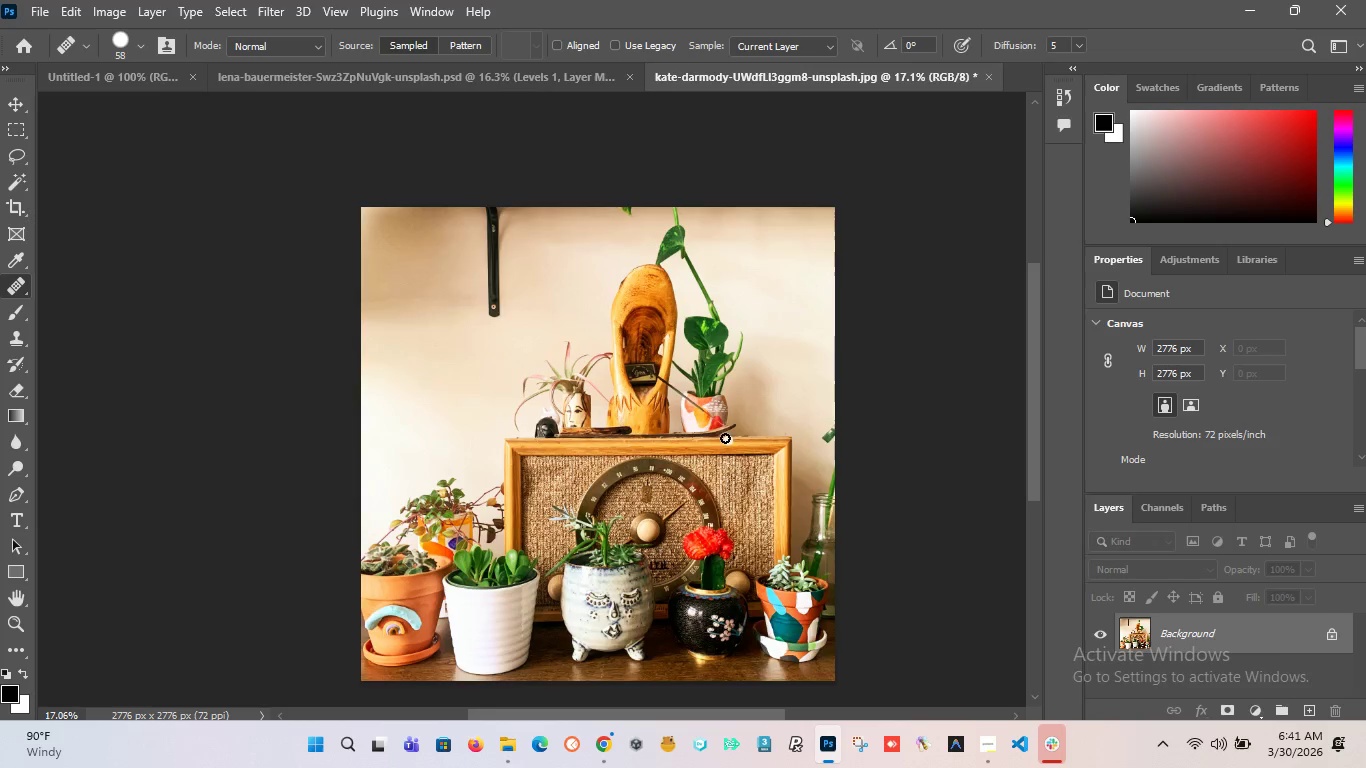 
hold_key(key=AltLeft, duration=0.72)
scroll: coordinate [712, 440], scroll_direction: up, amount: 8.0
 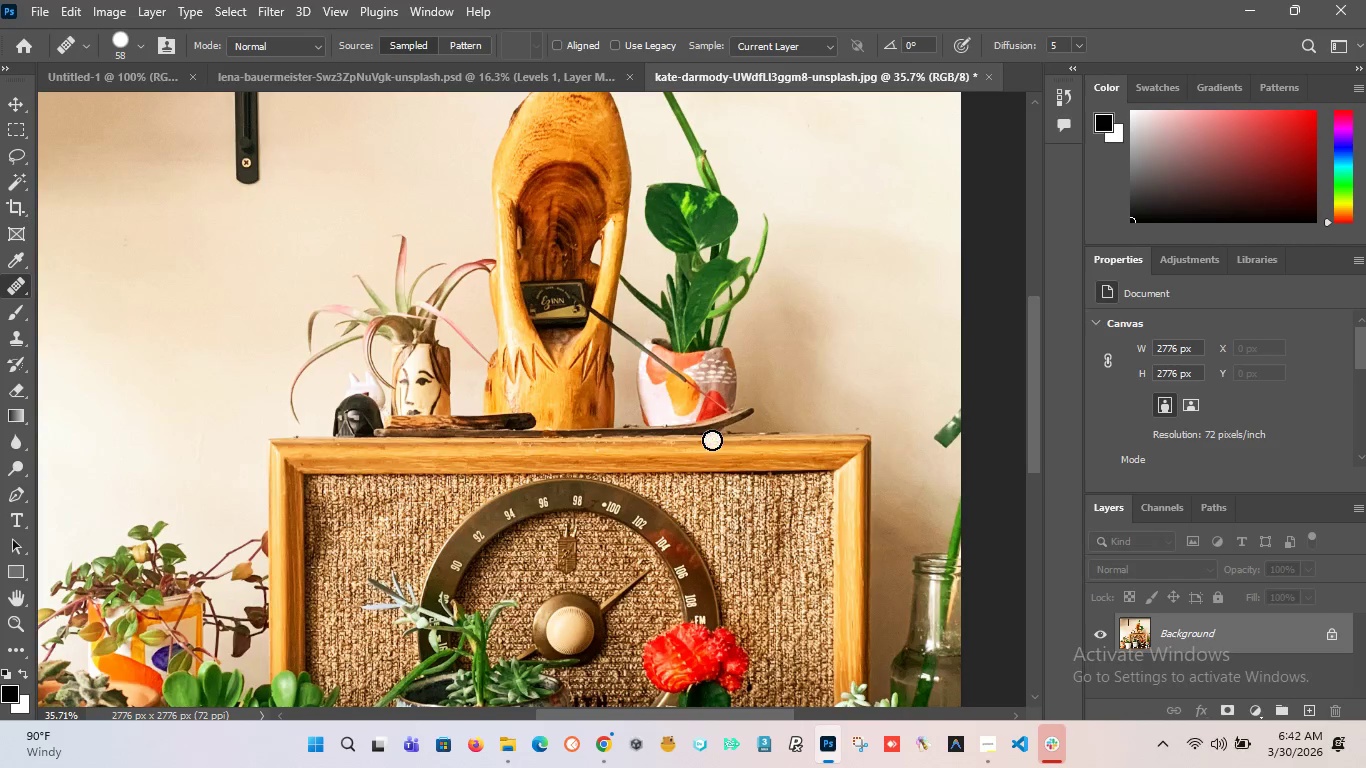 
key(Control+Z)
 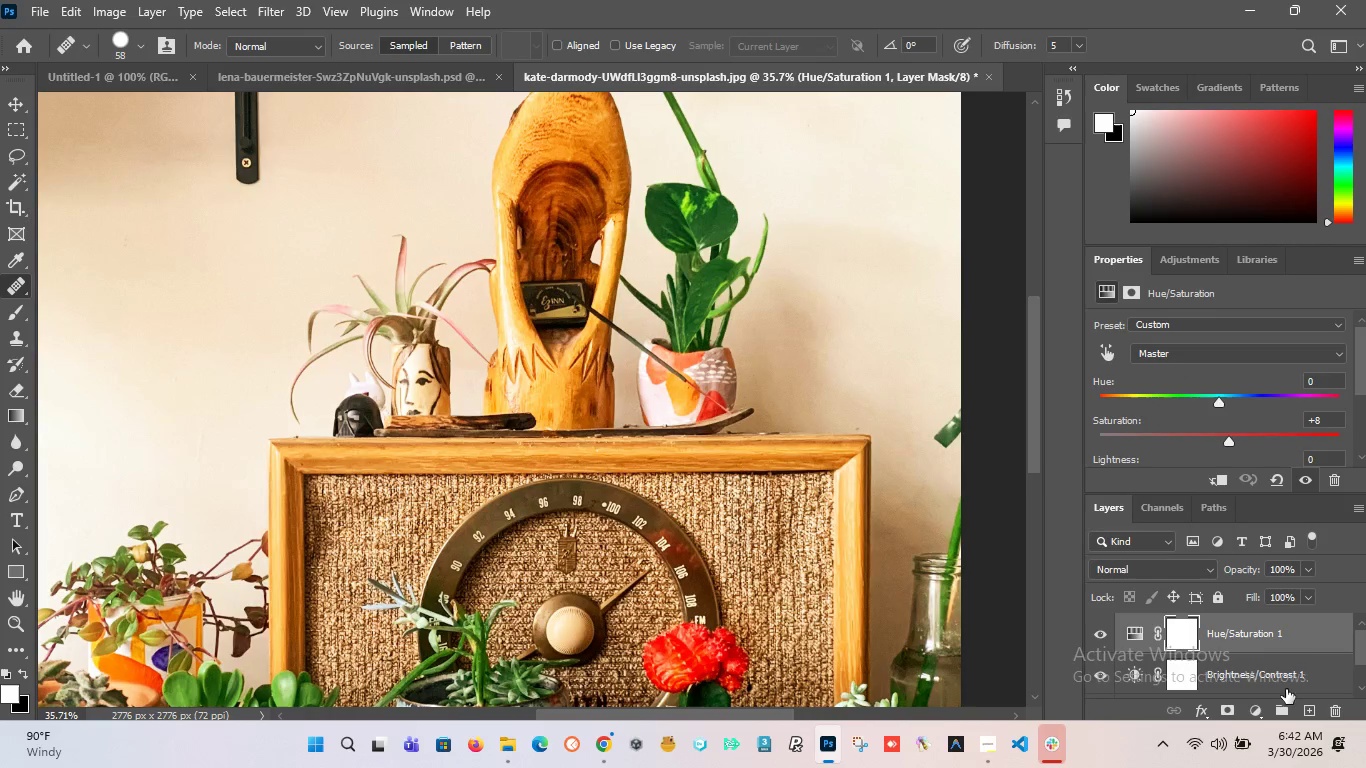 
scroll: coordinate [1173, 641], scroll_direction: down, amount: 3.0
 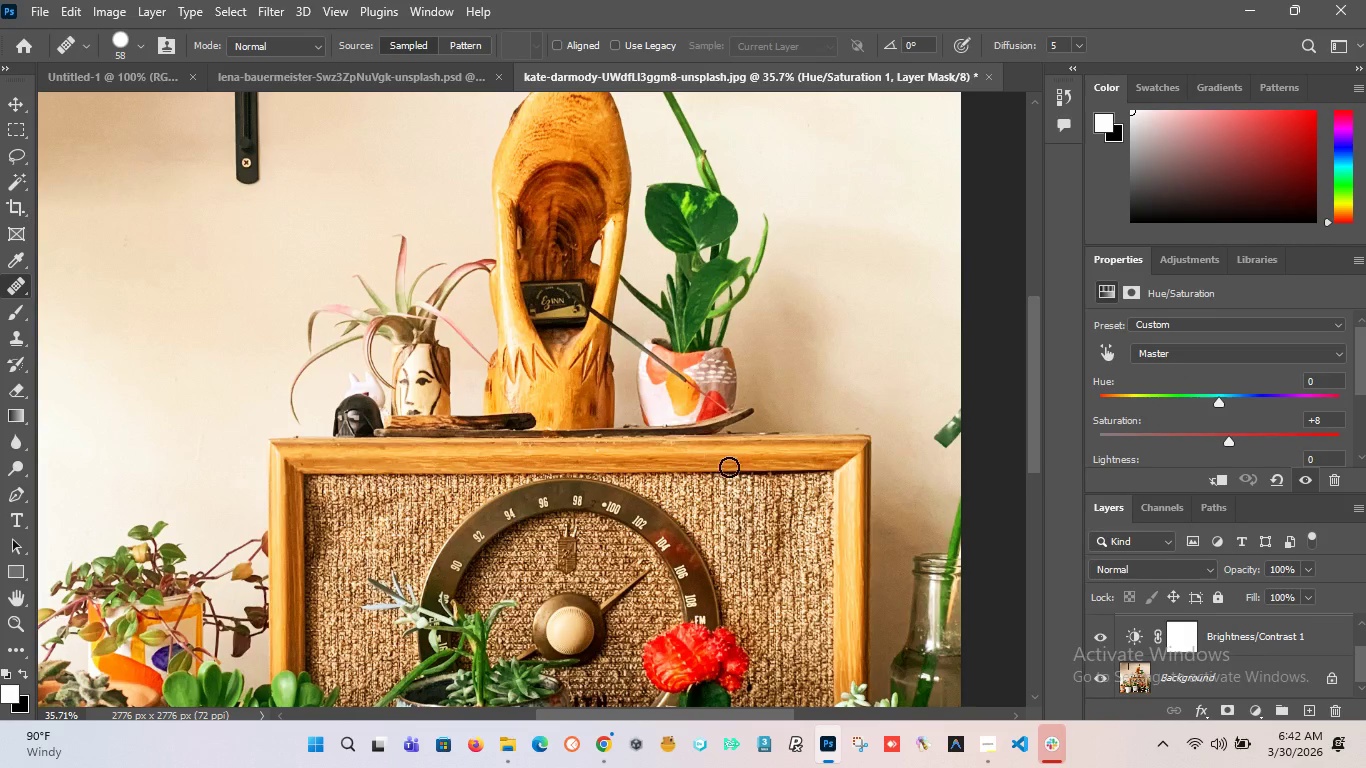 
key(Alt+AltLeft)
 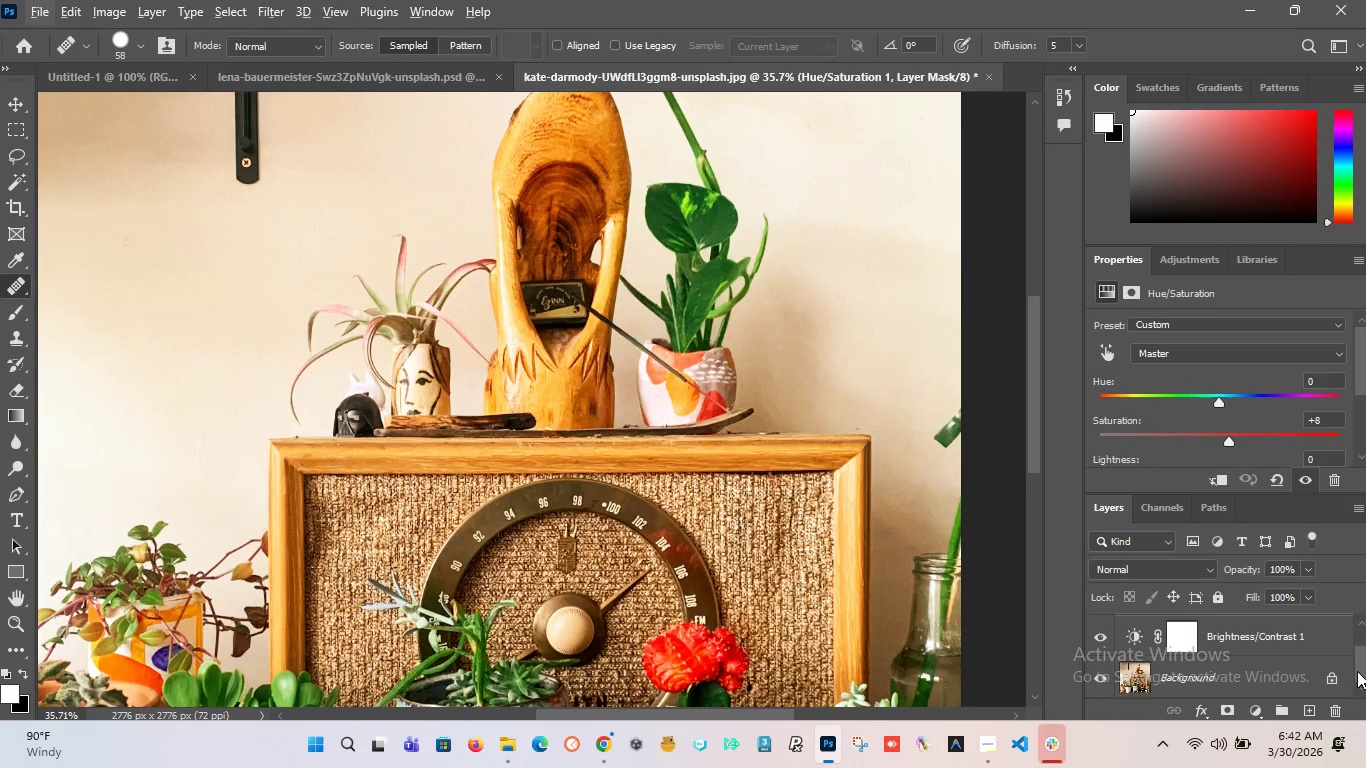 
left_click_drag(start_coordinate=[1357, 671], to_coordinate=[1345, 687])
 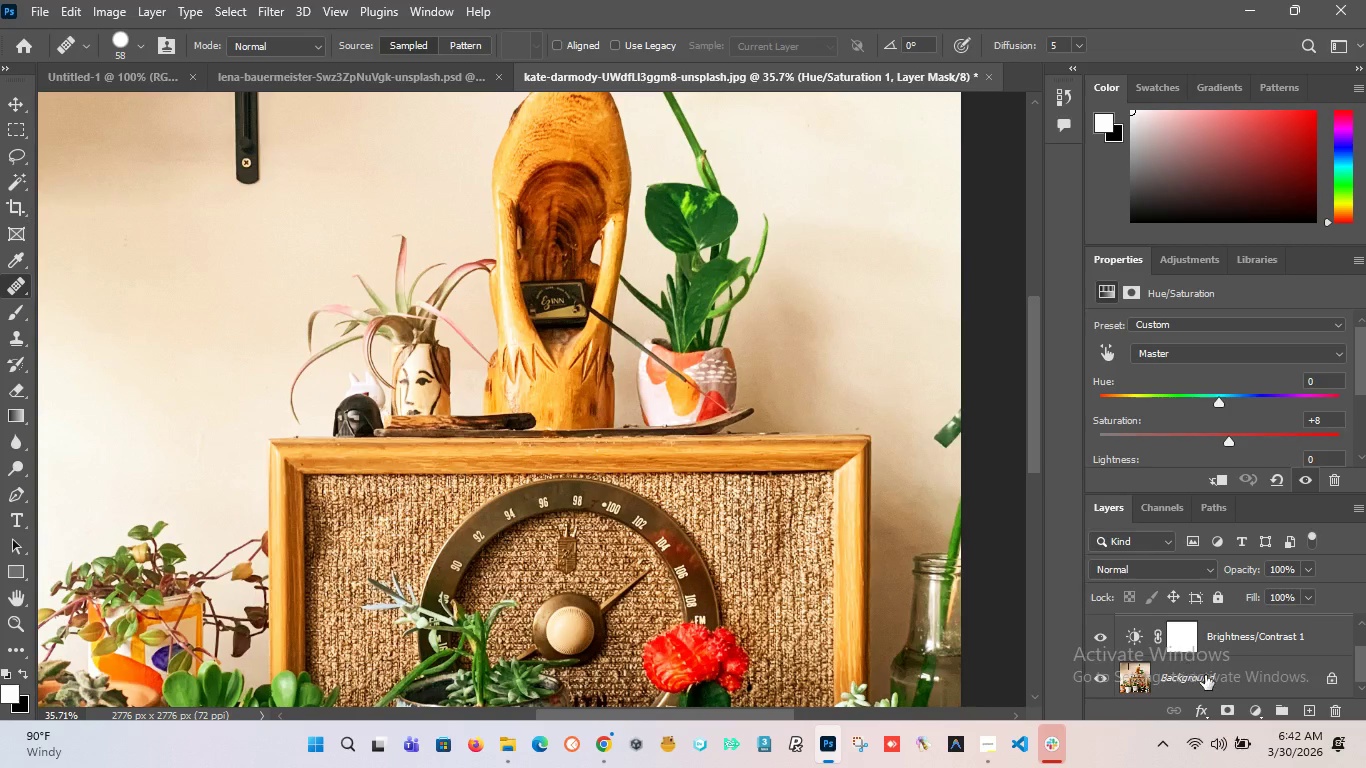 
left_click([1205, 676])
 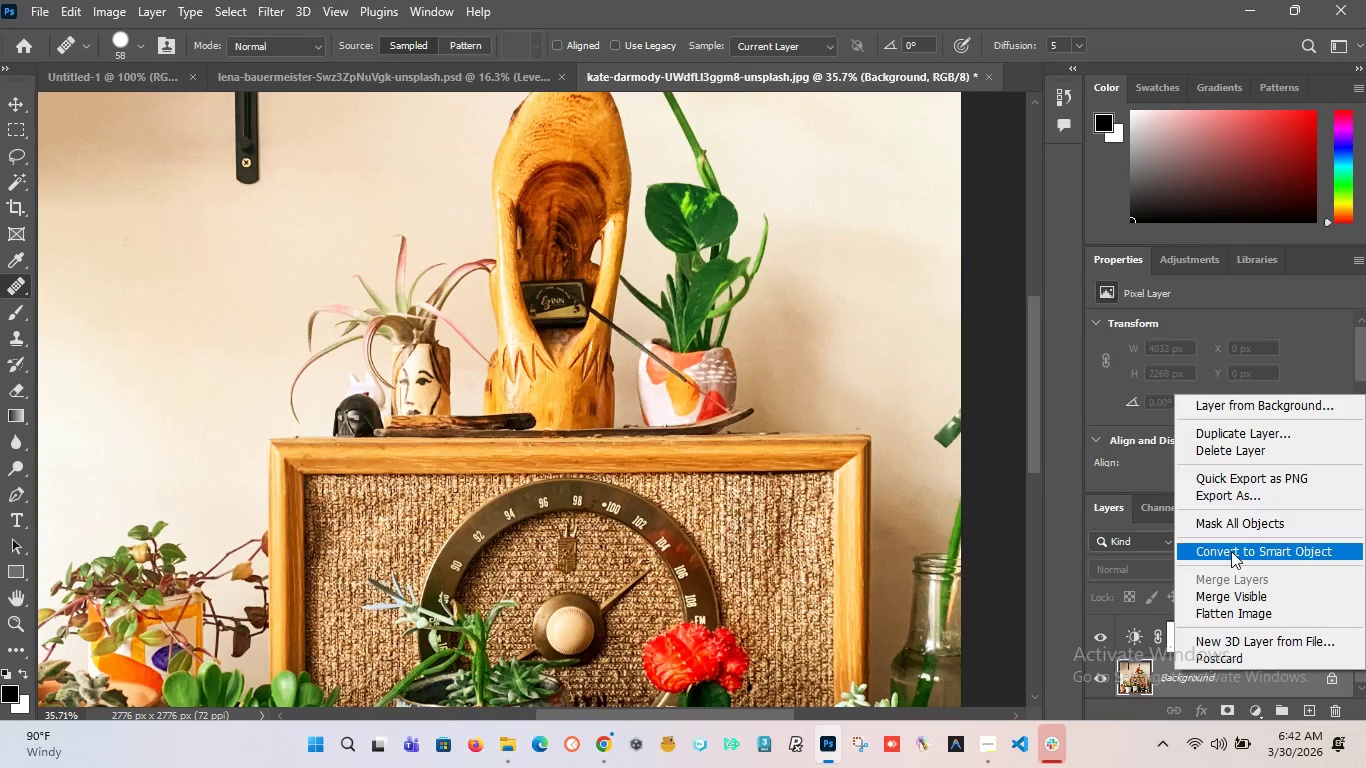 
left_click([1236, 552])
 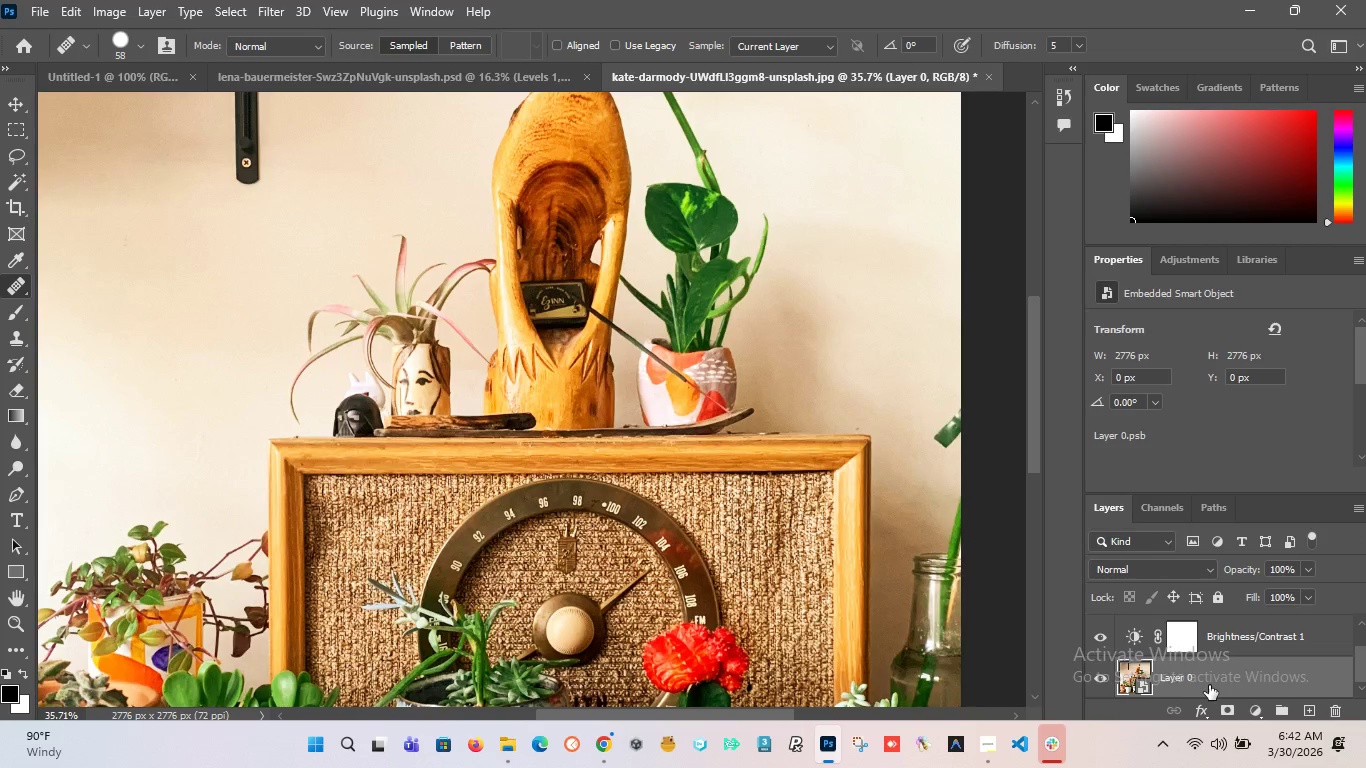 
hold_key(key=ShiftLeft, duration=1.5)
 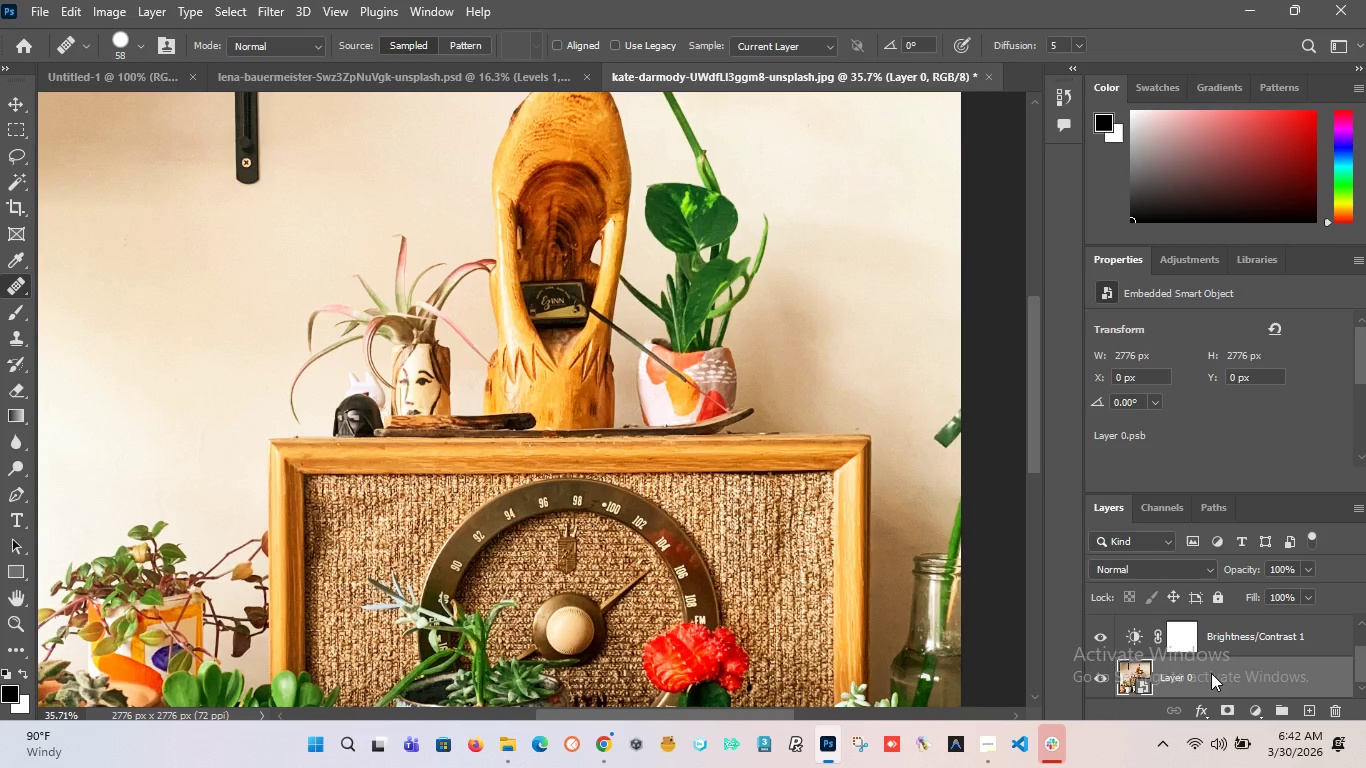 
key(Control+Shift+A)
 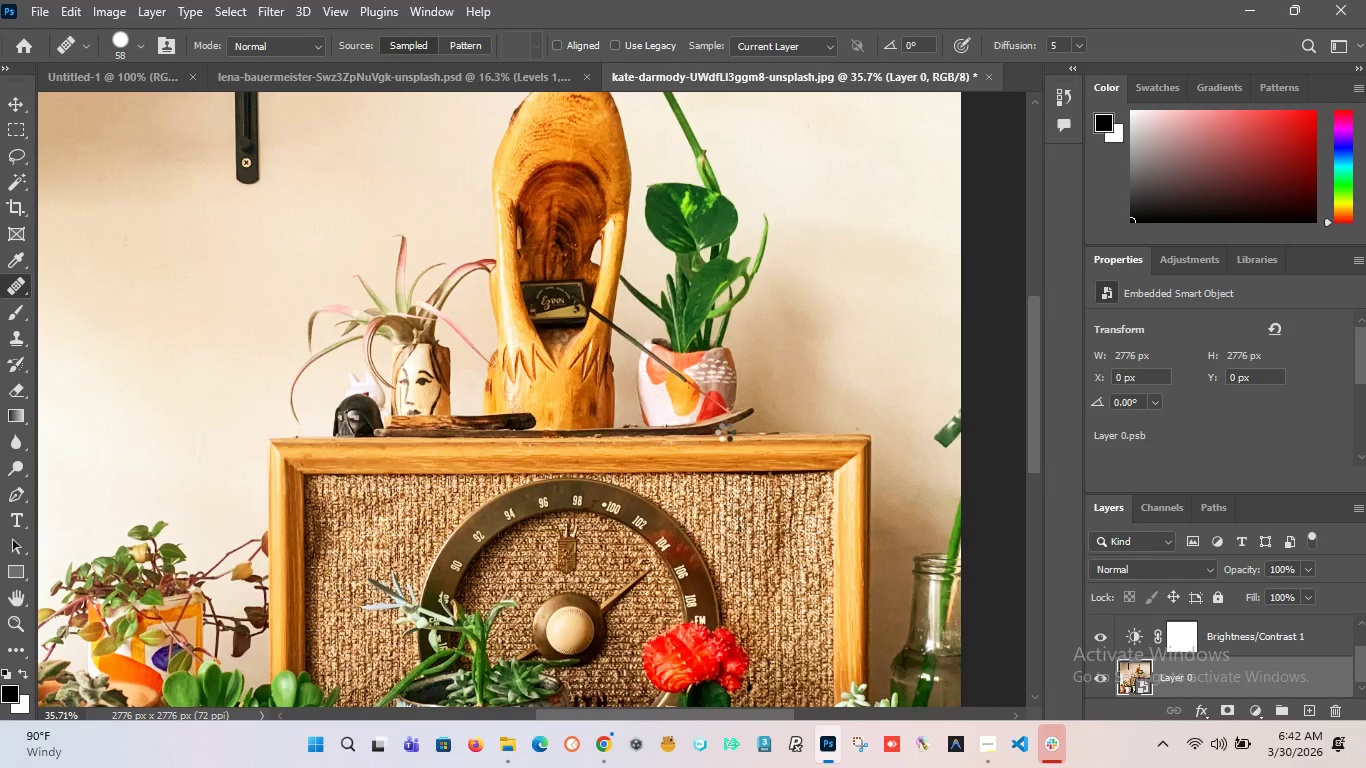 
wait(29.19)
 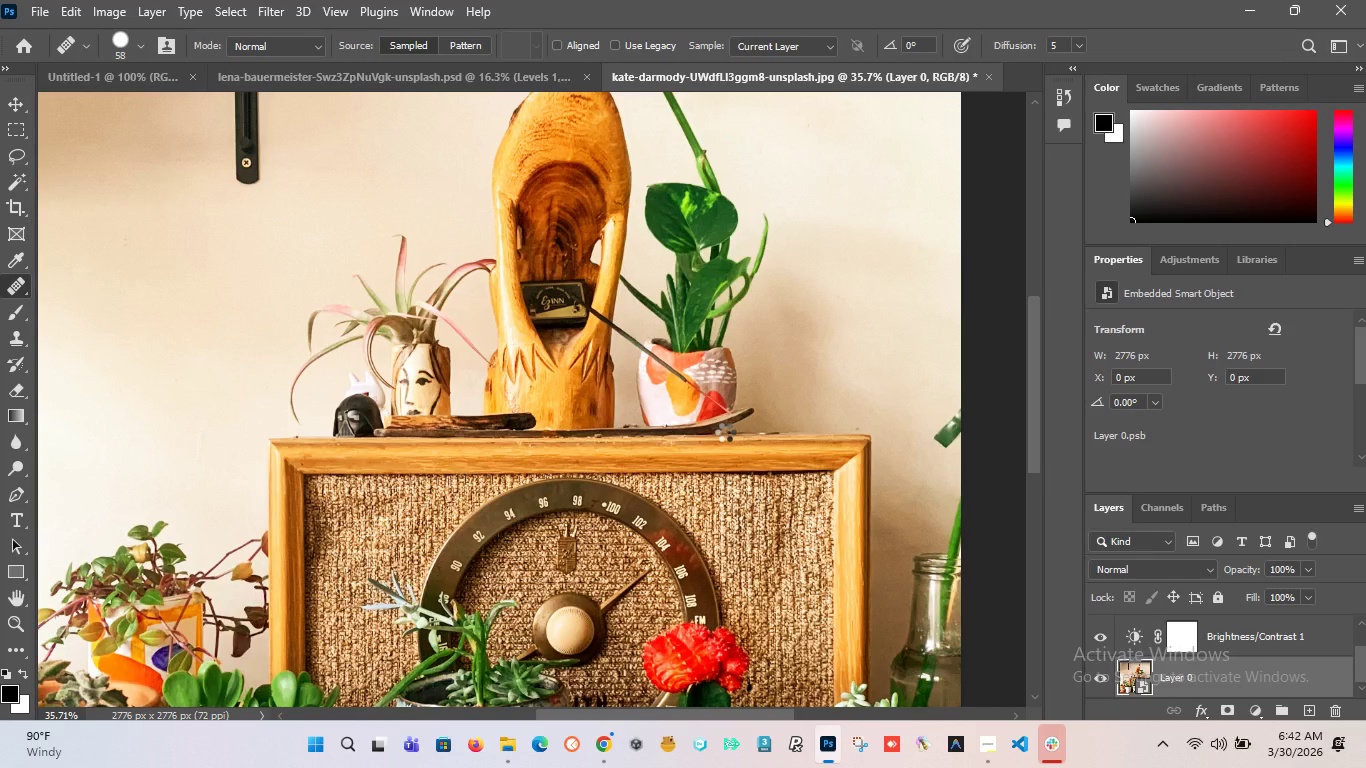 
left_click([597, 336])
 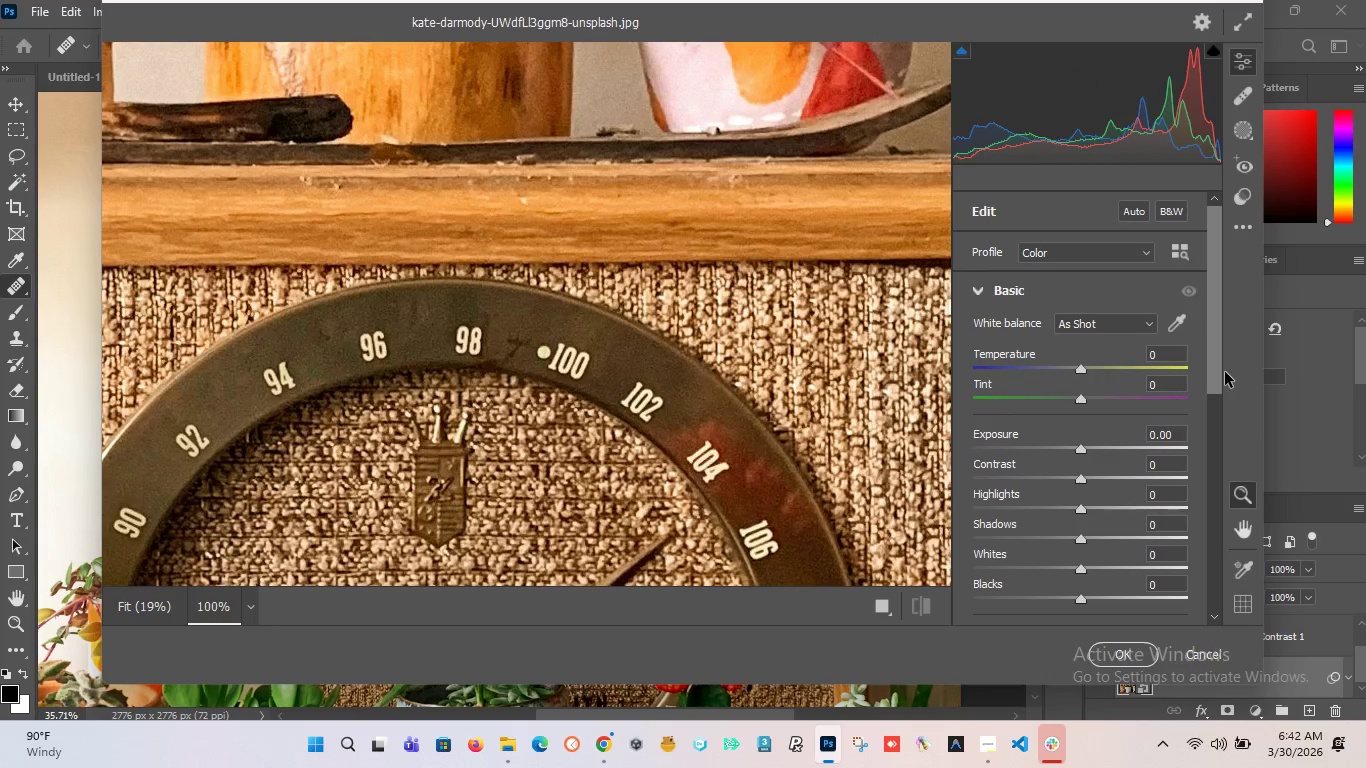 
left_click_drag(start_coordinate=[1218, 380], to_coordinate=[1213, 427])
 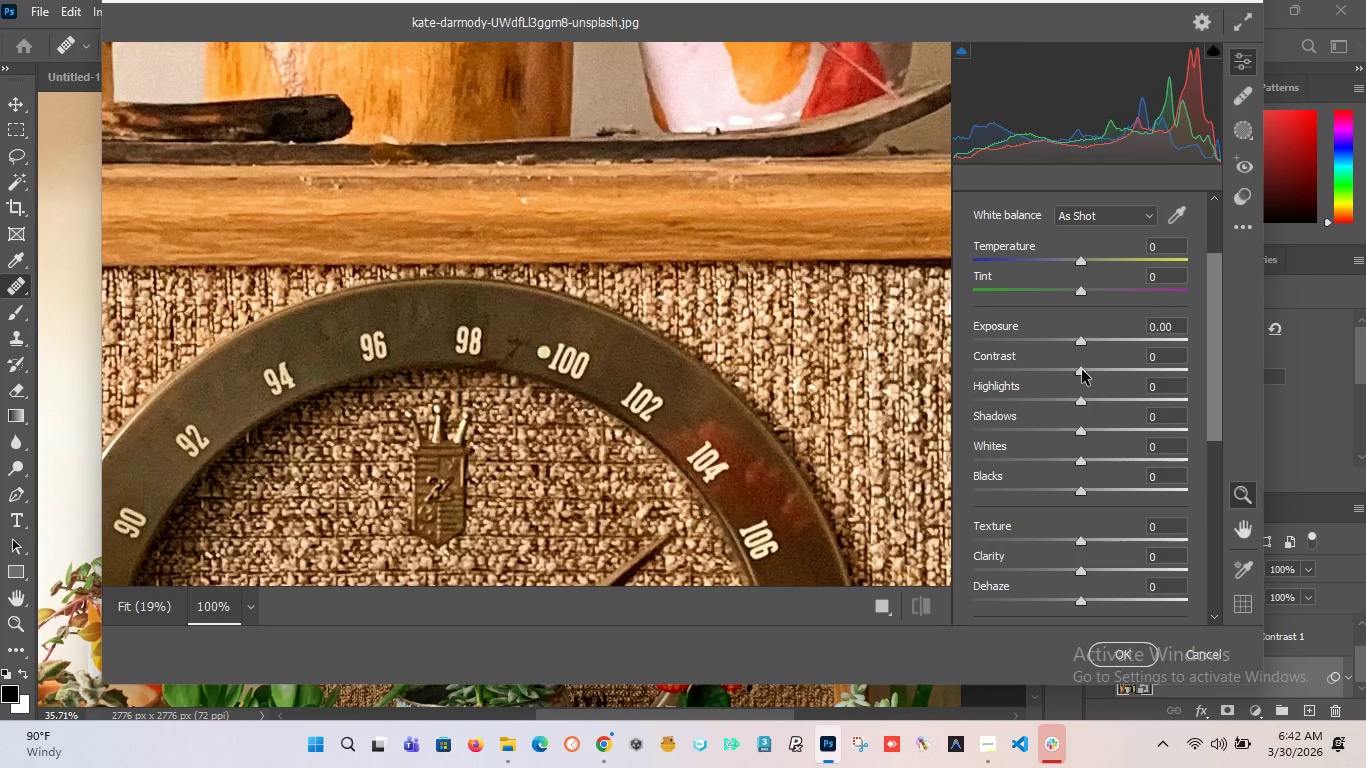 
left_click_drag(start_coordinate=[1082, 370], to_coordinate=[1091, 398])
 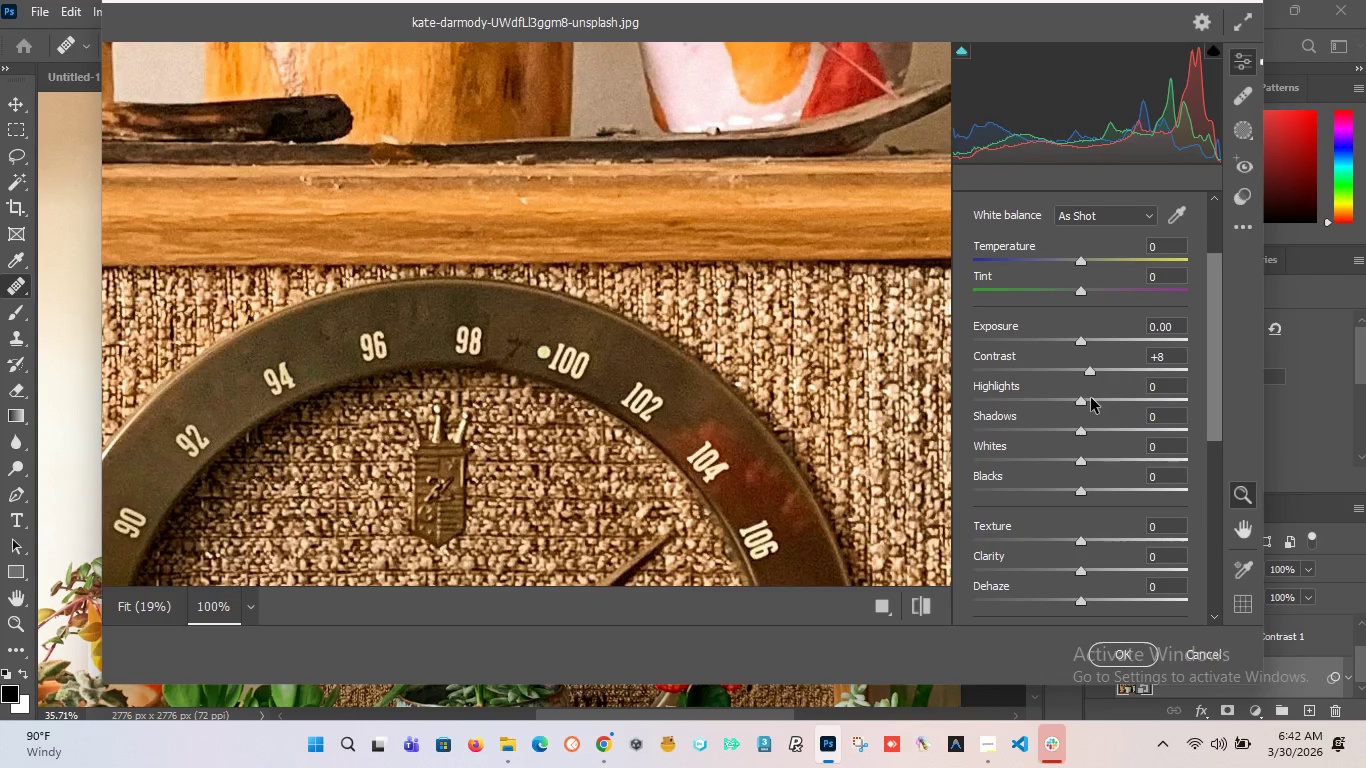 
hold_key(key=ControlLeft, duration=0.62)
 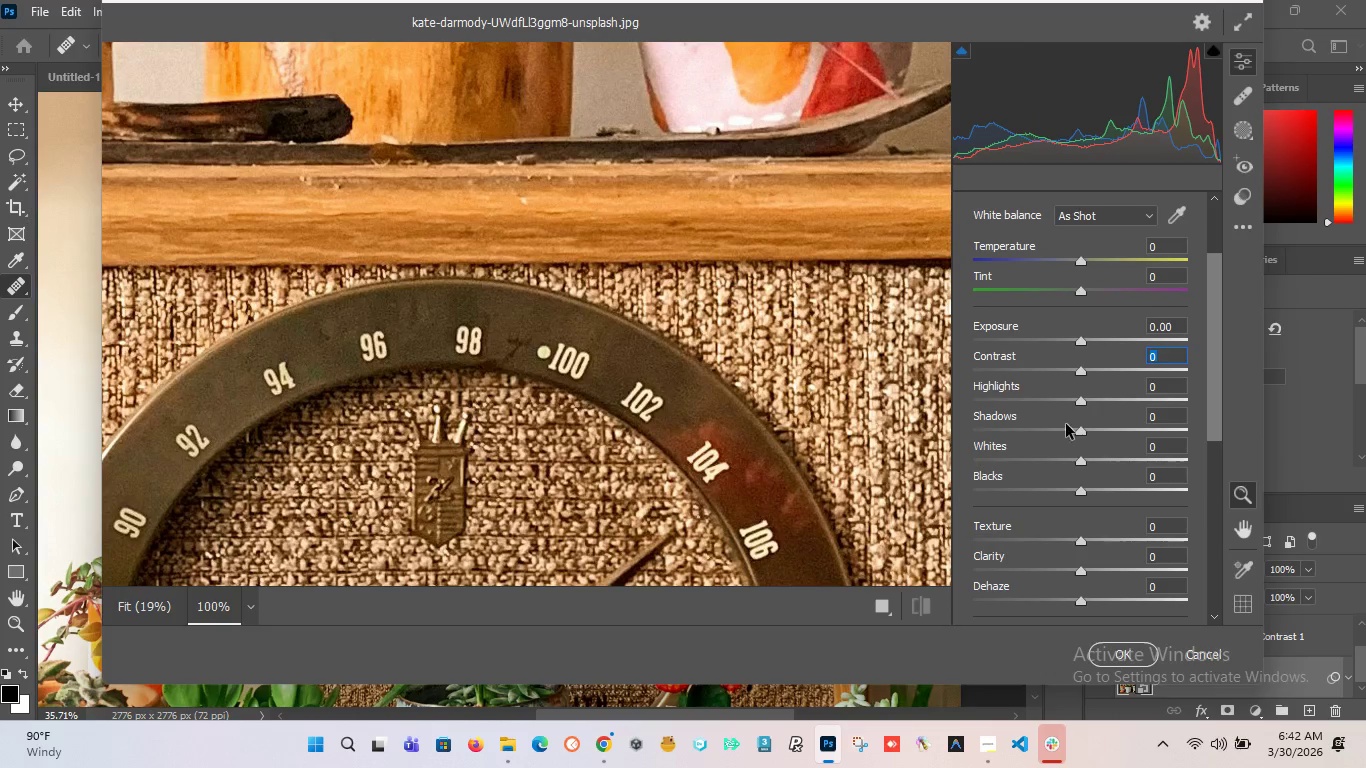 
key(Z)
 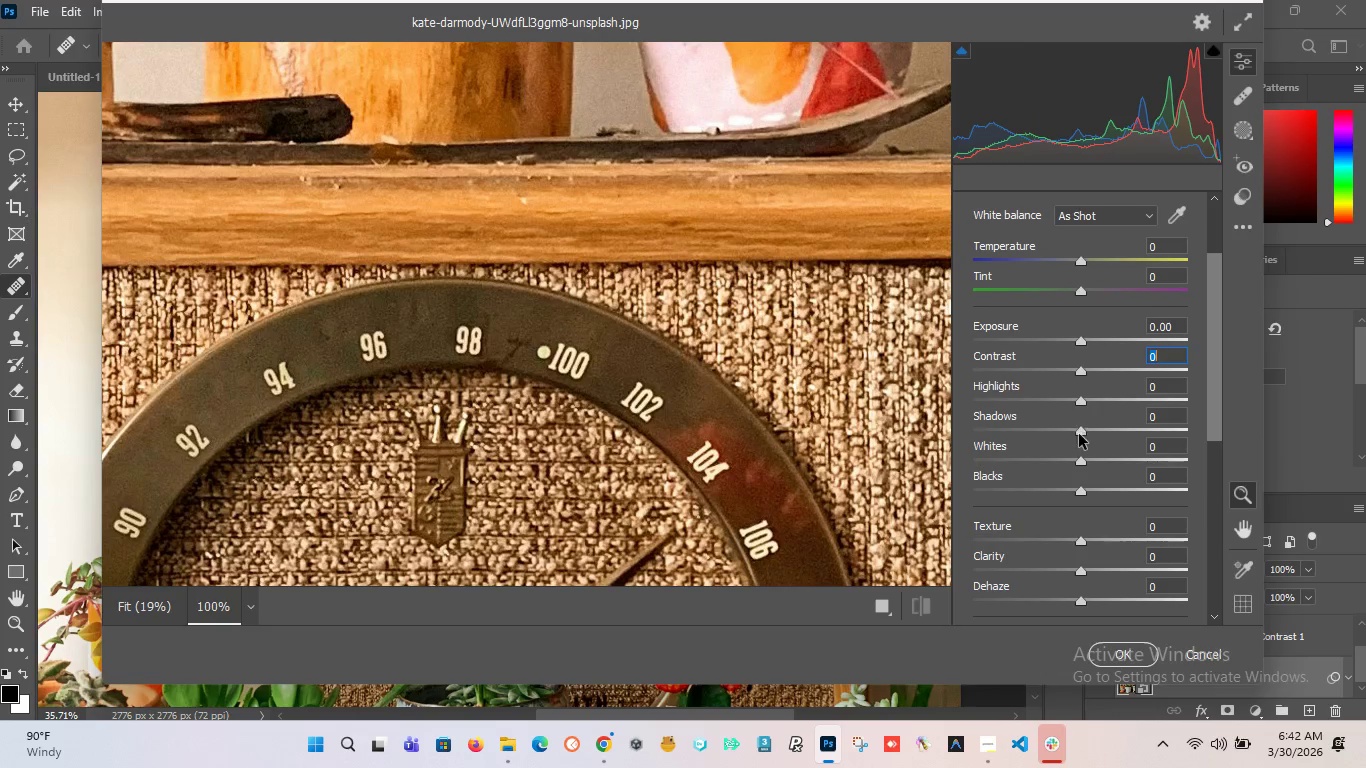 
left_click_drag(start_coordinate=[1079, 435], to_coordinate=[1114, 465])
 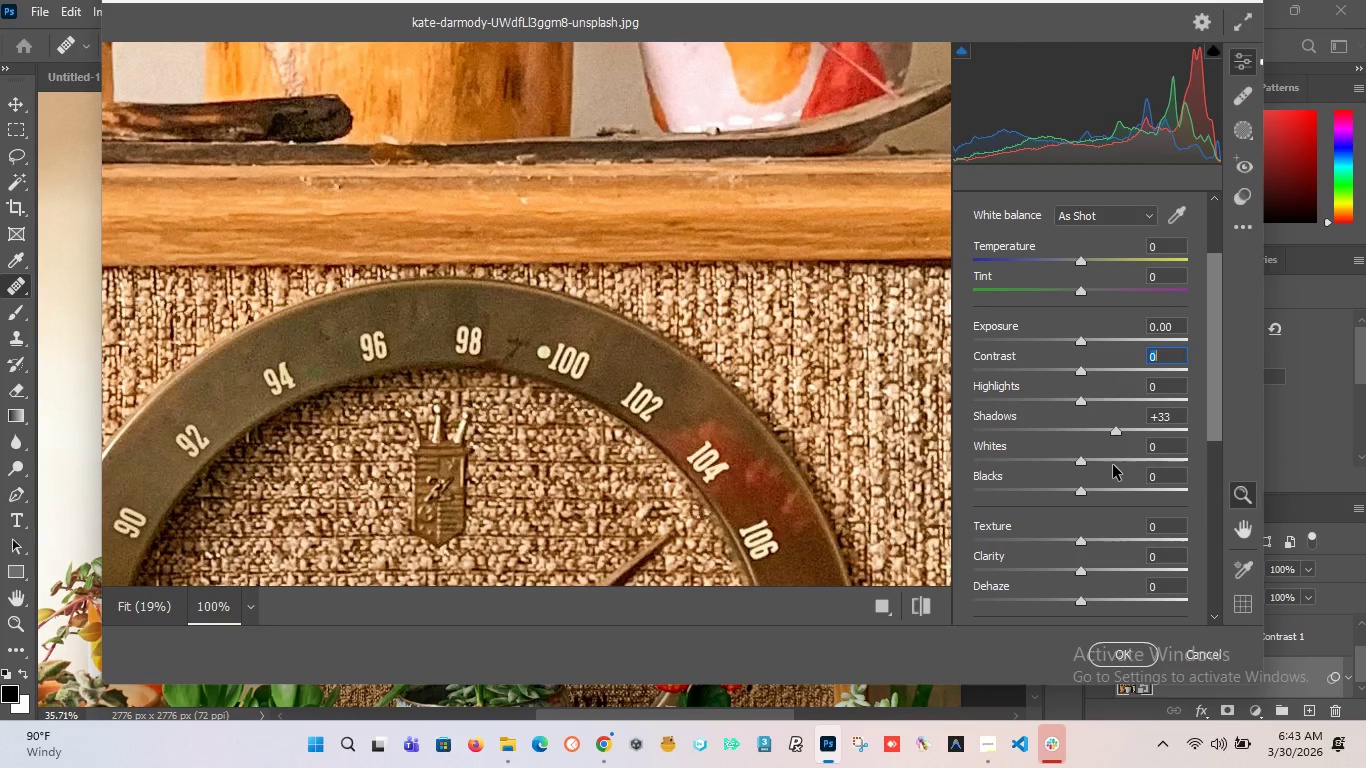 
hold_key(key=ControlLeft, duration=1.06)
 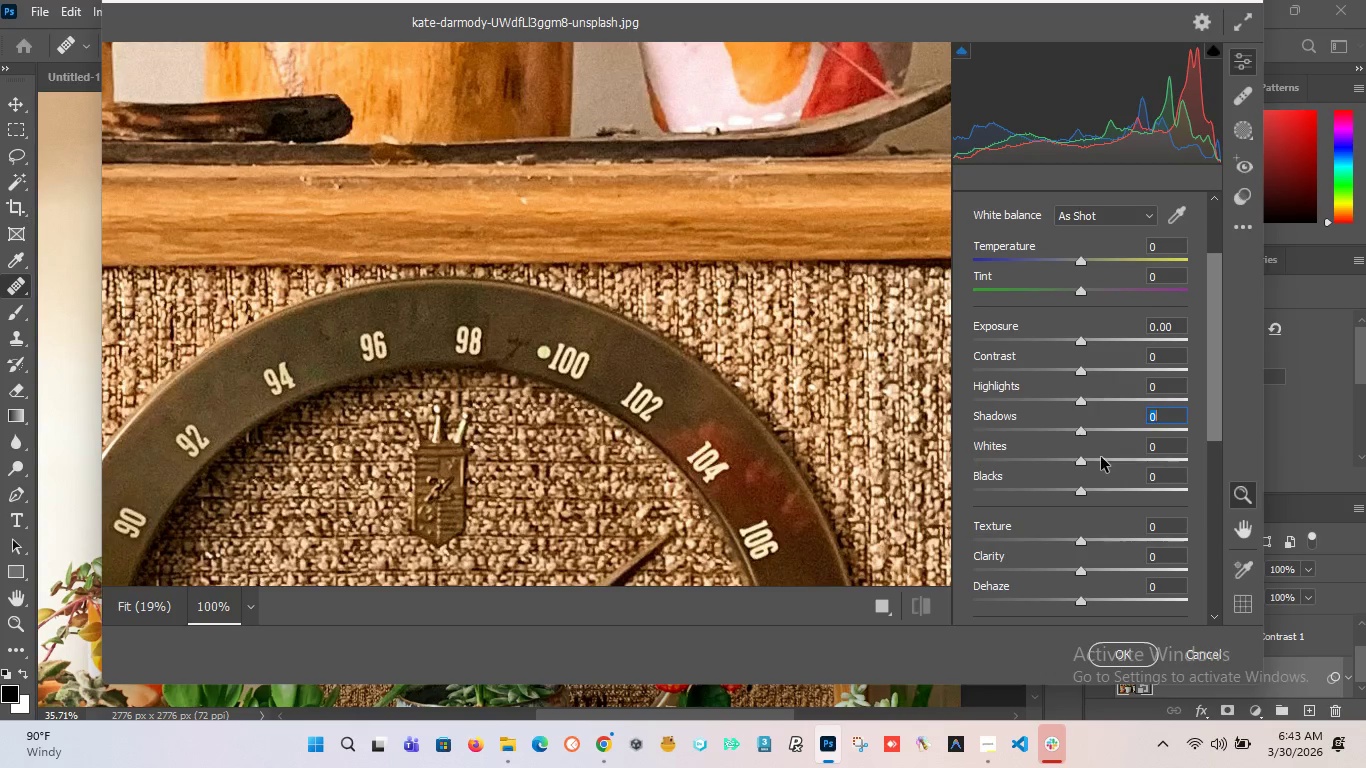 
key(Z)
 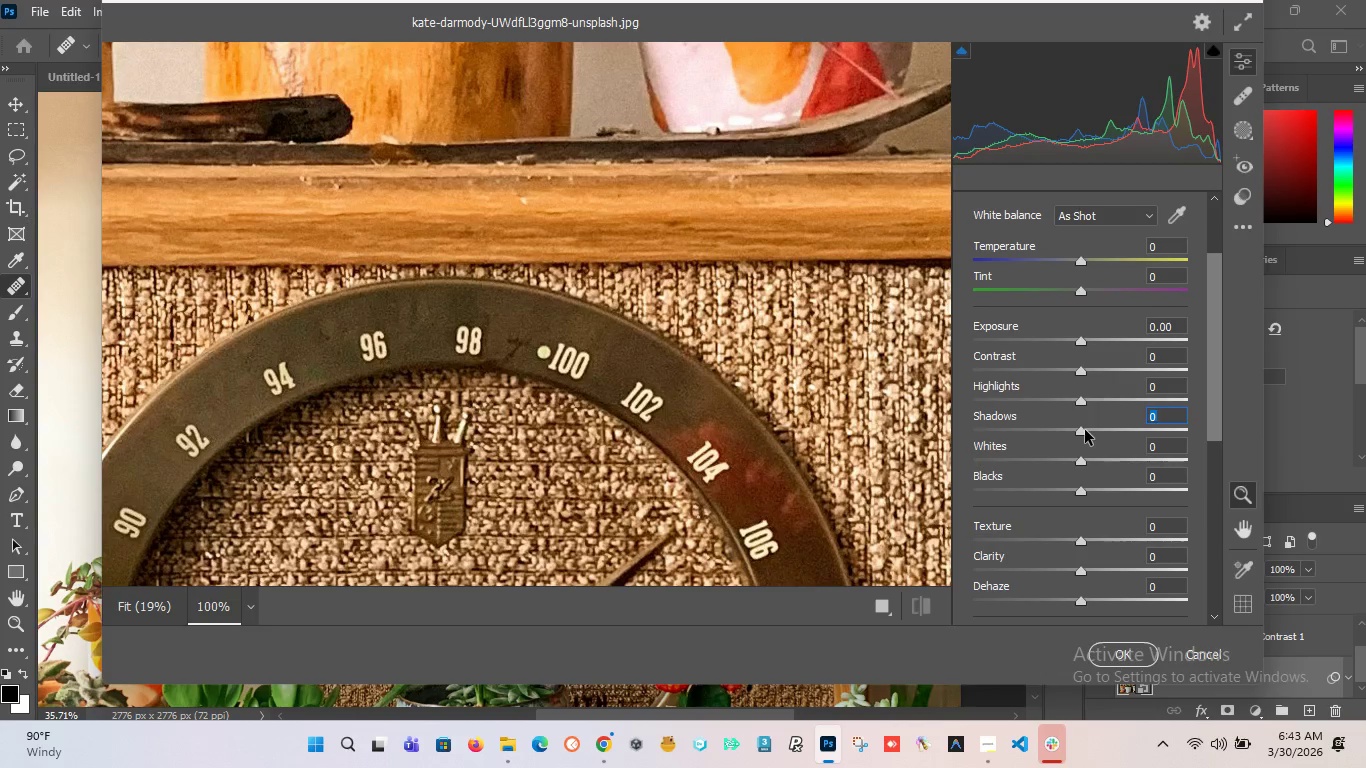 
left_click_drag(start_coordinate=[1083, 433], to_coordinate=[1093, 433])
 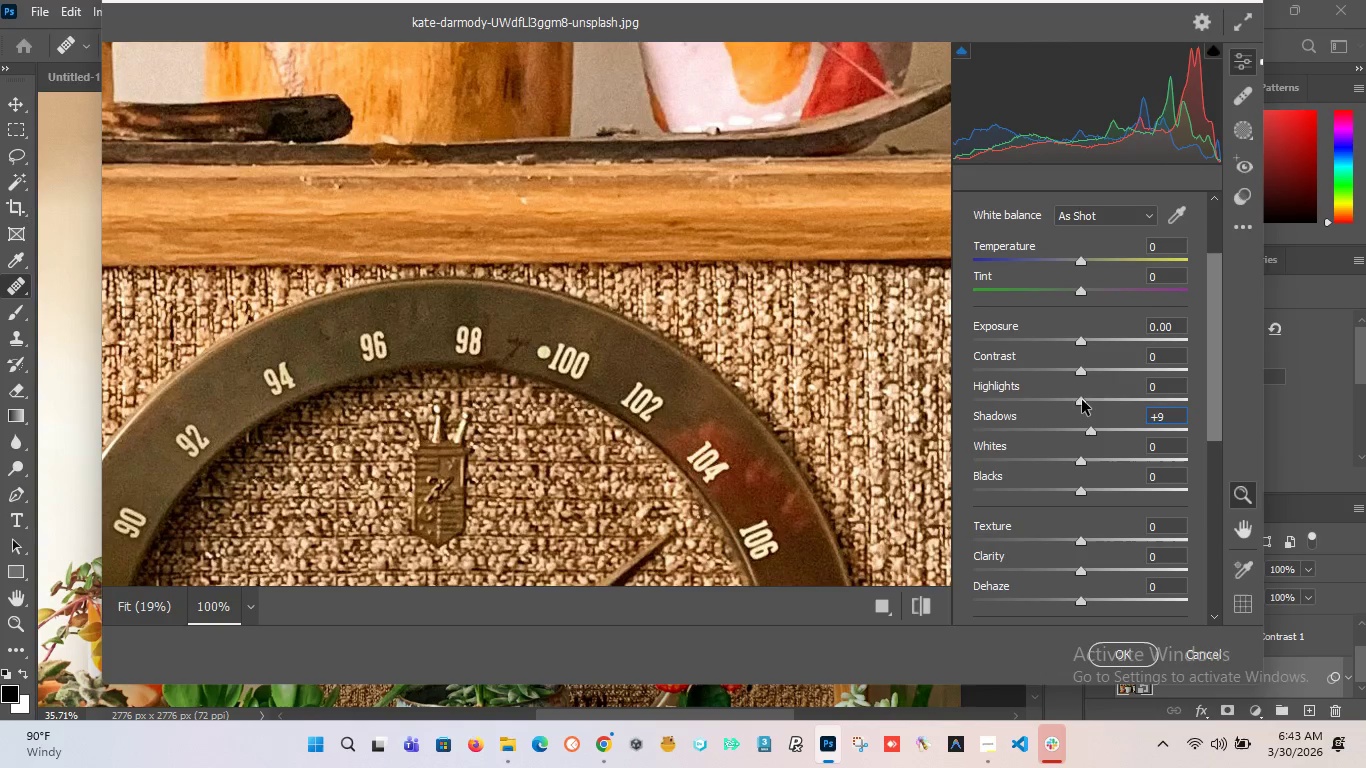 
left_click_drag(start_coordinate=[1079, 401], to_coordinate=[1123, 408])
 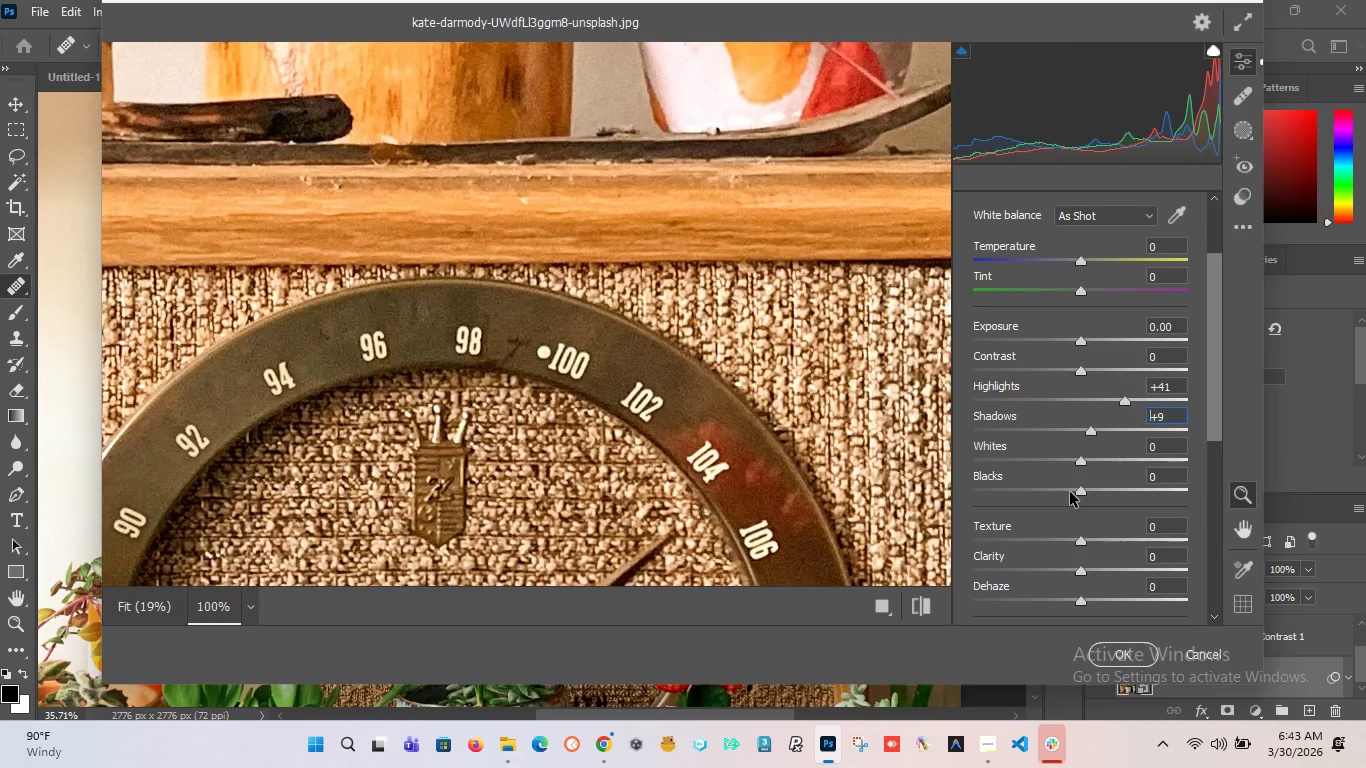 
left_click_drag(start_coordinate=[1082, 494], to_coordinate=[1091, 502])
 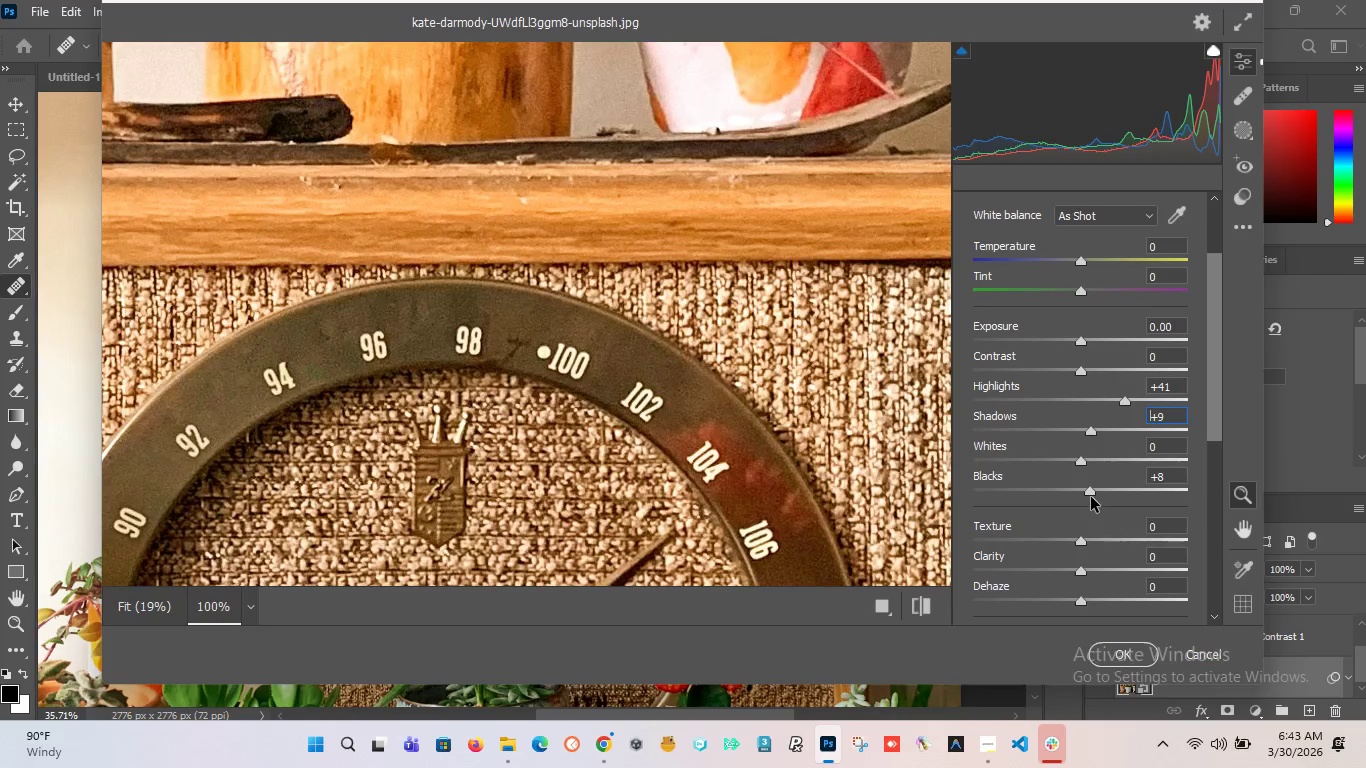 
left_click_drag(start_coordinate=[1091, 497], to_coordinate=[1123, 512])
 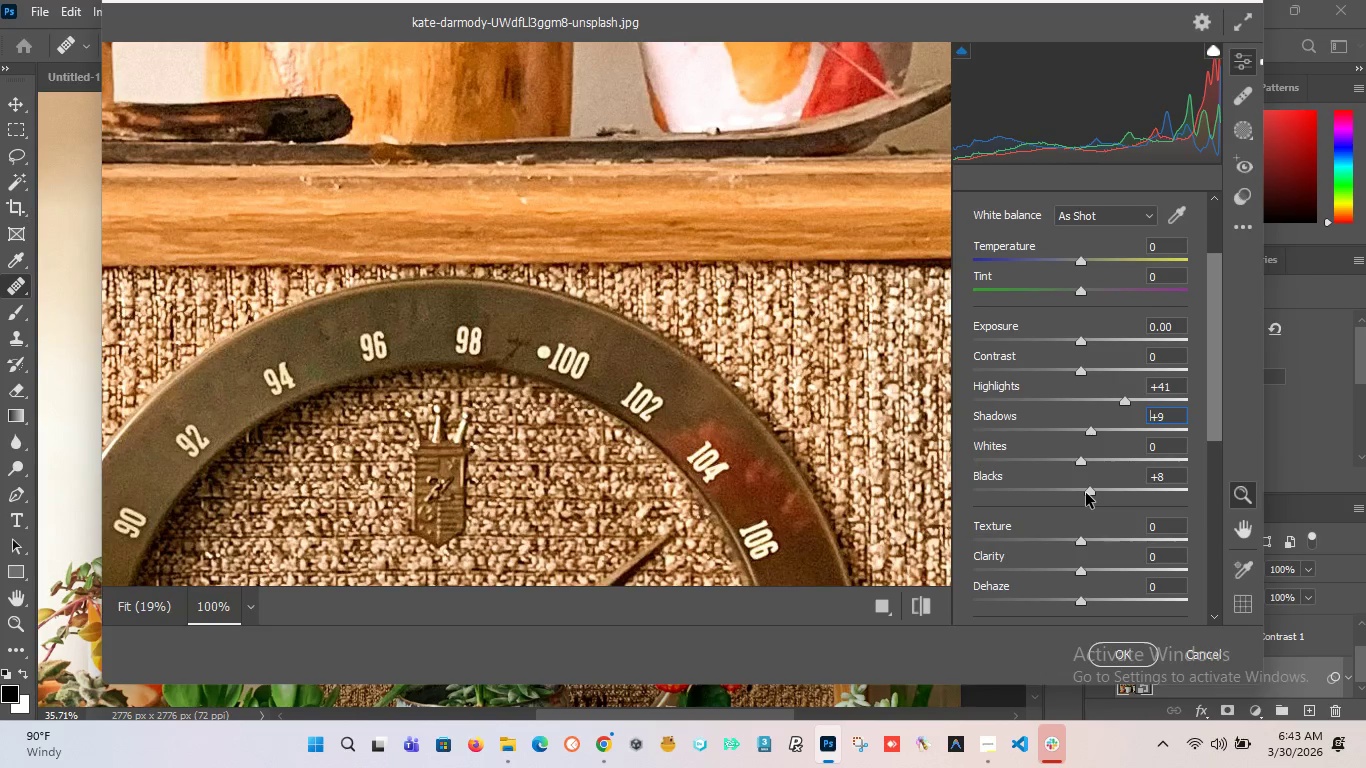 
left_click_drag(start_coordinate=[1085, 492], to_coordinate=[1096, 504])
 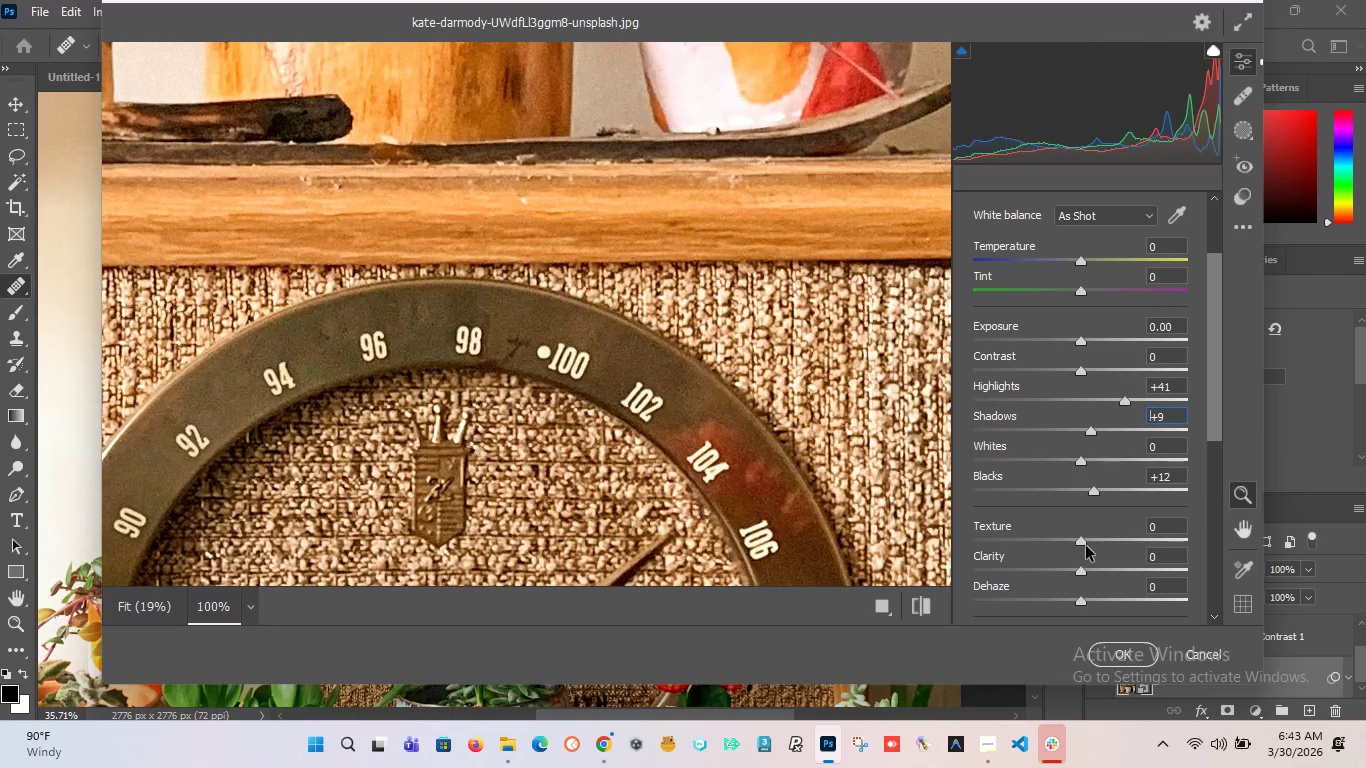 
left_click_drag(start_coordinate=[1081, 542], to_coordinate=[1119, 550])
 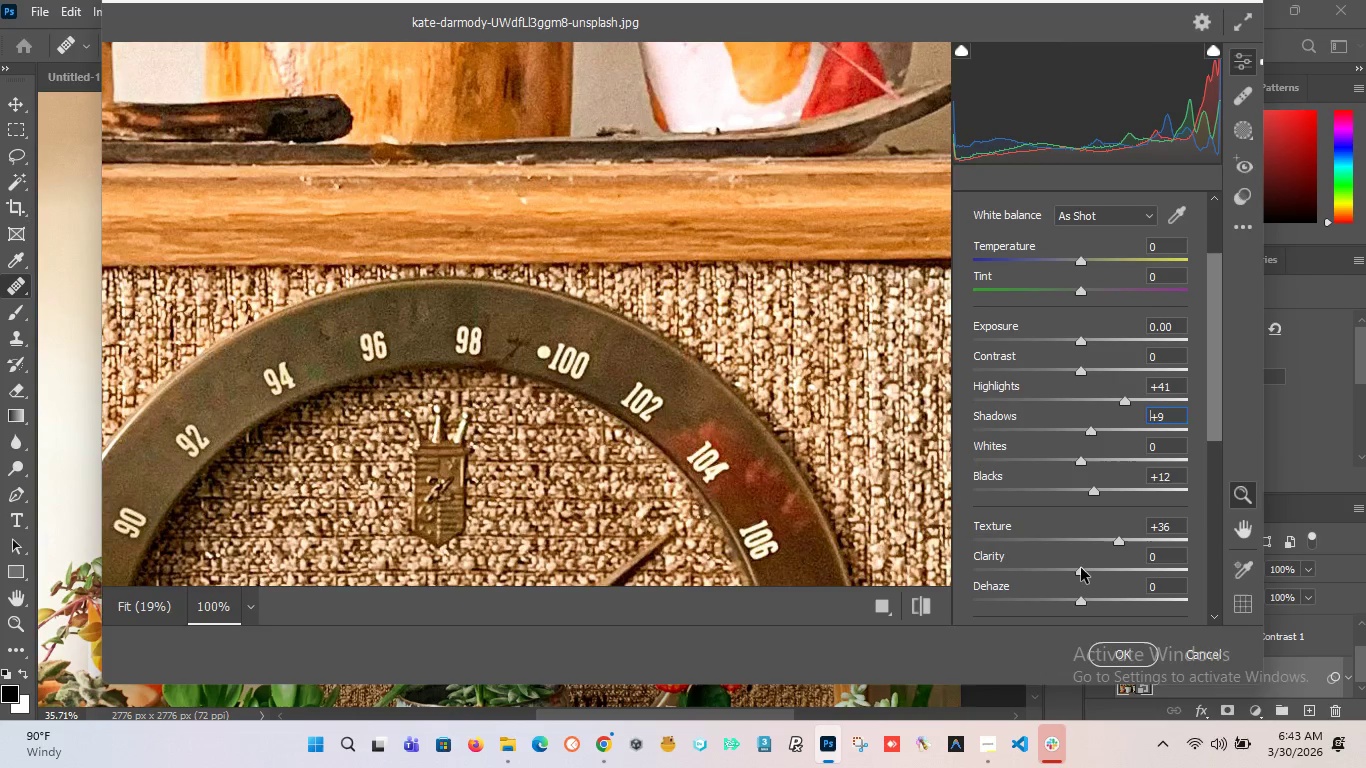 
left_click_drag(start_coordinate=[1080, 569], to_coordinate=[1089, 580])
 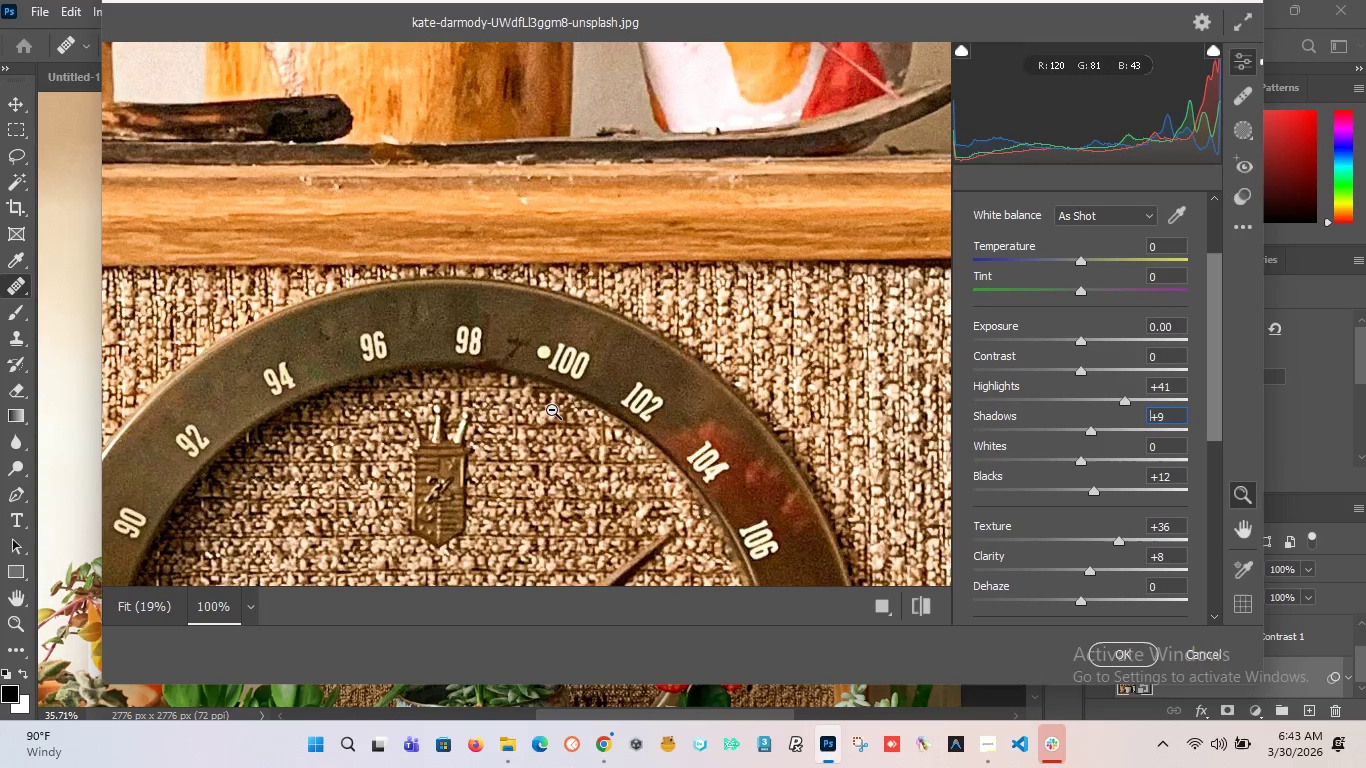 
left_click([552, 410])
 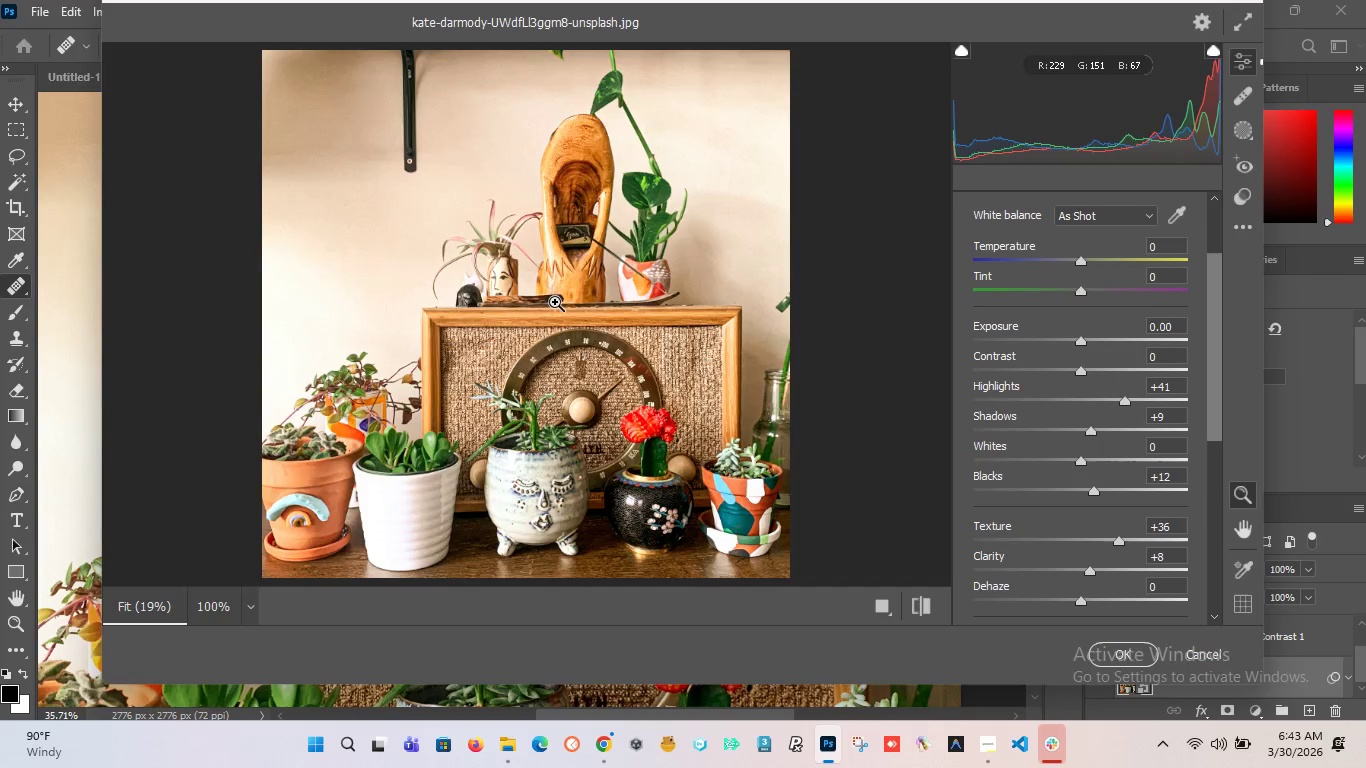 
hold_key(key=AltLeft, duration=1.52)
 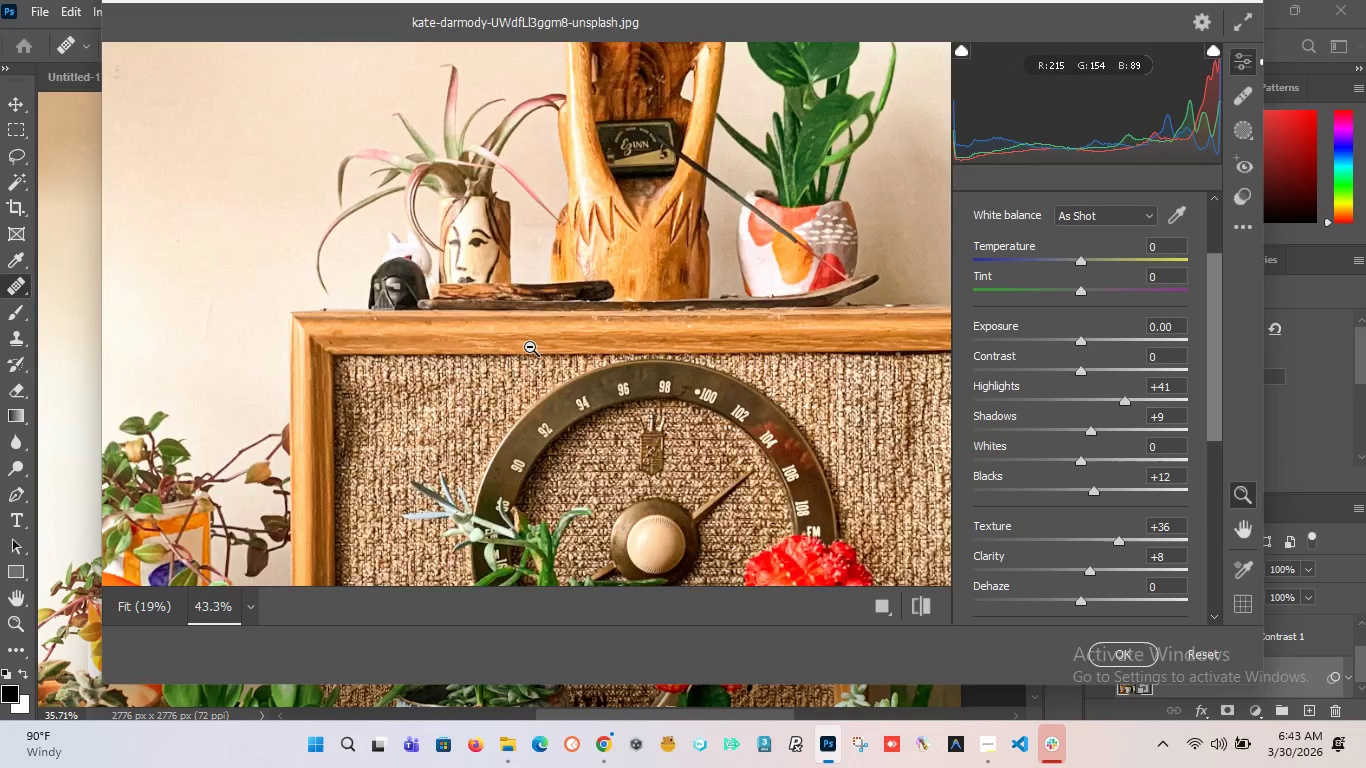 
hold_key(key=AltLeft, duration=1.38)
 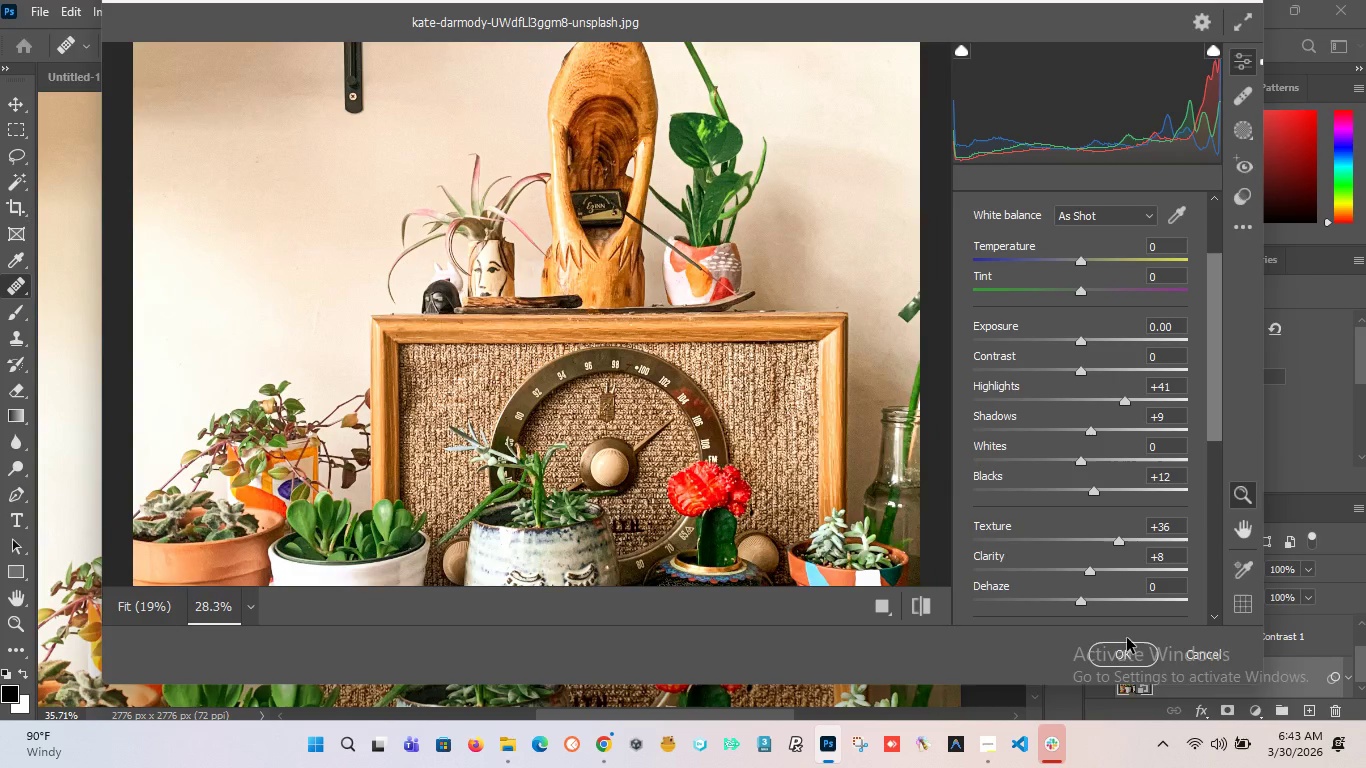 
scroll: coordinate [530, 347], scroll_direction: up, amount: 23.0
 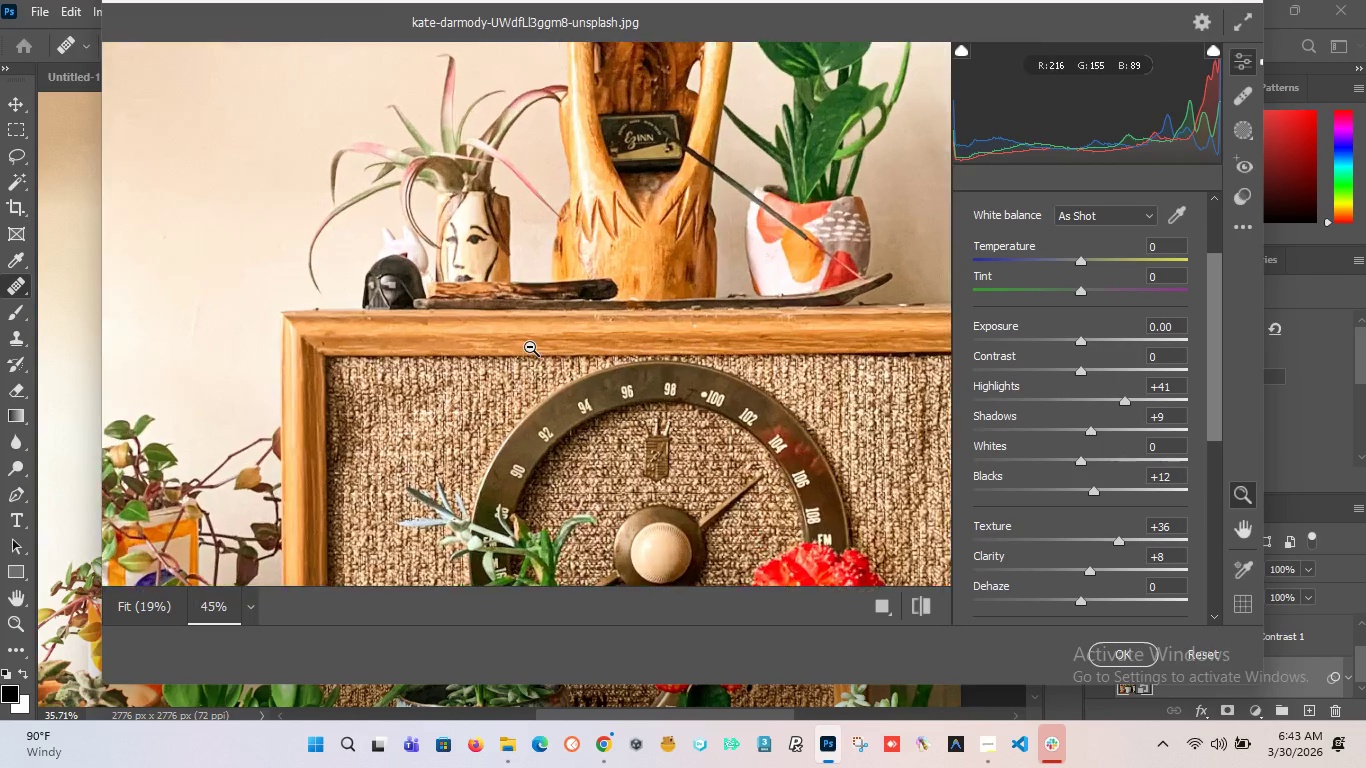 
scroll: coordinate [530, 347], scroll_direction: down, amount: 13.0
 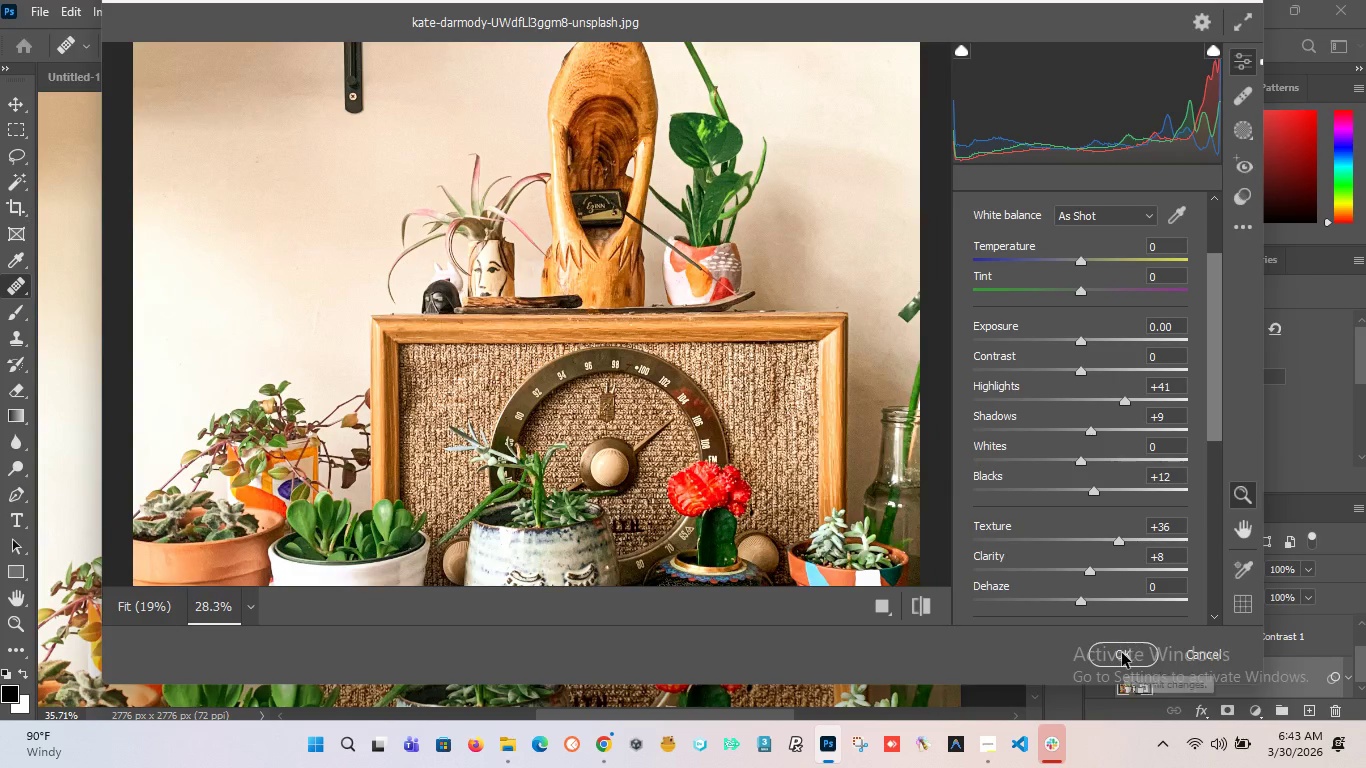 
left_click([1122, 653])
 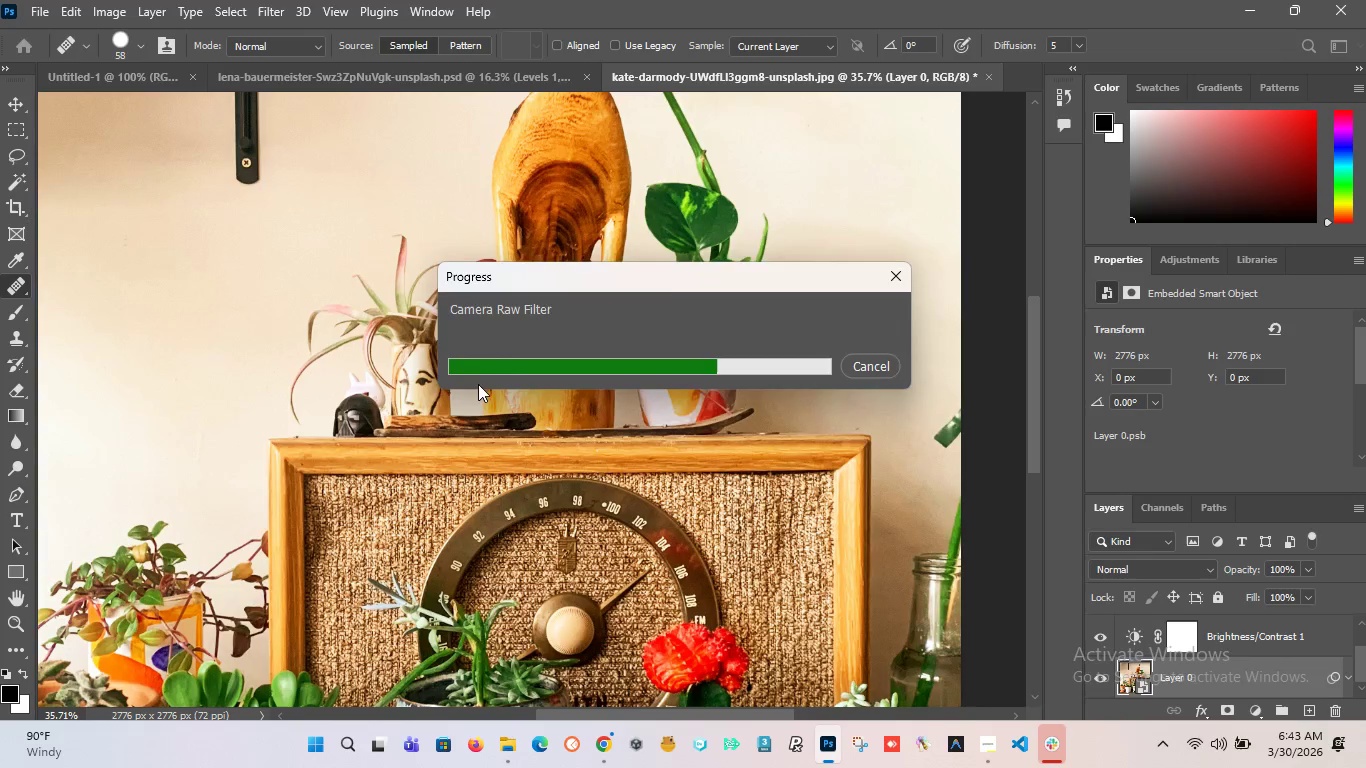 
hold_key(key=AltLeft, duration=1.51)
hold_key(key=AltLeft, duration=1.11)
scroll: coordinate [447, 345], scroll_direction: up, amount: 7.0
 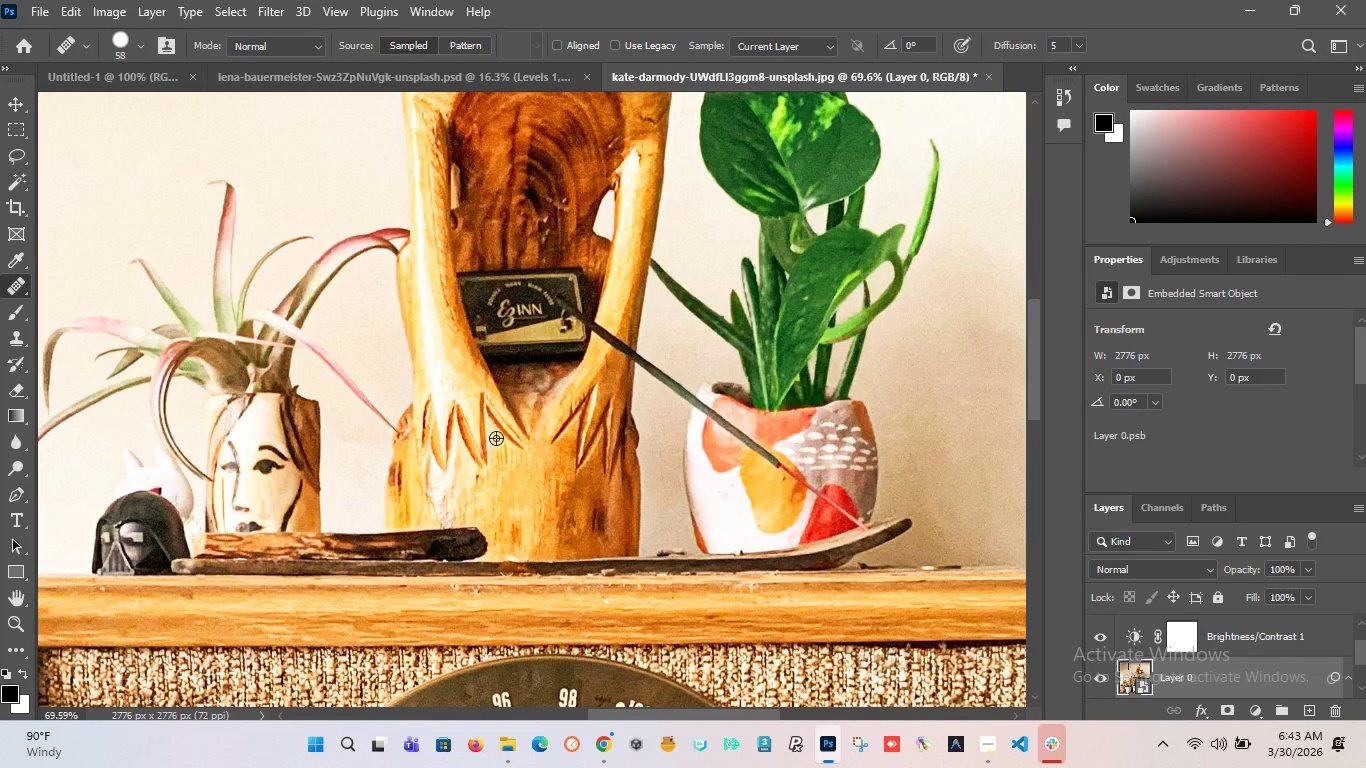 
scroll: coordinate [1257, 669], scroll_direction: down, amount: 2.0
 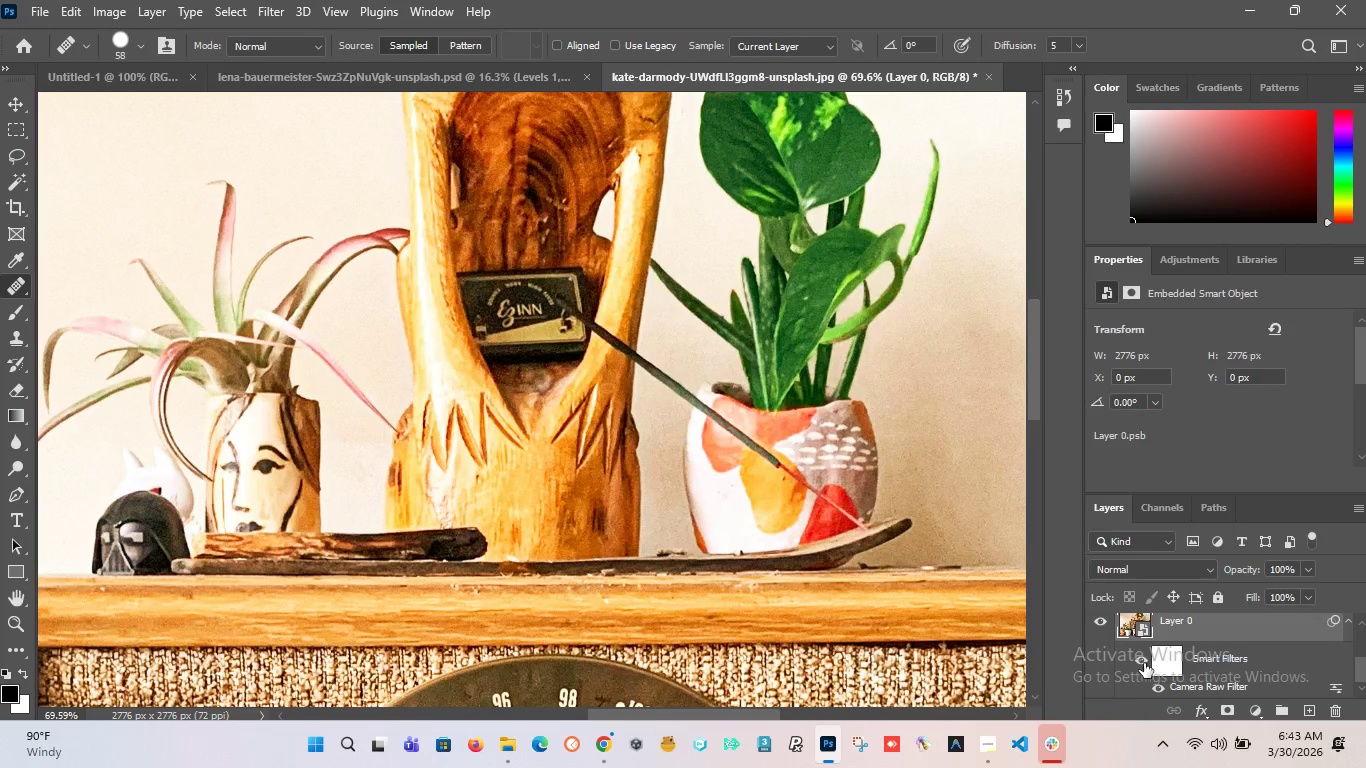 
left_click([1141, 663])
 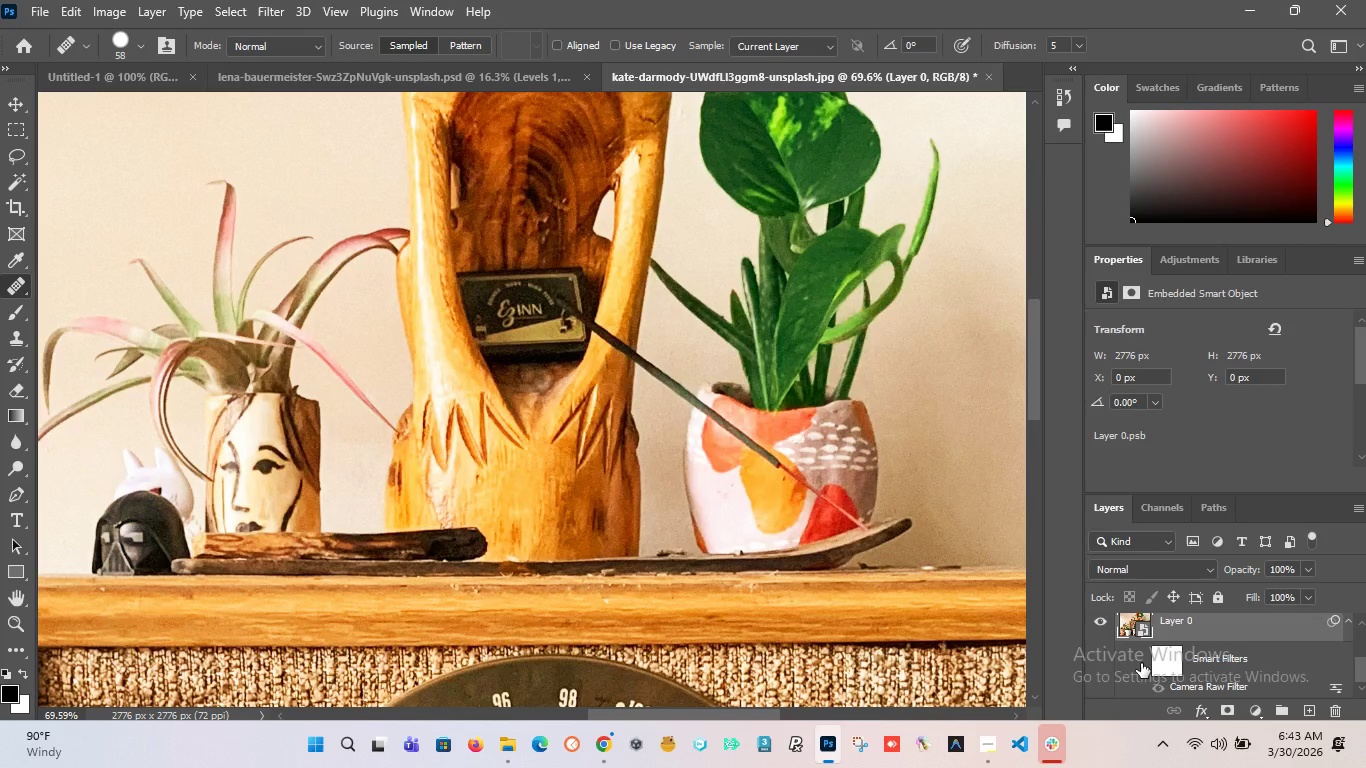 
left_click([1141, 663])
 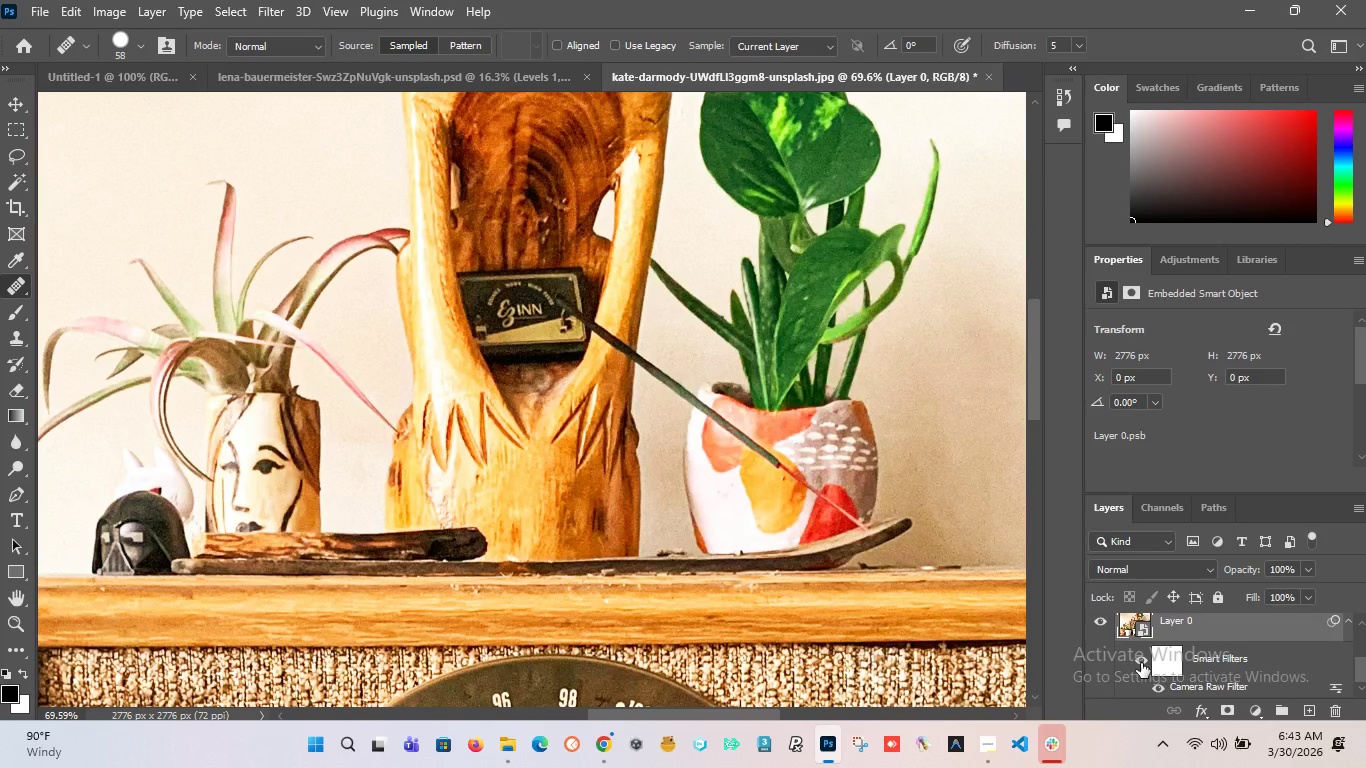 
left_click([1141, 663])
 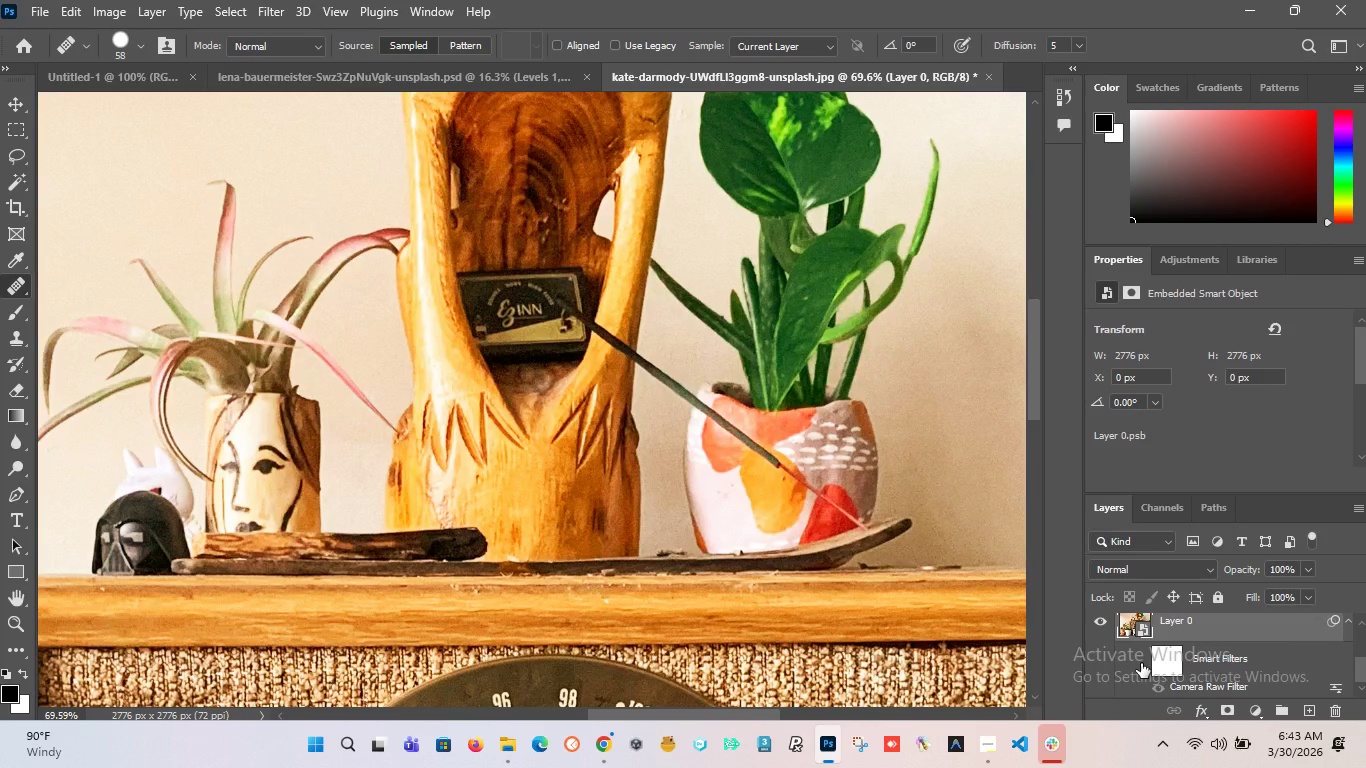 
left_click([1141, 663])
 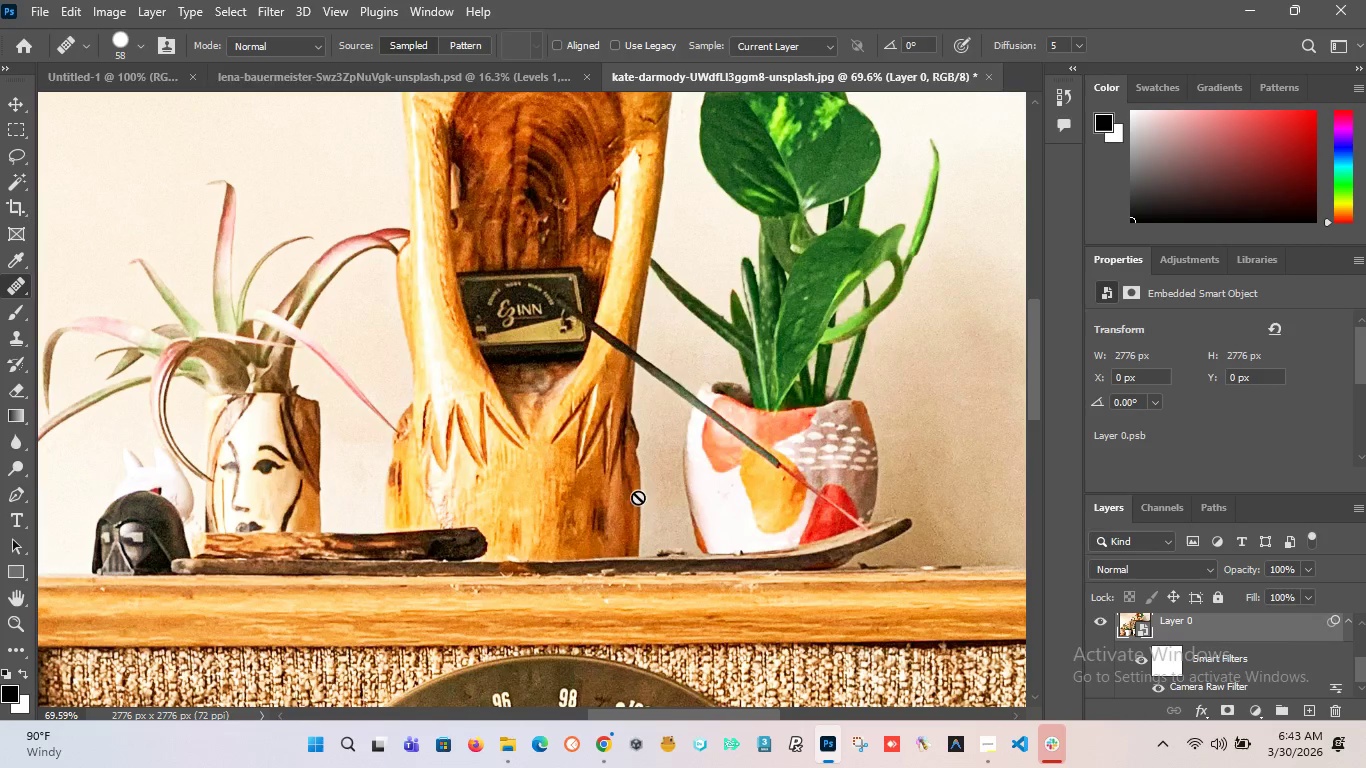 
hold_key(key=AltLeft, duration=1.25)
scroll: coordinate [553, 442], scroll_direction: down, amount: 19.0
 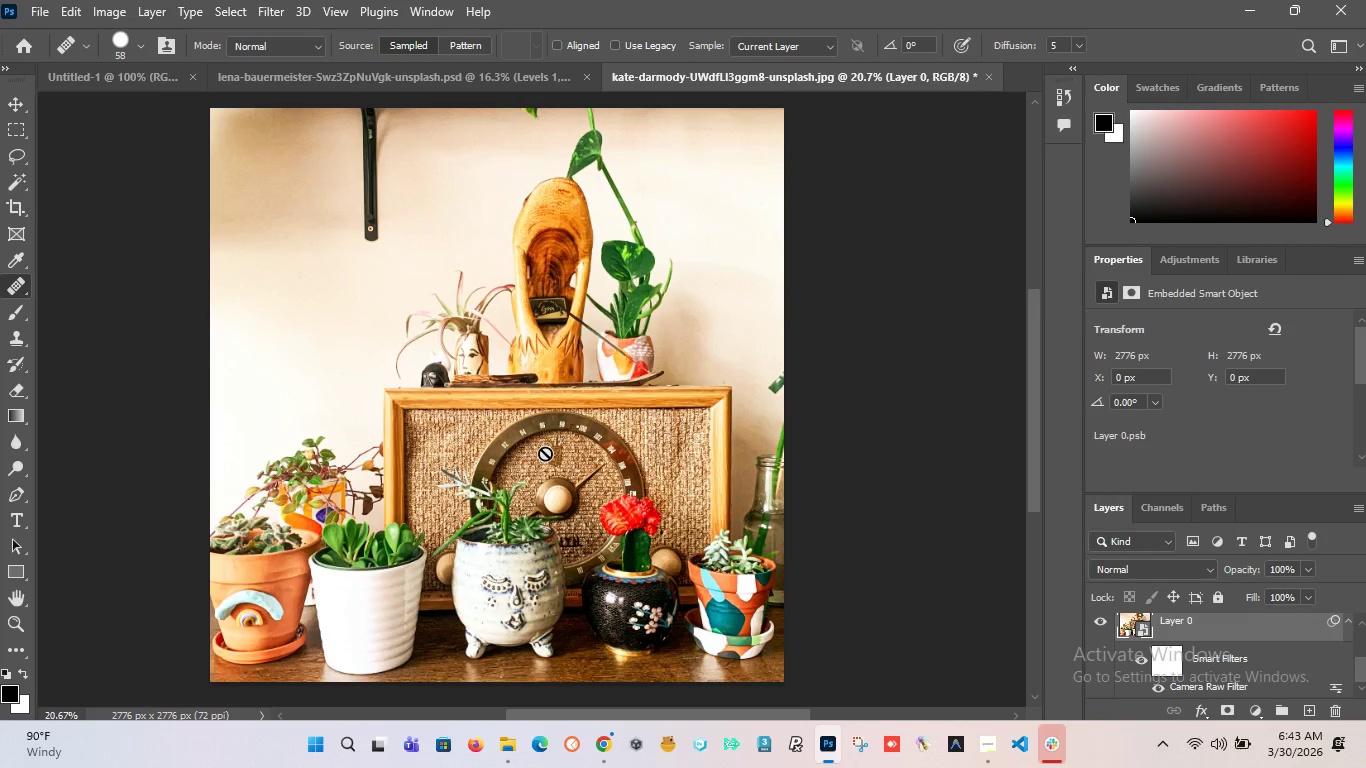 
hold_key(key=AltLeft, duration=0.39)
scroll: coordinate [544, 452], scroll_direction: up, amount: 1.0
 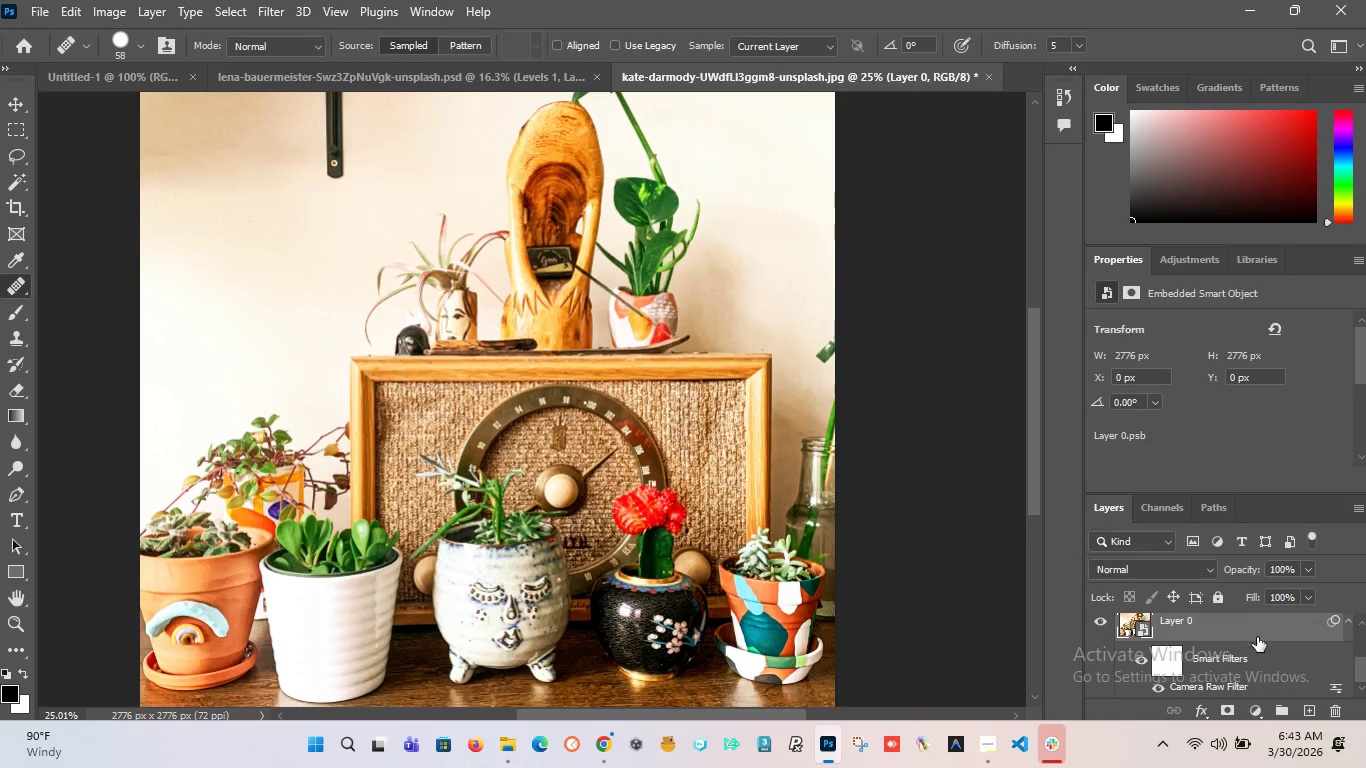 
left_click([1209, 687])
 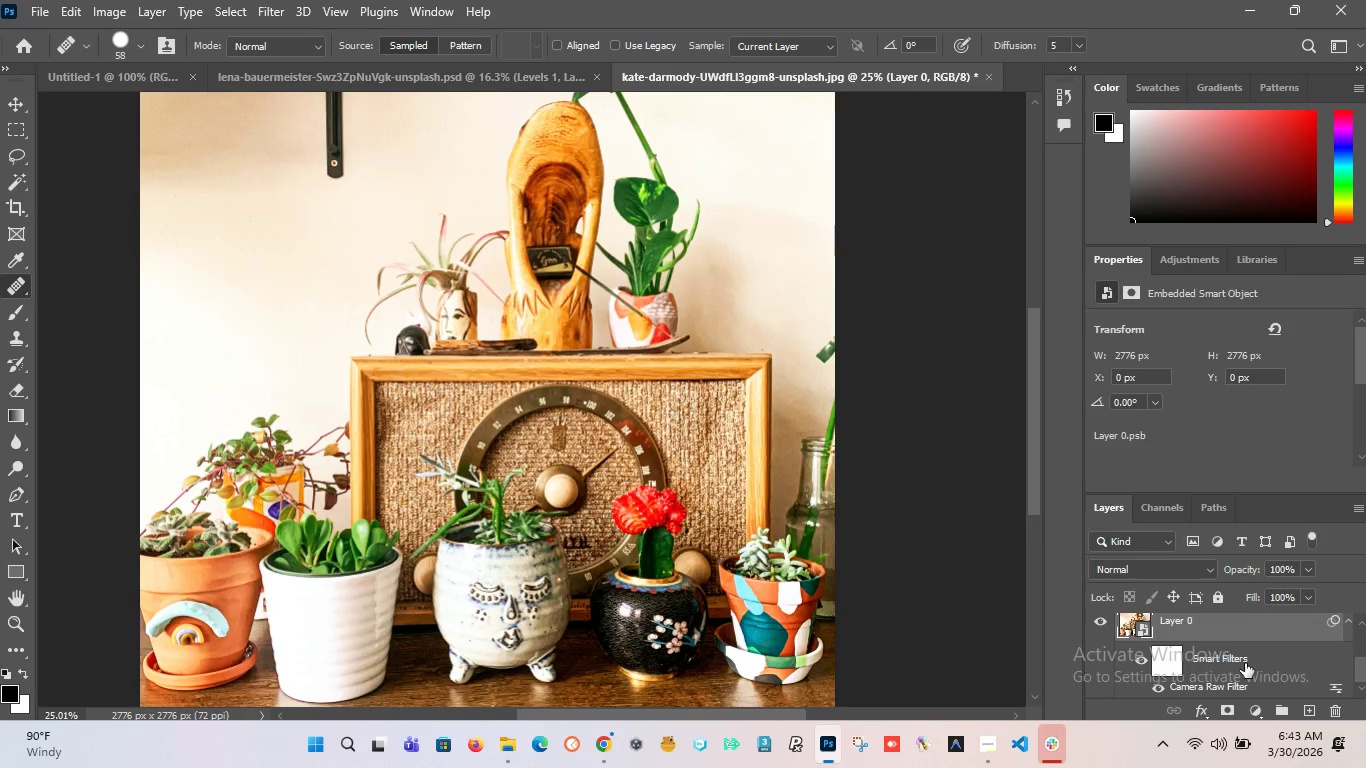 
scroll: coordinate [1246, 662], scroll_direction: down, amount: 2.0
 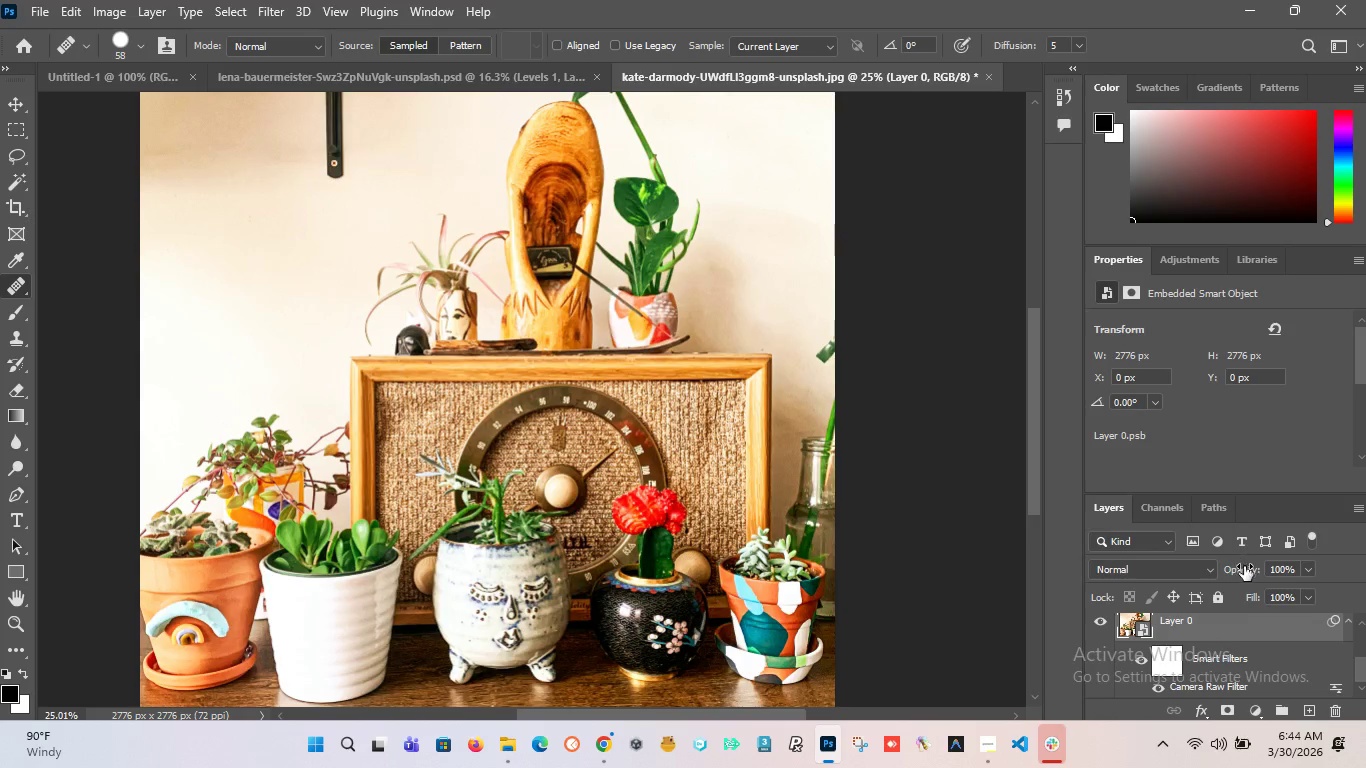 
left_click_drag(start_coordinate=[1246, 571], to_coordinate=[1084, 563])
 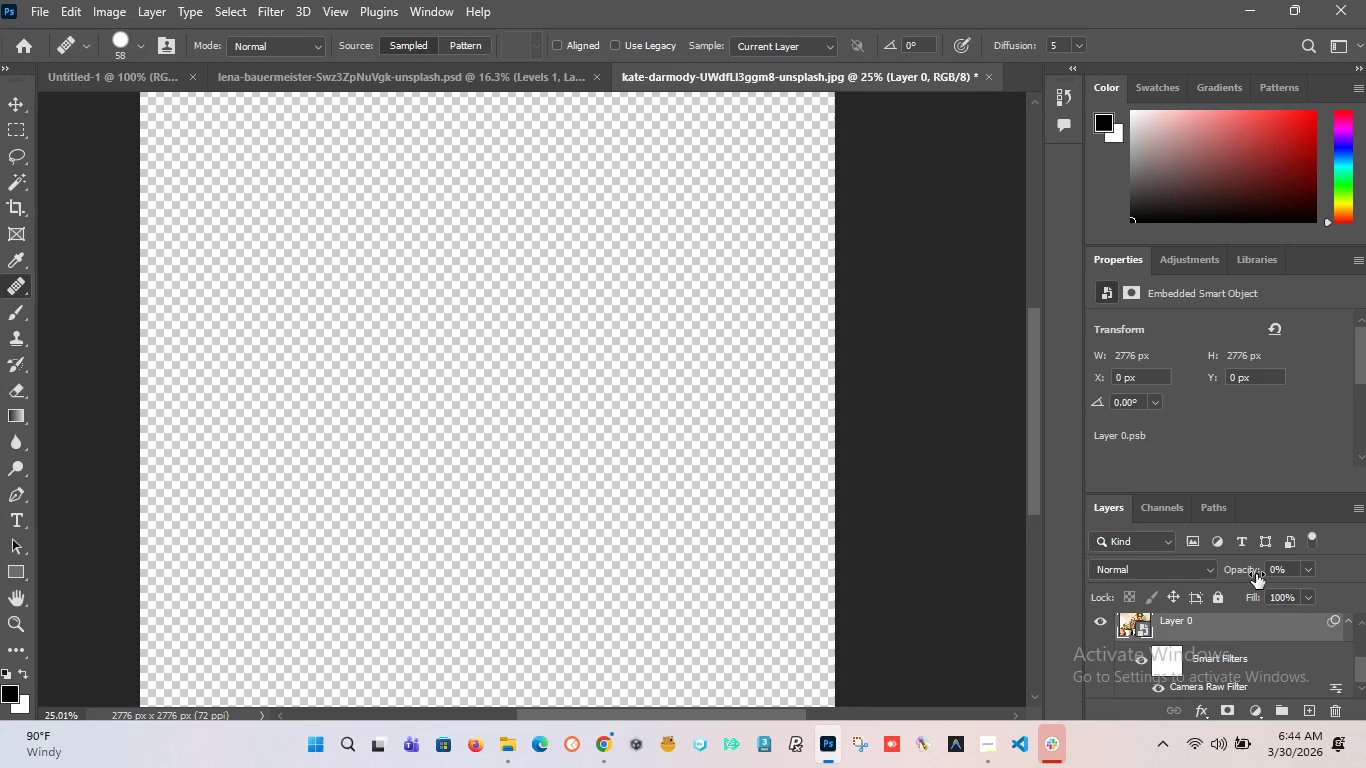 
left_click_drag(start_coordinate=[1244, 569], to_coordinate=[1365, 576])
 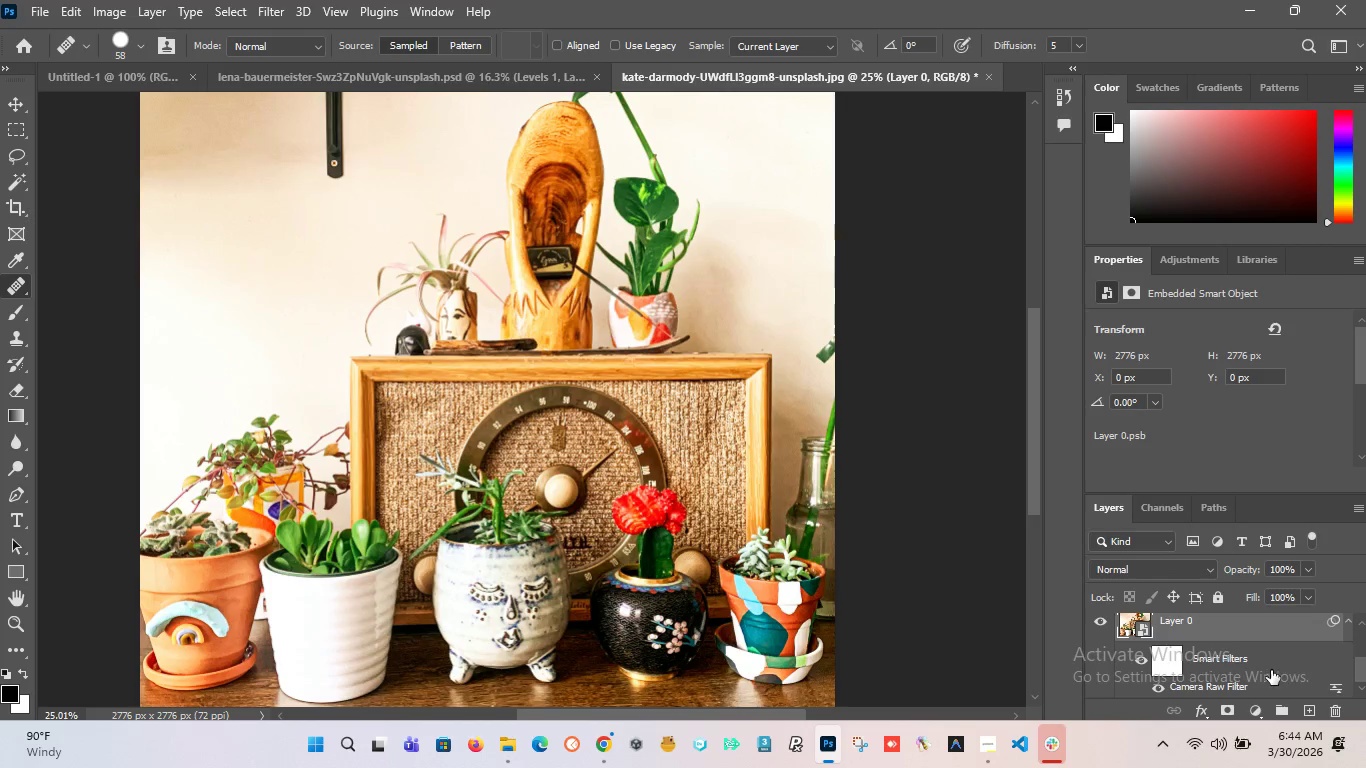 
left_click([1210, 690])
 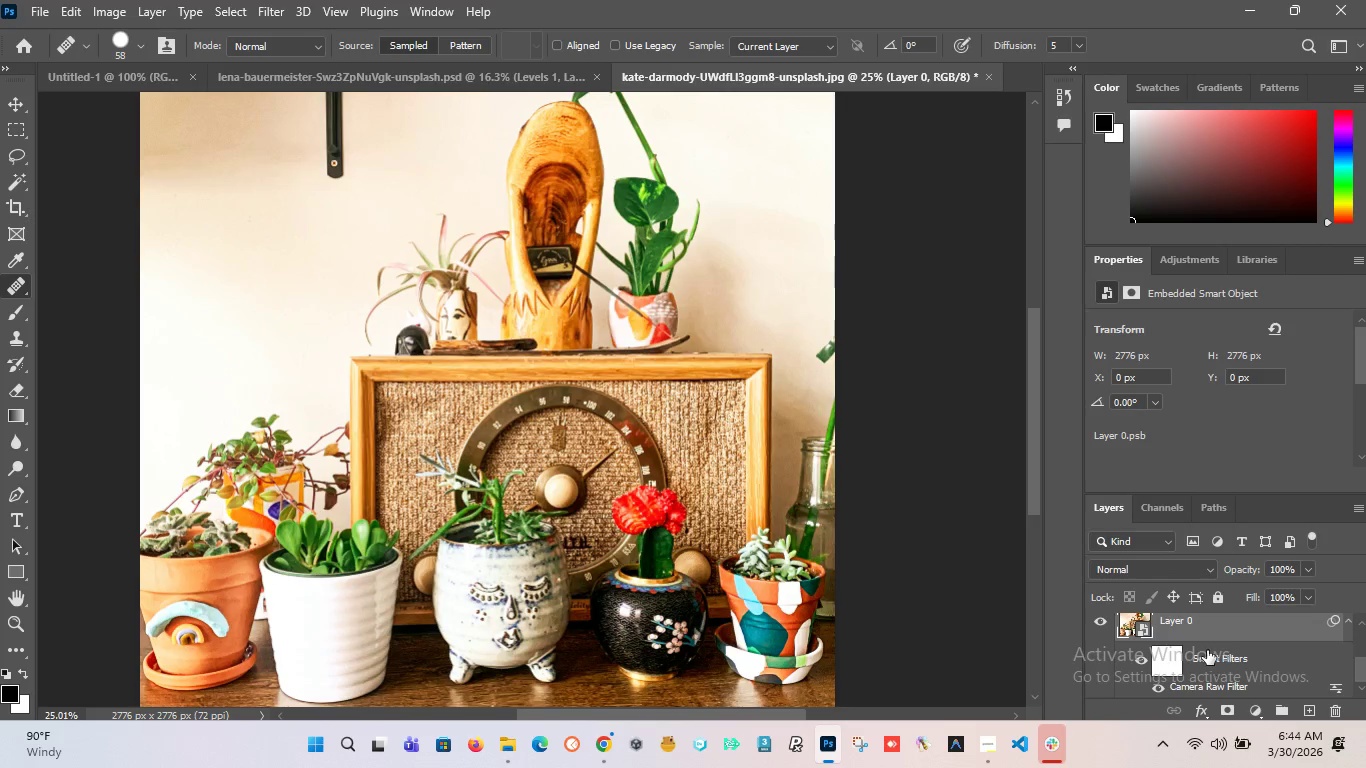 
left_click([1207, 650])
 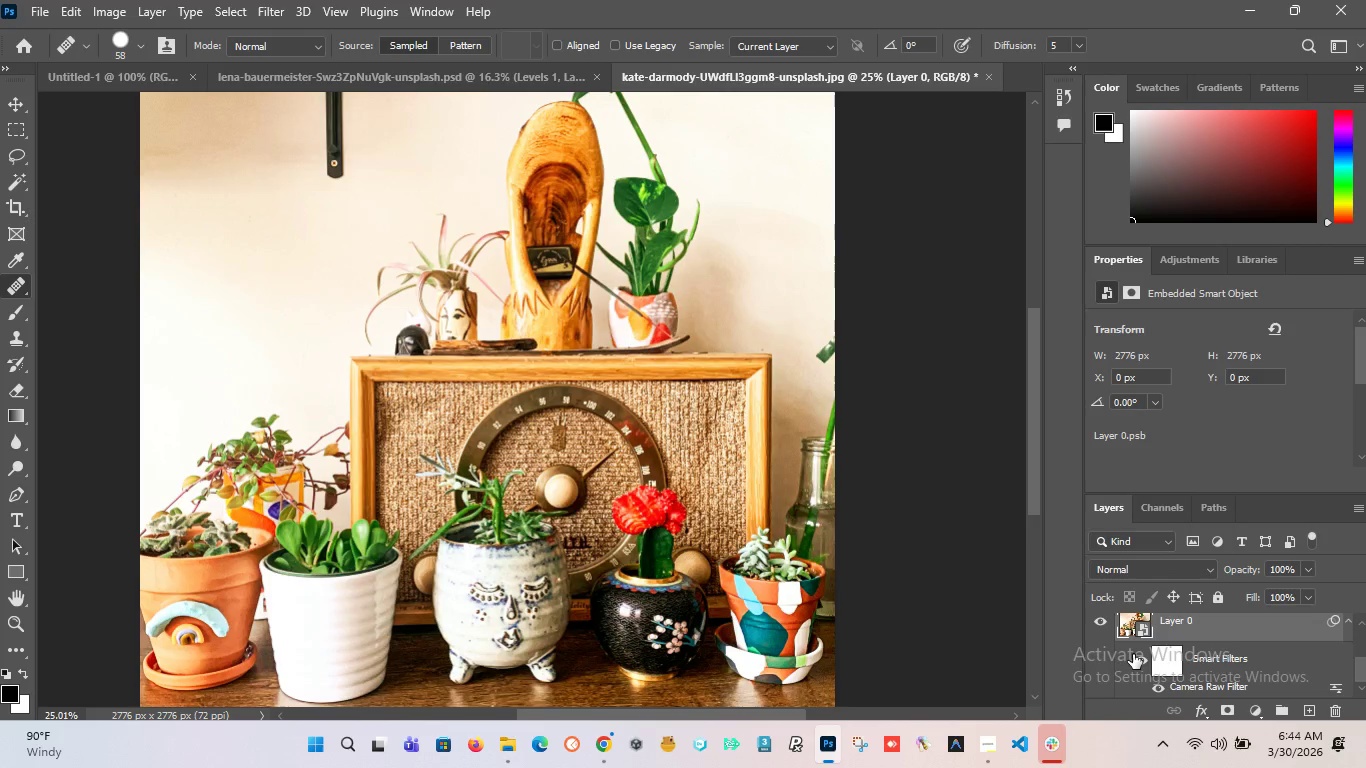 
left_click([1132, 654])
 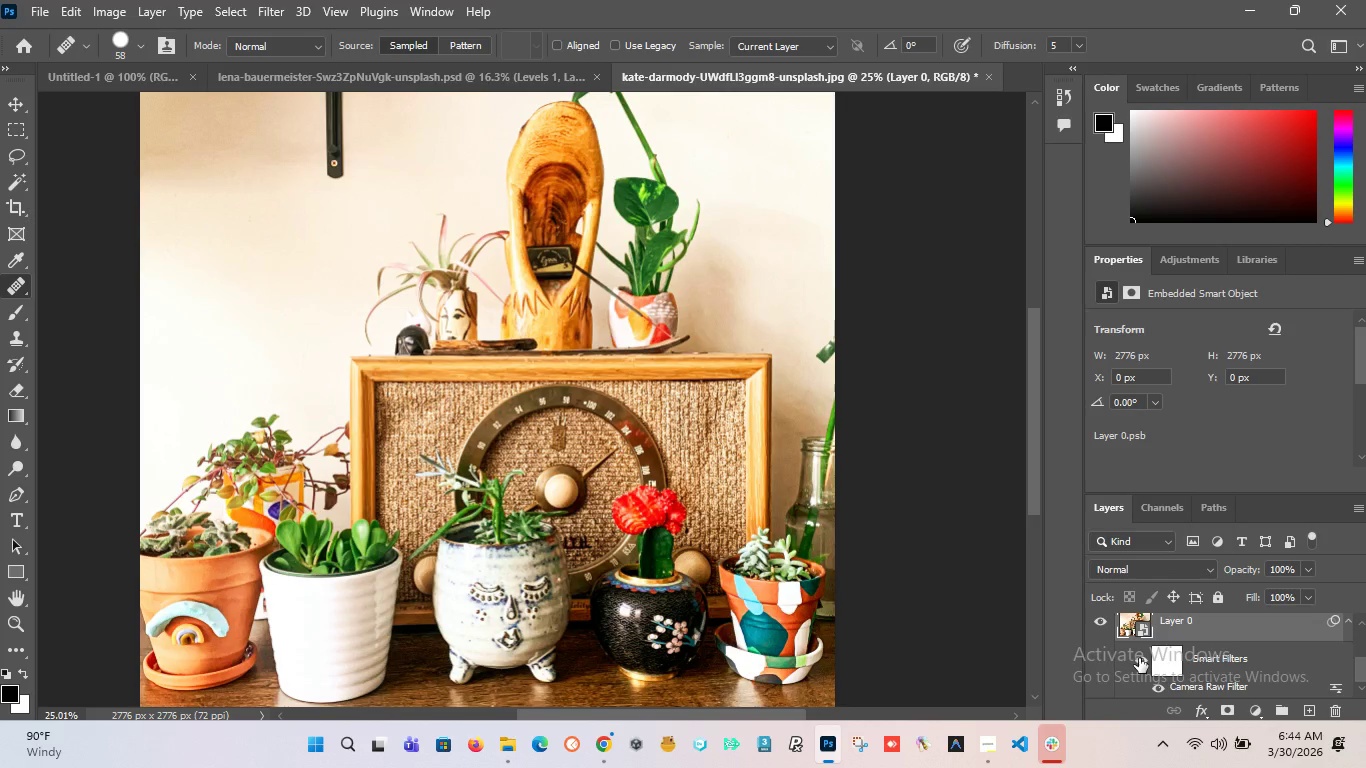 
left_click([1144, 658])
 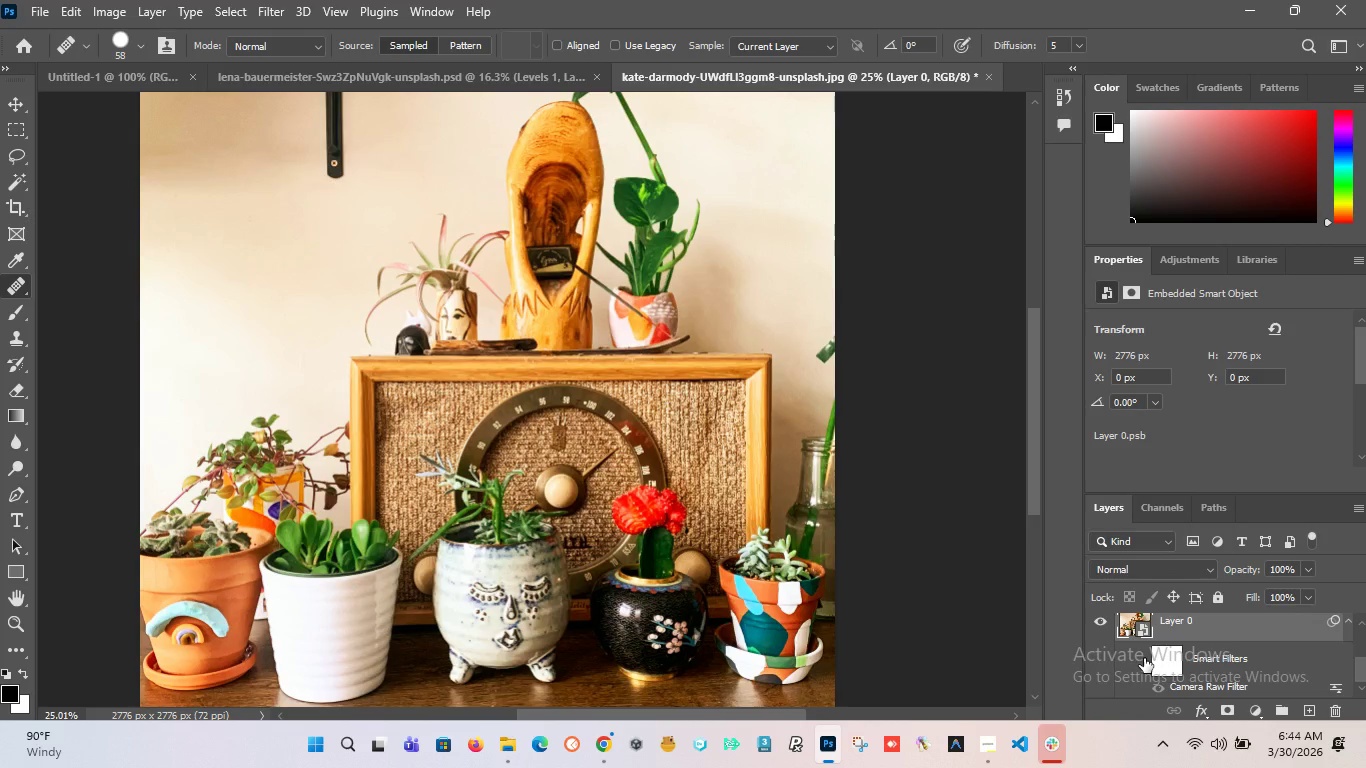 
left_click([1144, 658])
 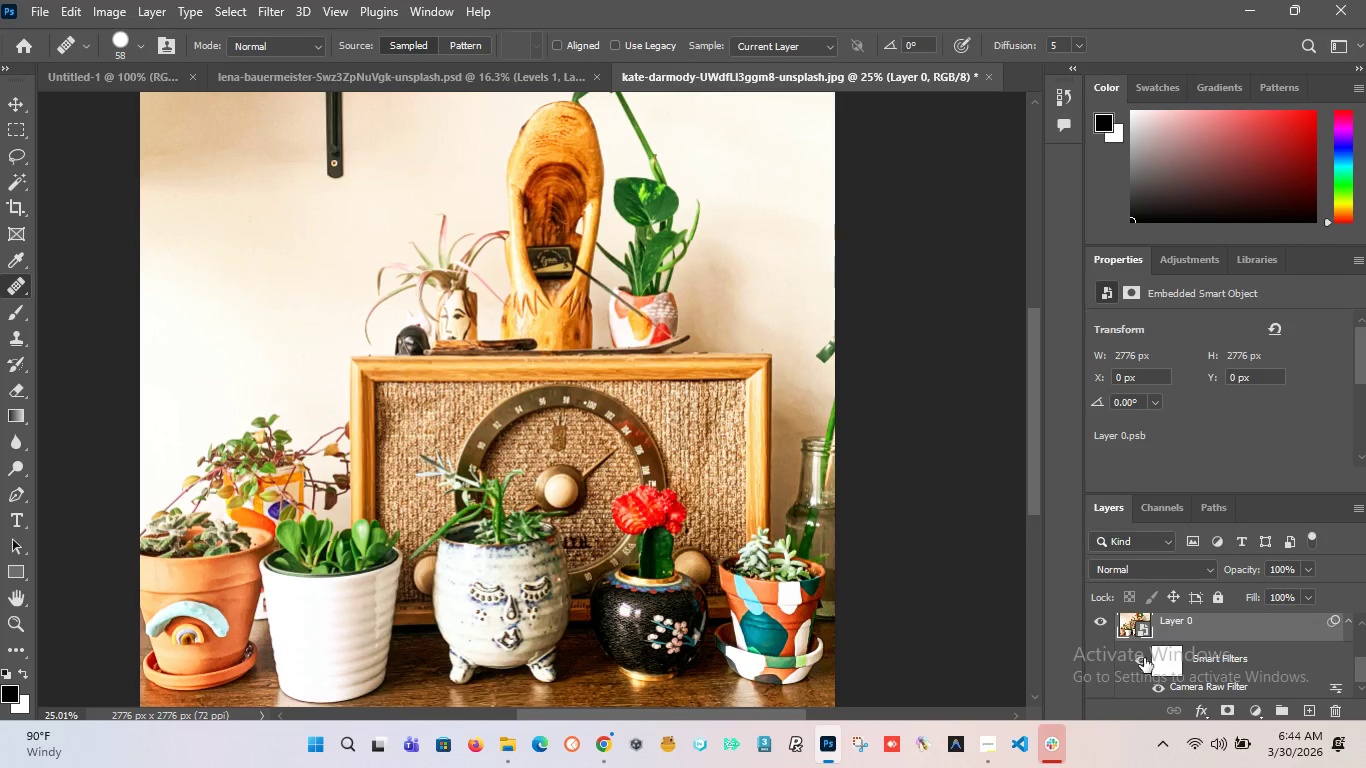 
left_click([1144, 658])
 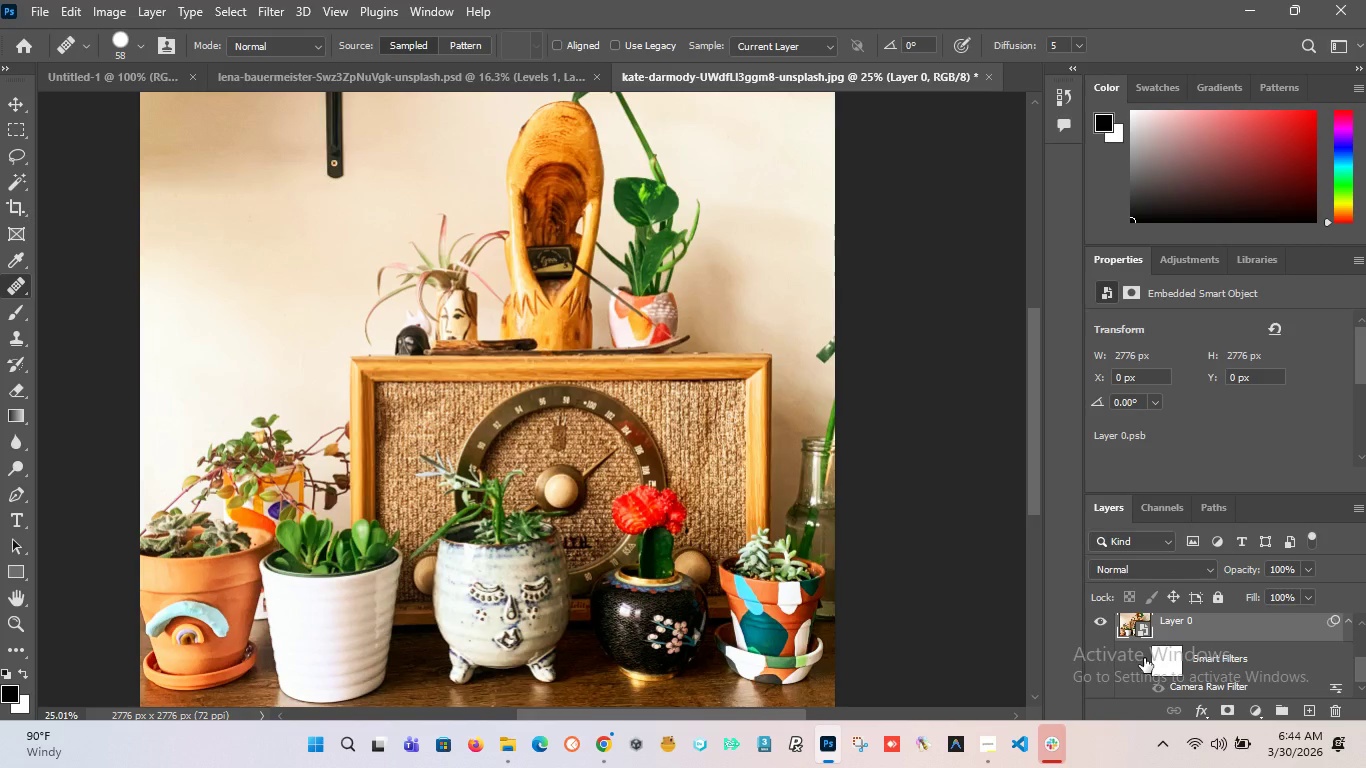 
left_click([1144, 658])
 